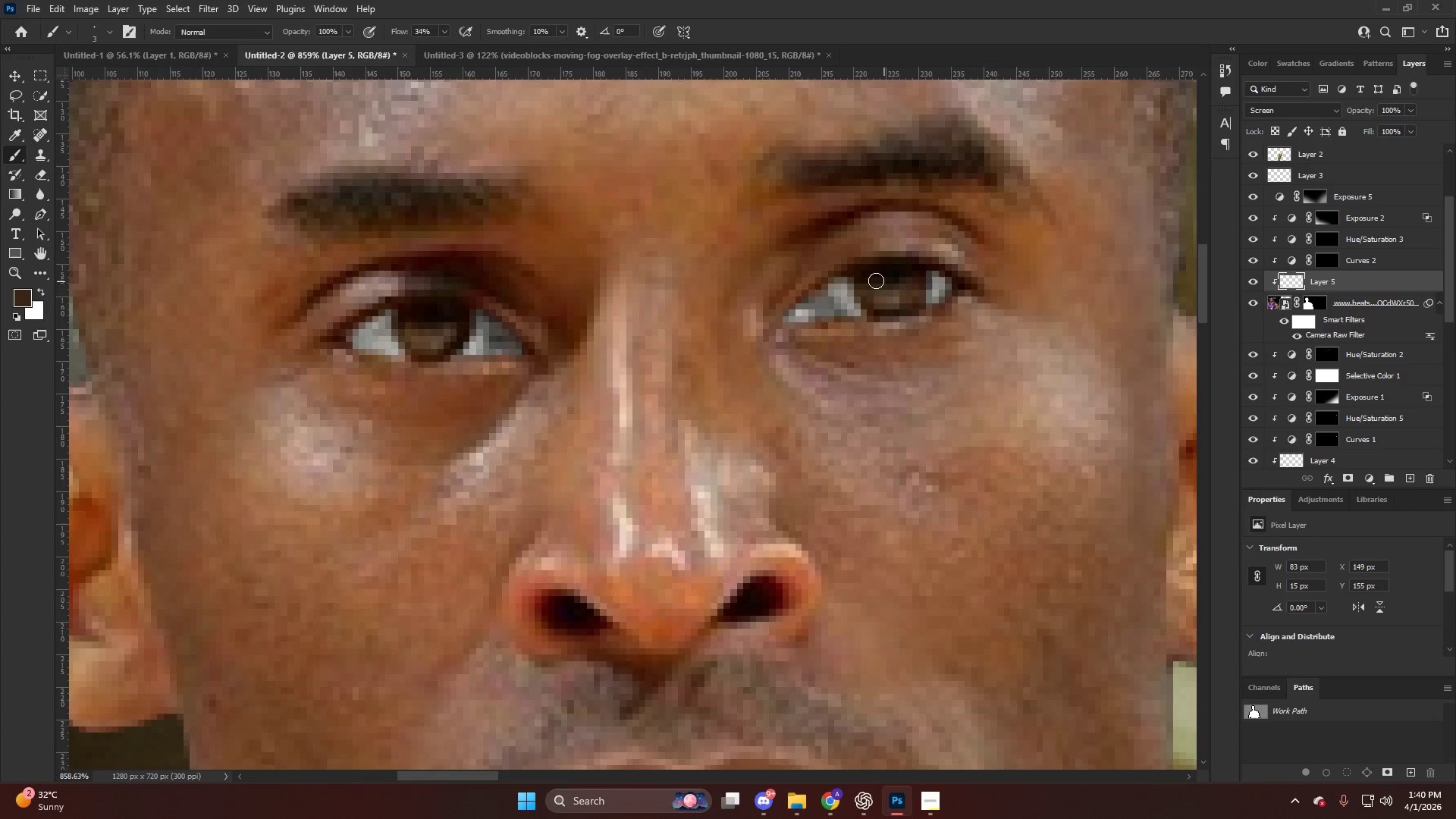 
key(Control+ControlLeft)
 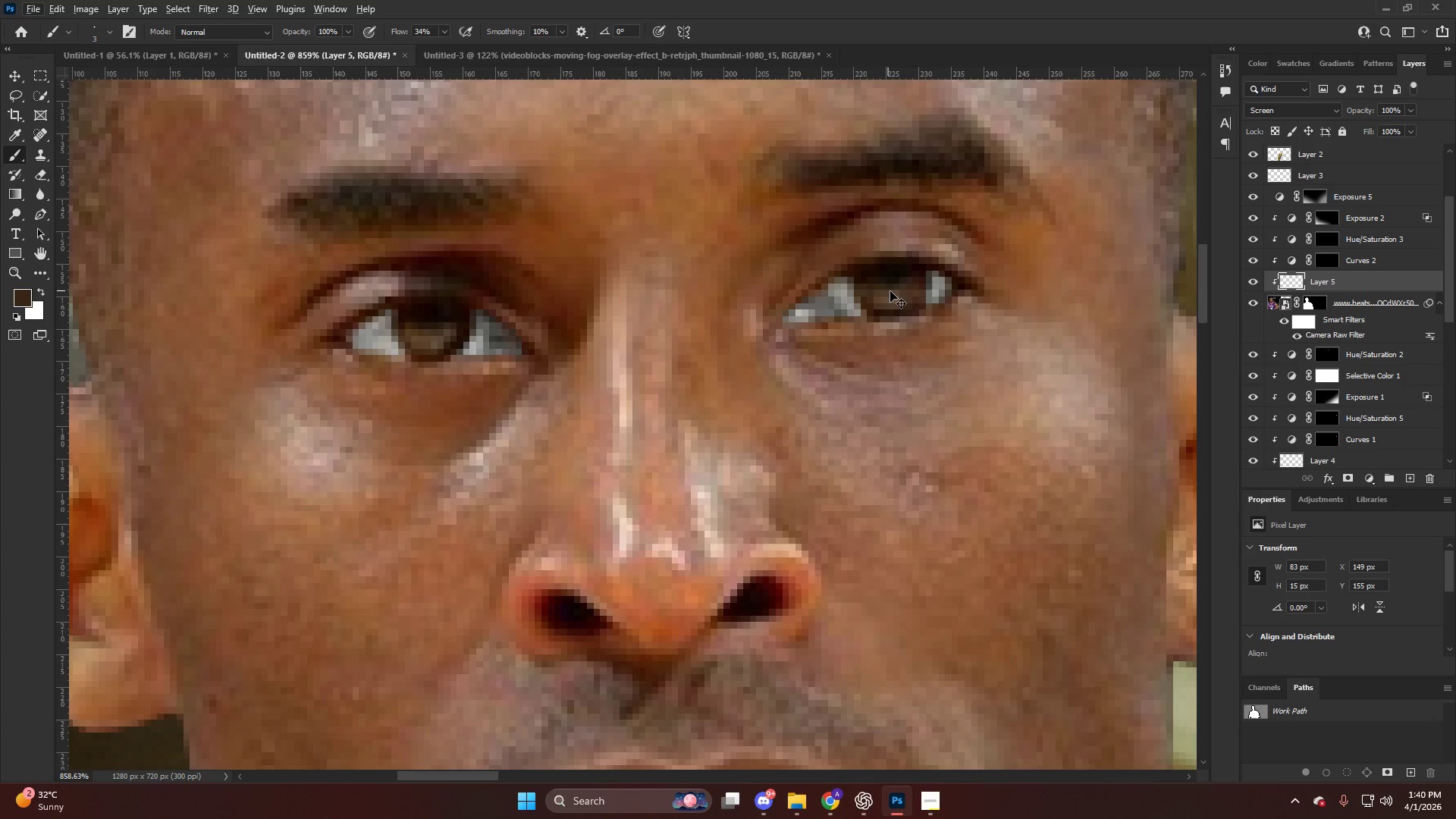 
key(Control+Z)
 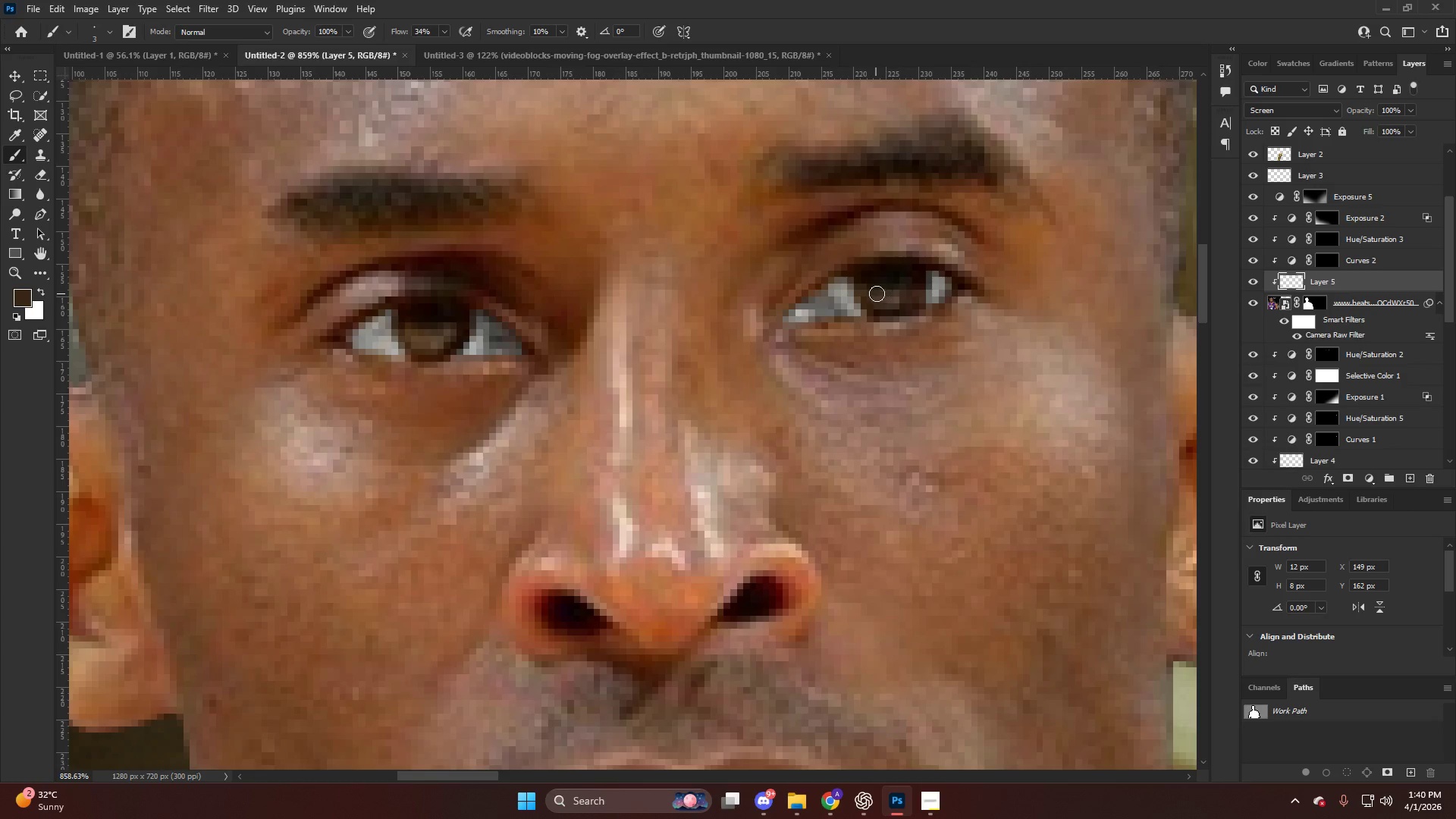 
hold_key(key=AltLeft, duration=0.48)
left_click([870, 292])
 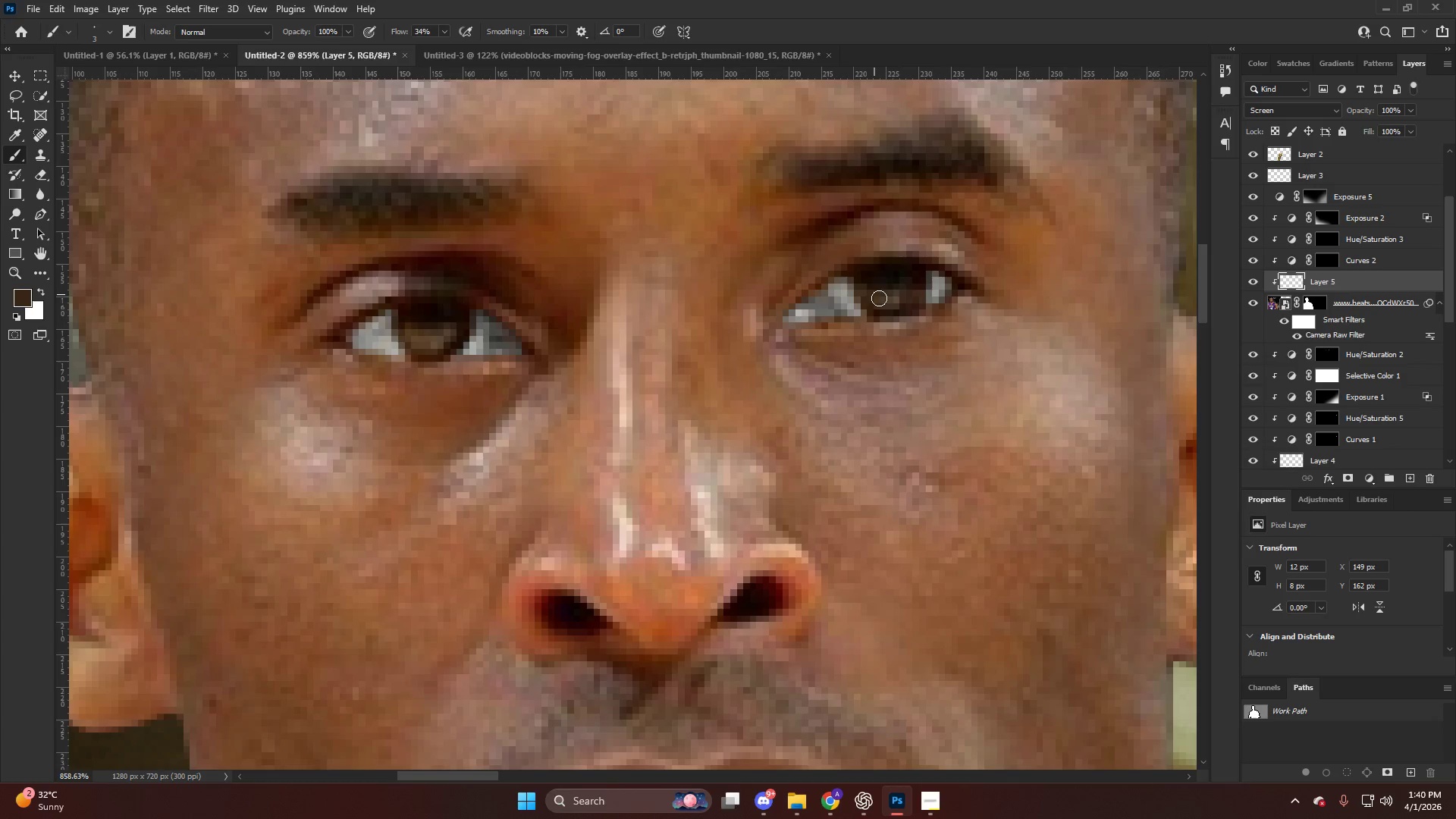 
left_click_drag(start_coordinate=[890, 303], to_coordinate=[920, 284])
 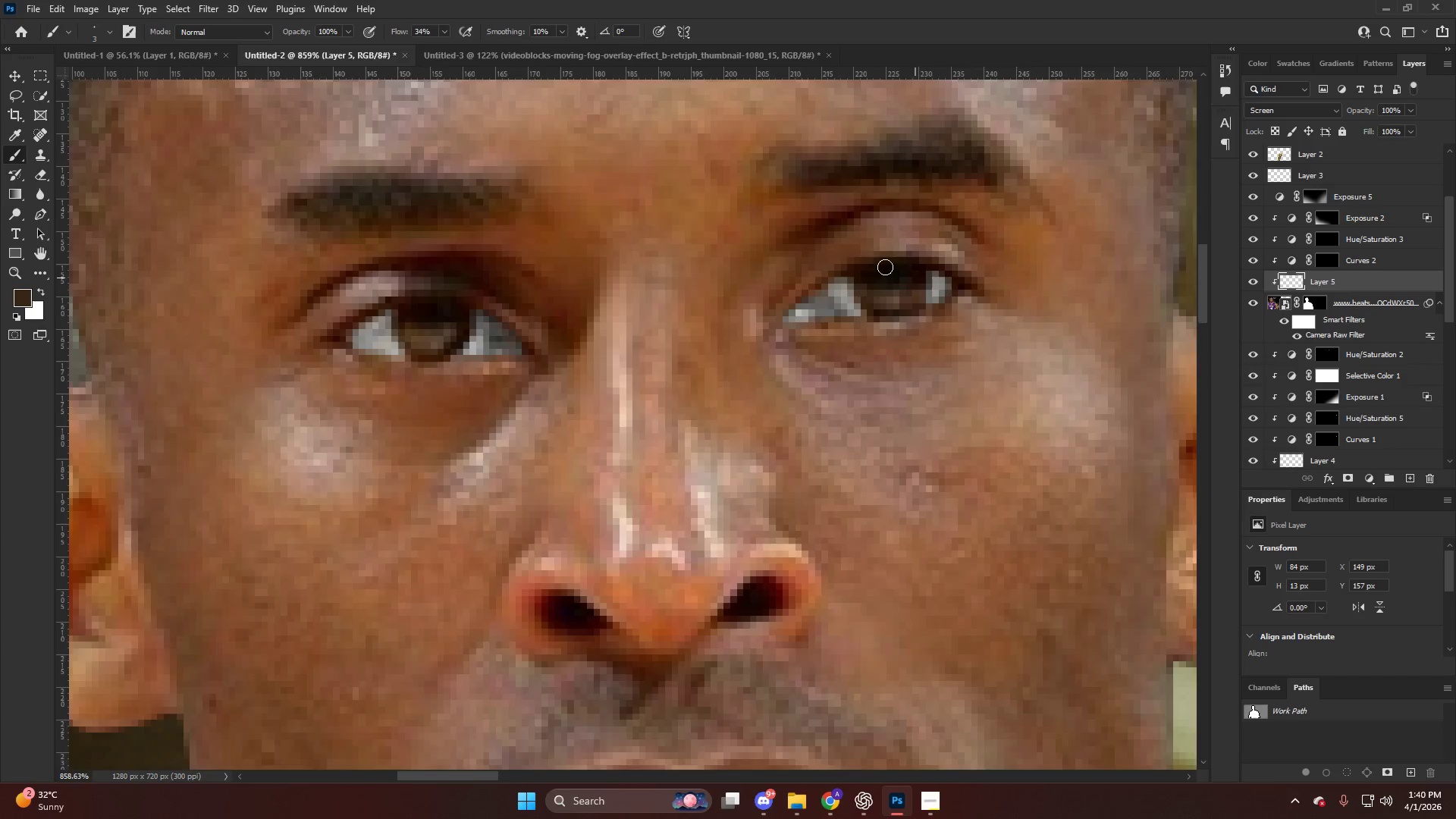 
hold_key(key=AltLeft, duration=0.67)
 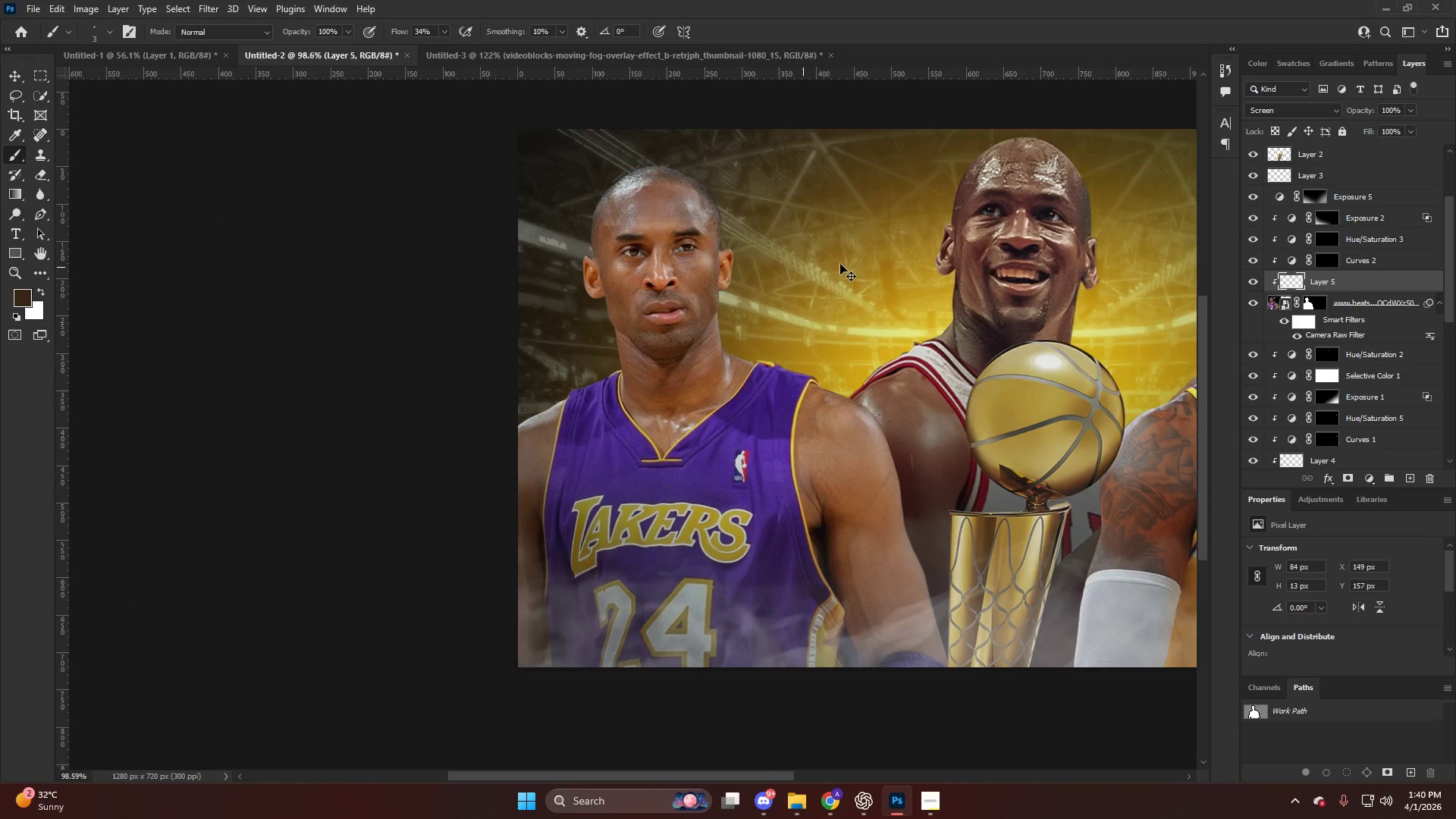 
hold_key(key=ControlLeft, duration=0.44)
 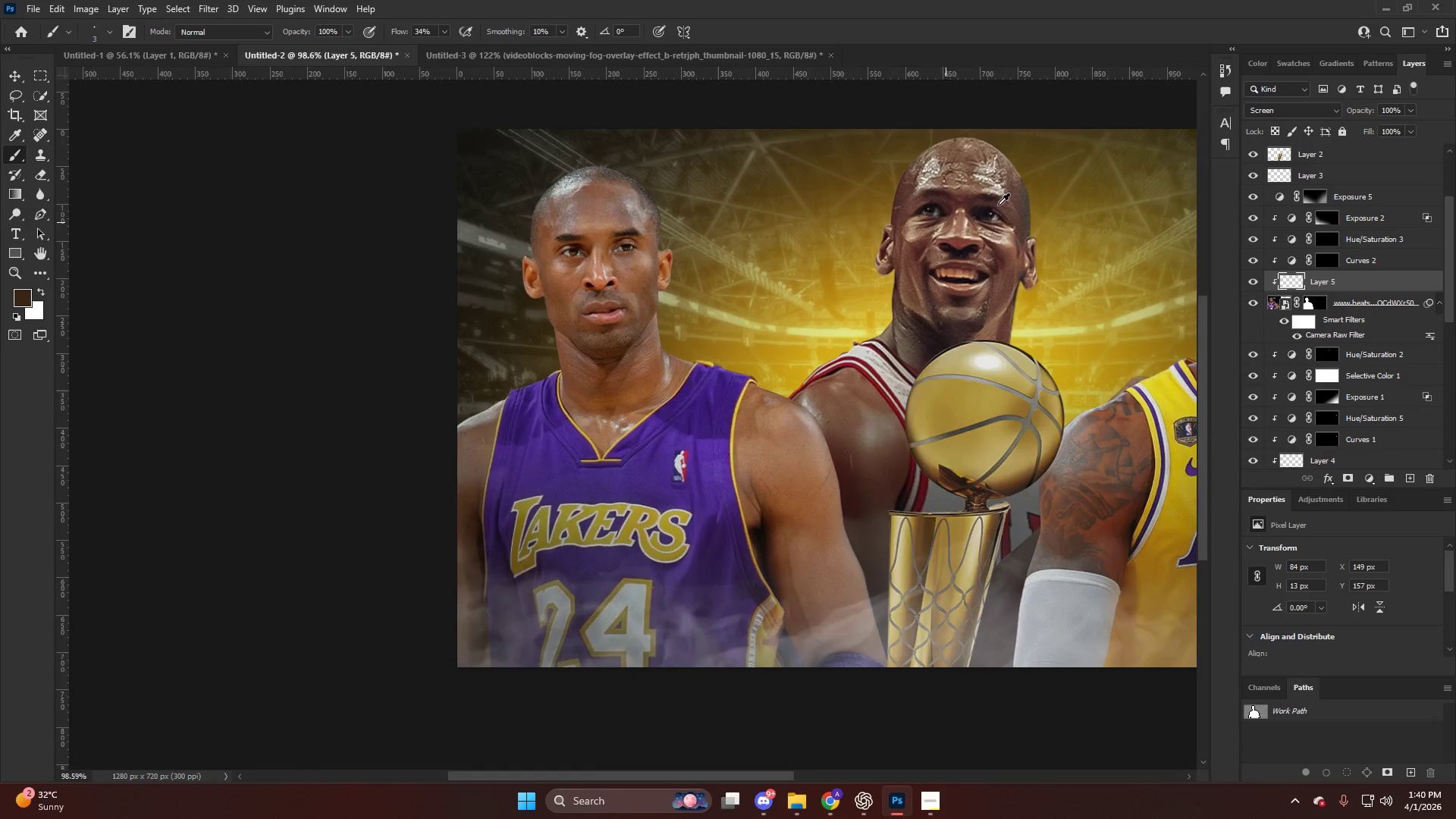 
hold_key(key=AltLeft, duration=0.75)
 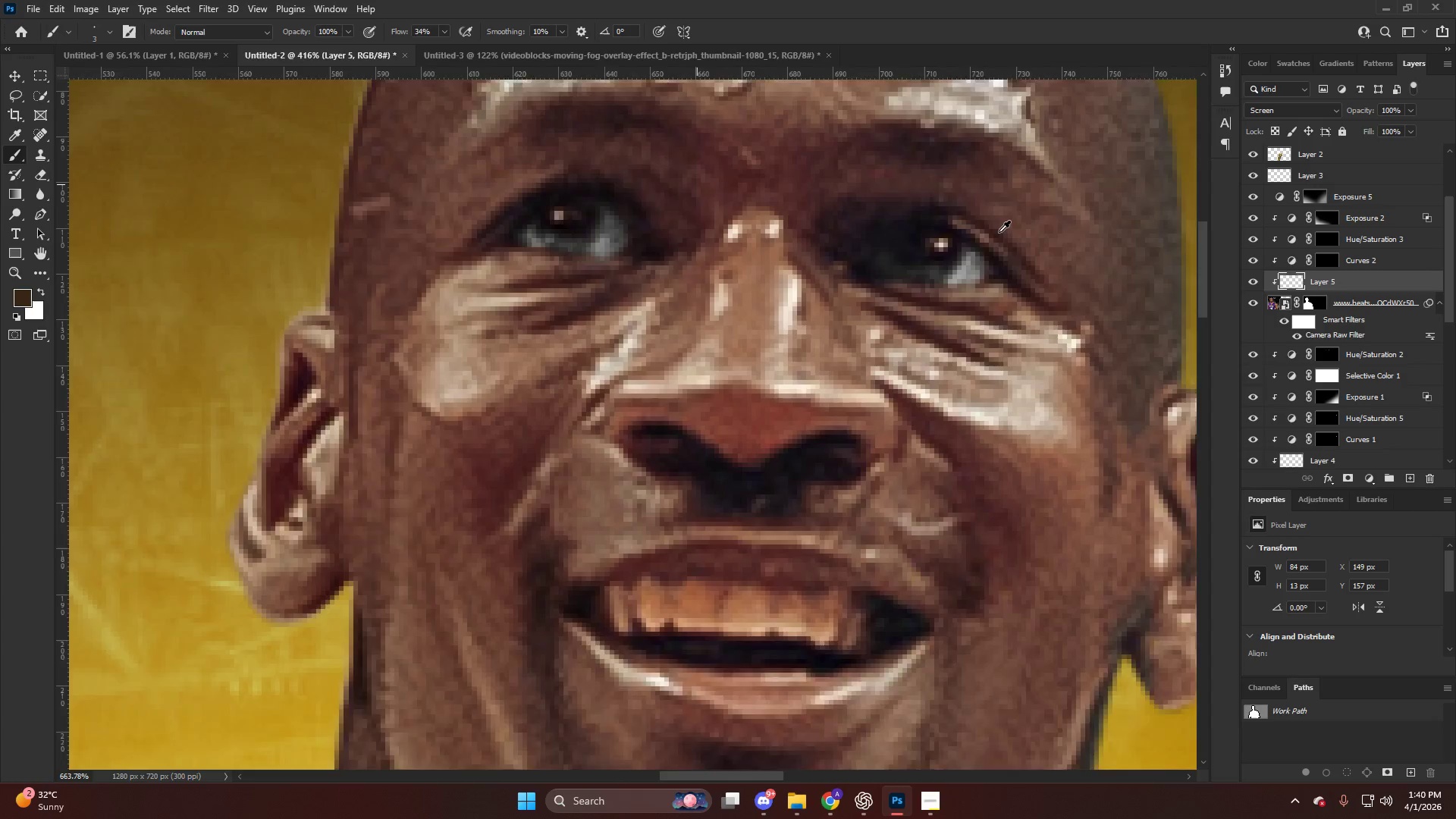 
key(V)
 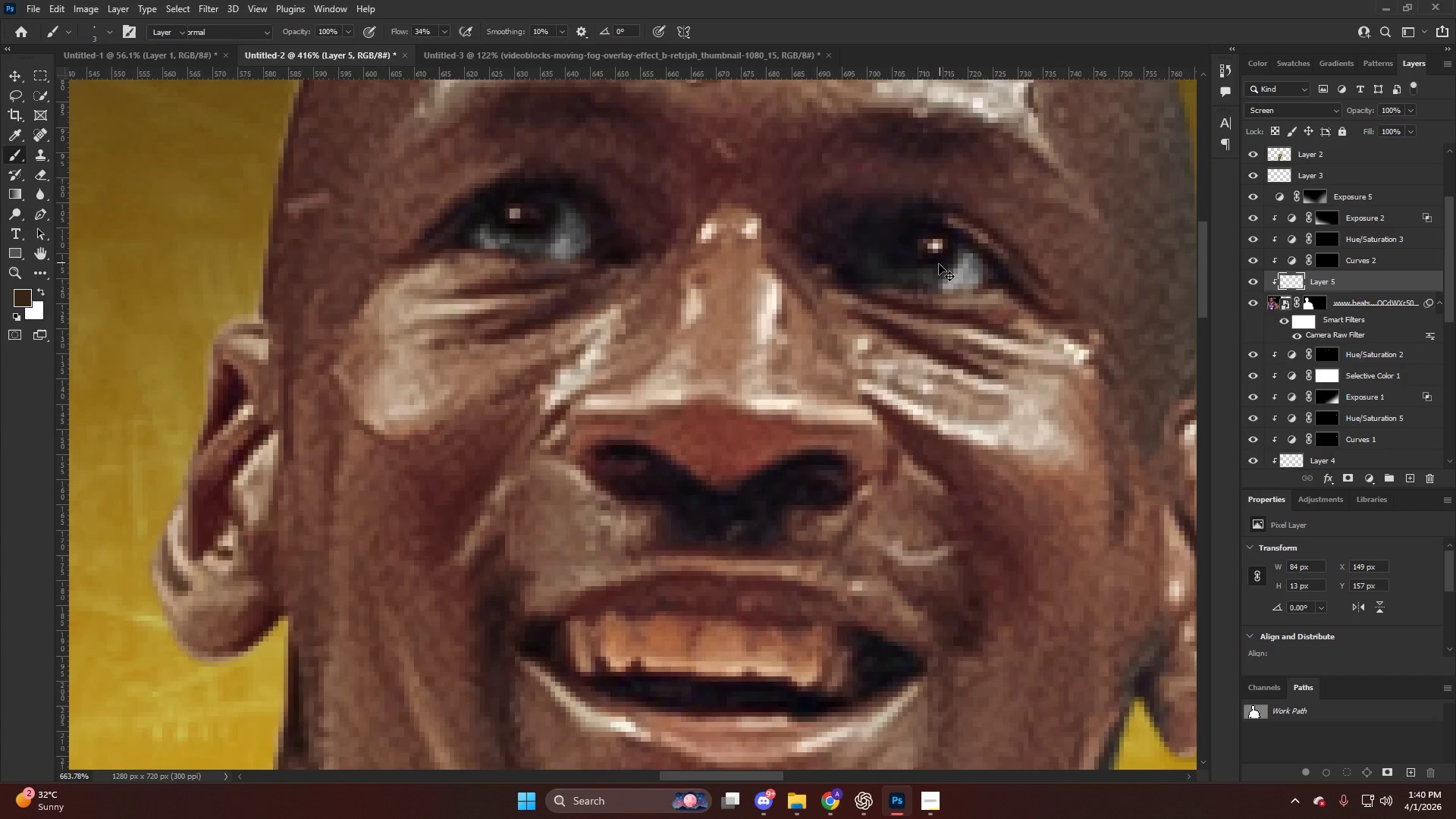 
left_click([939, 264])
 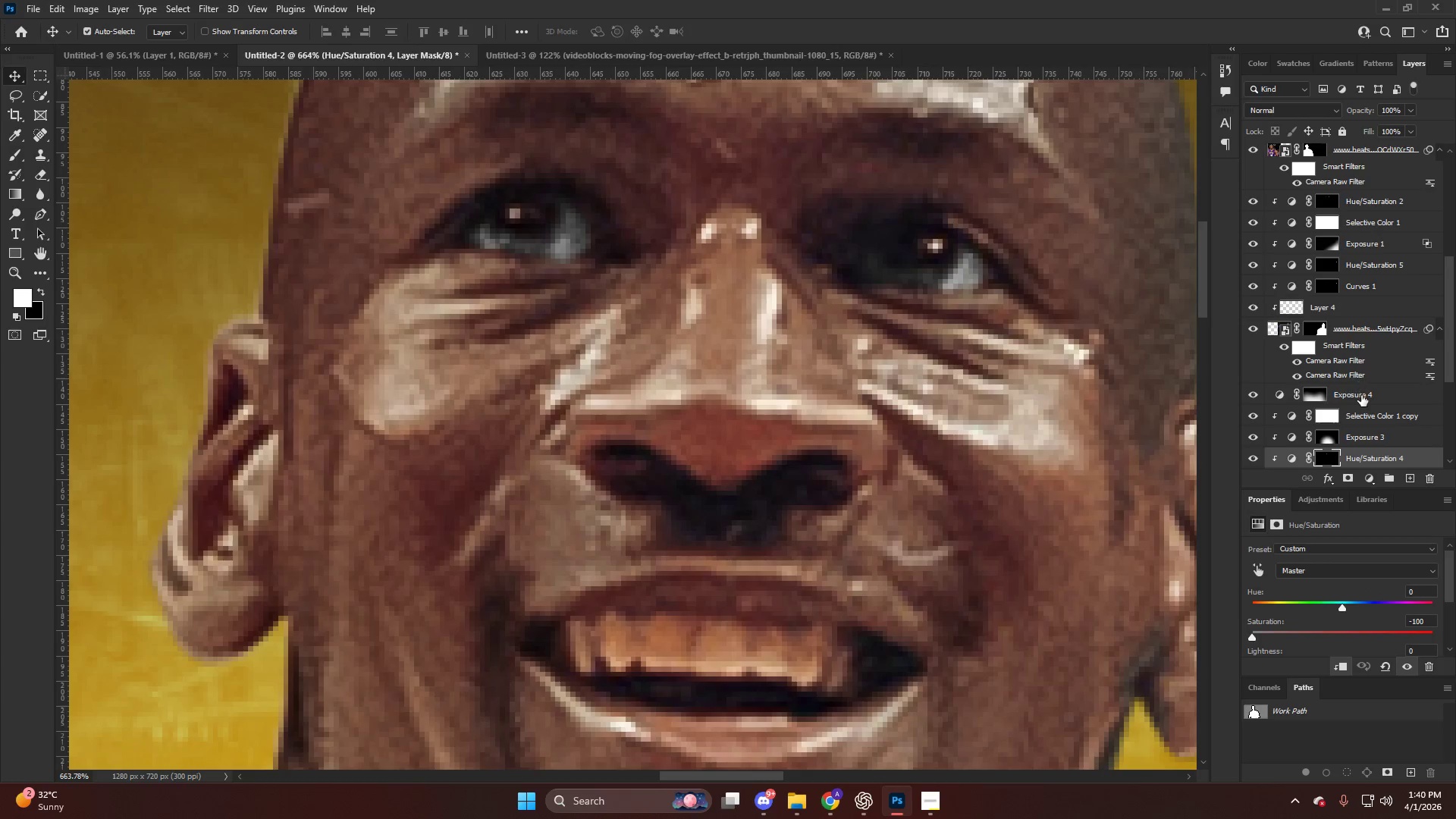 
scroll: coordinate [1363, 402], scroll_direction: down, amount: 27.0
 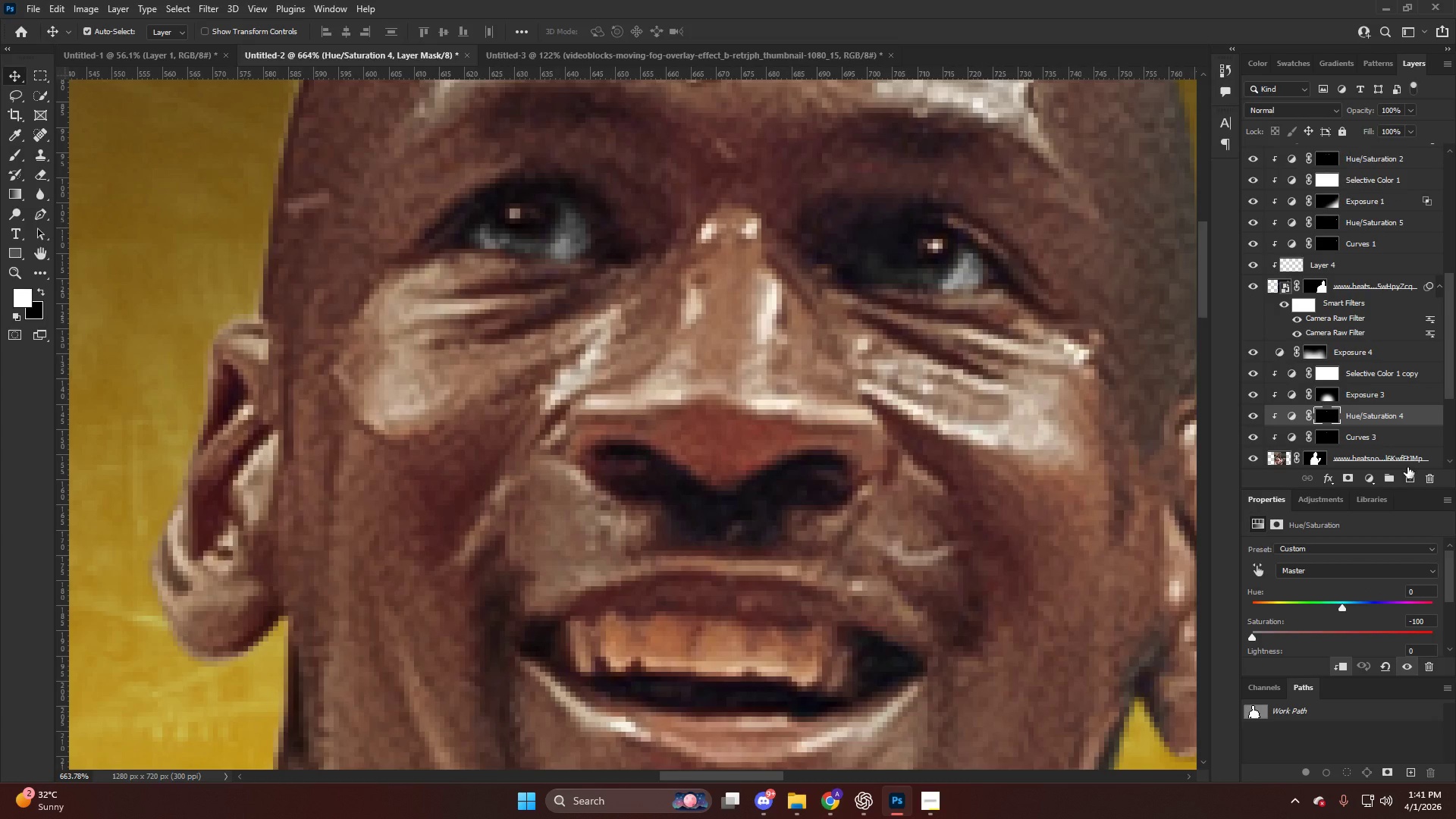 
left_click([1409, 474])
 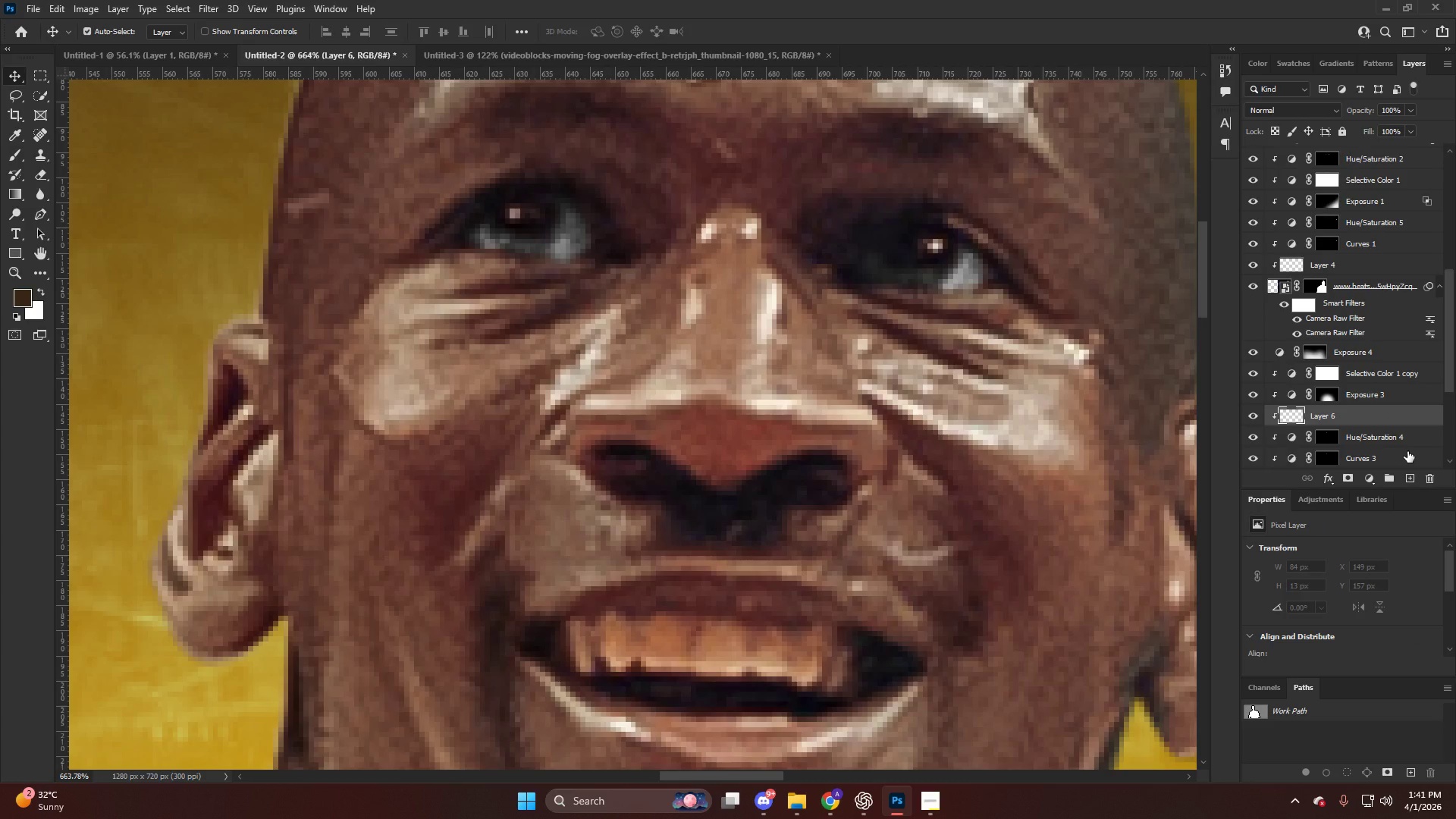 
scroll: coordinate [808, 314], scroll_direction: up, amount: 10.0
 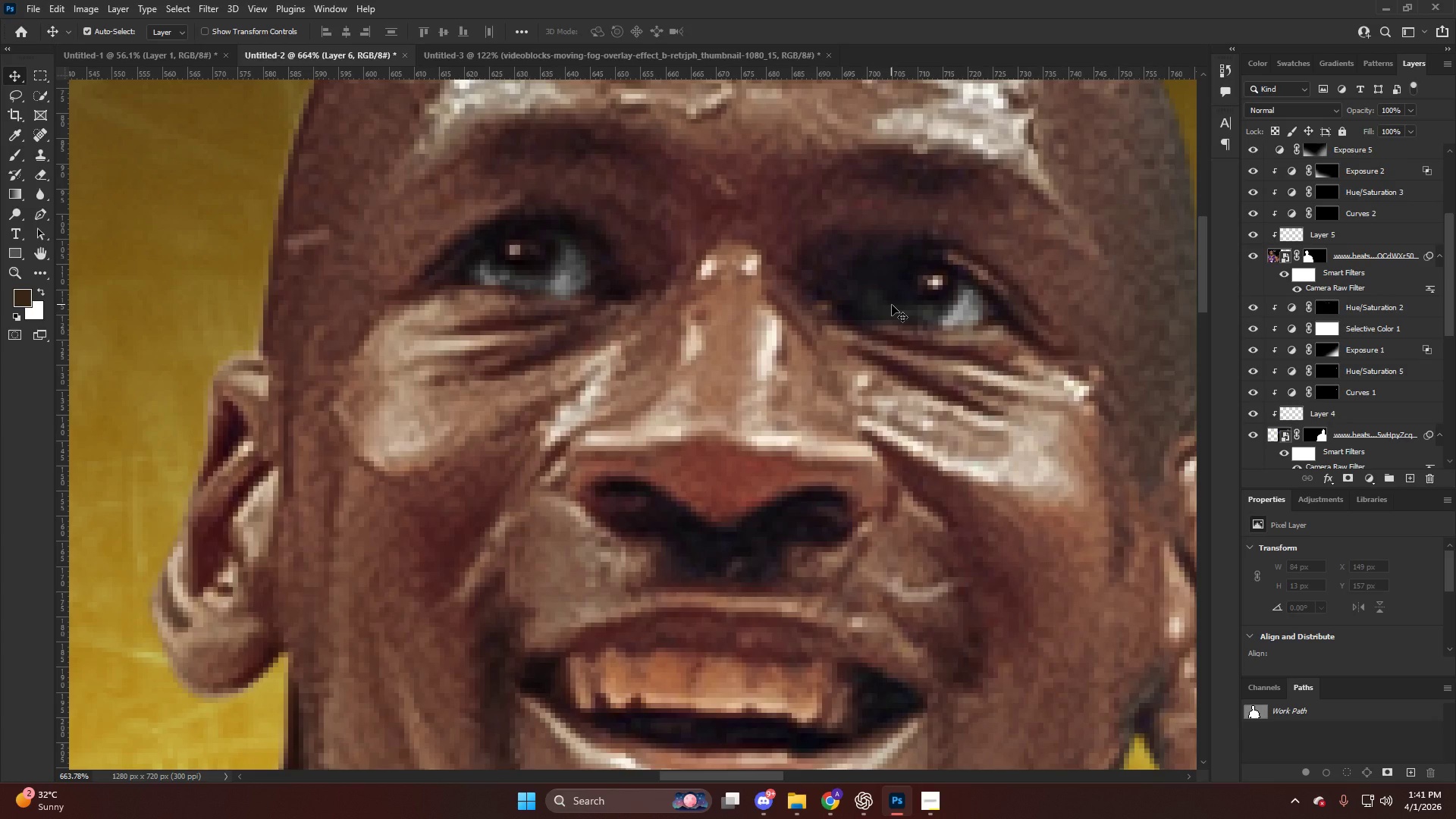 
hold_key(key=AltLeft, duration=0.39)
 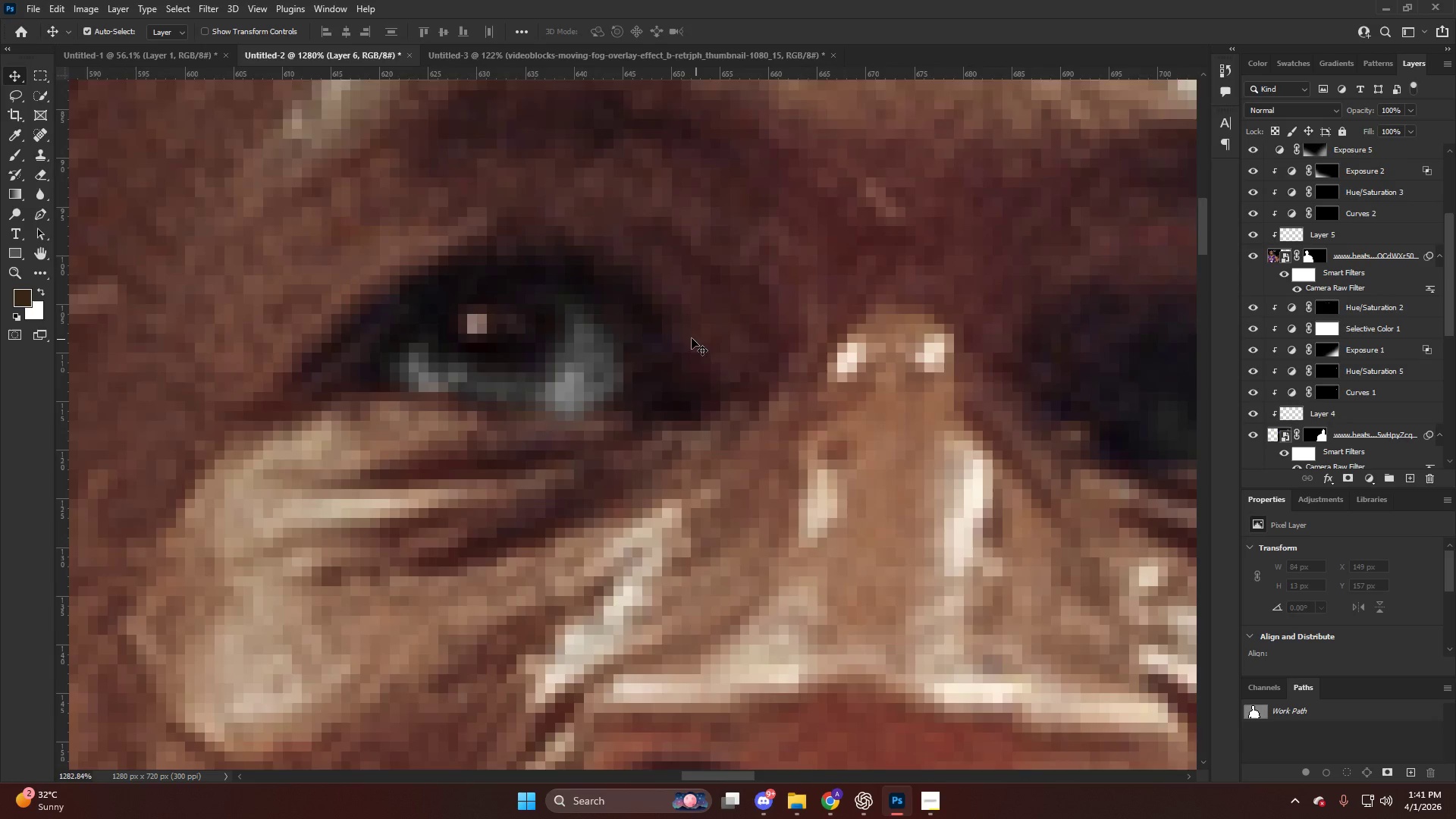 
key(Control+ControlLeft)
 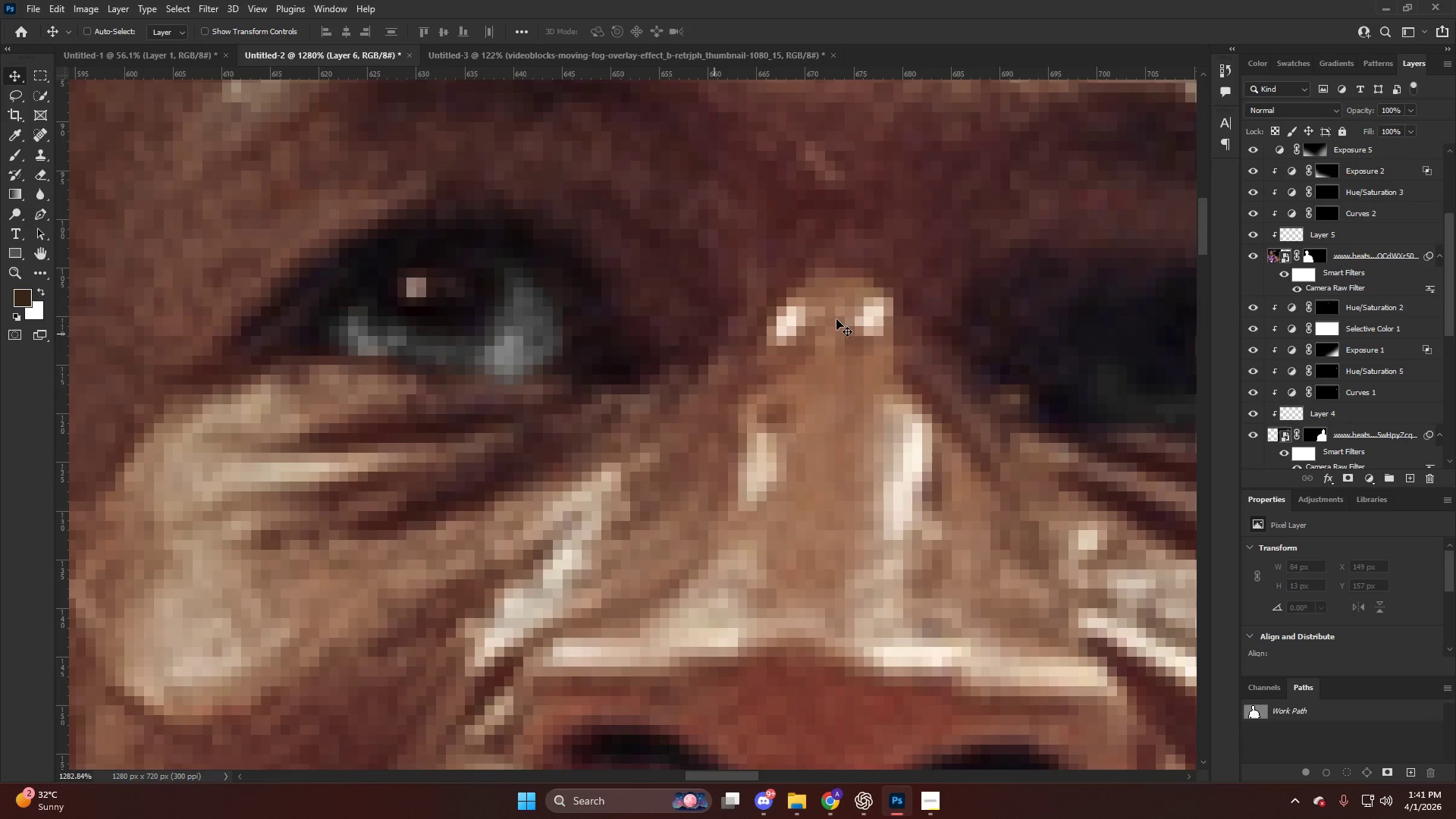 
key(V)
 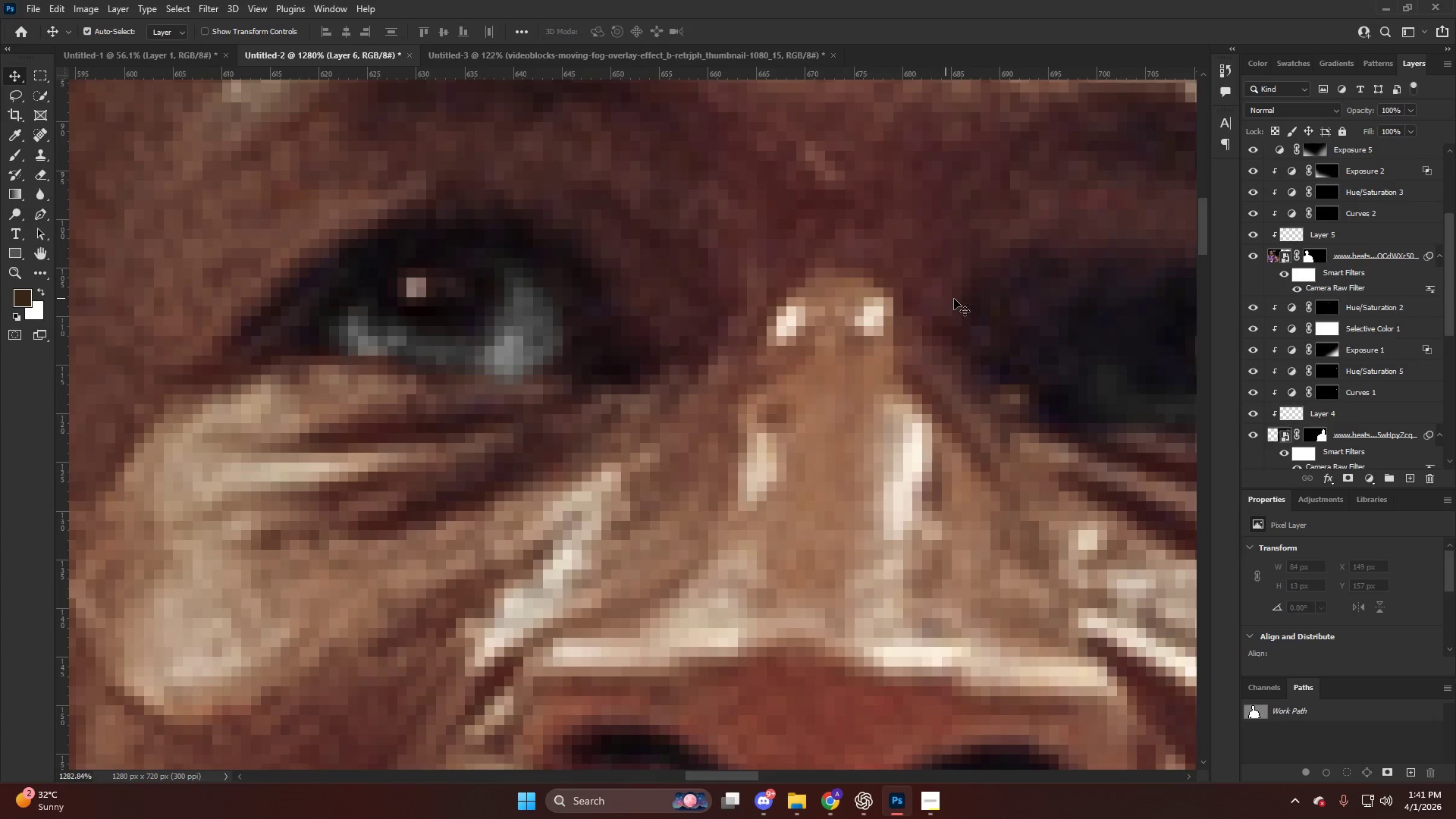 
scroll: coordinate [689, 335], scroll_direction: up, amount: 3.0
 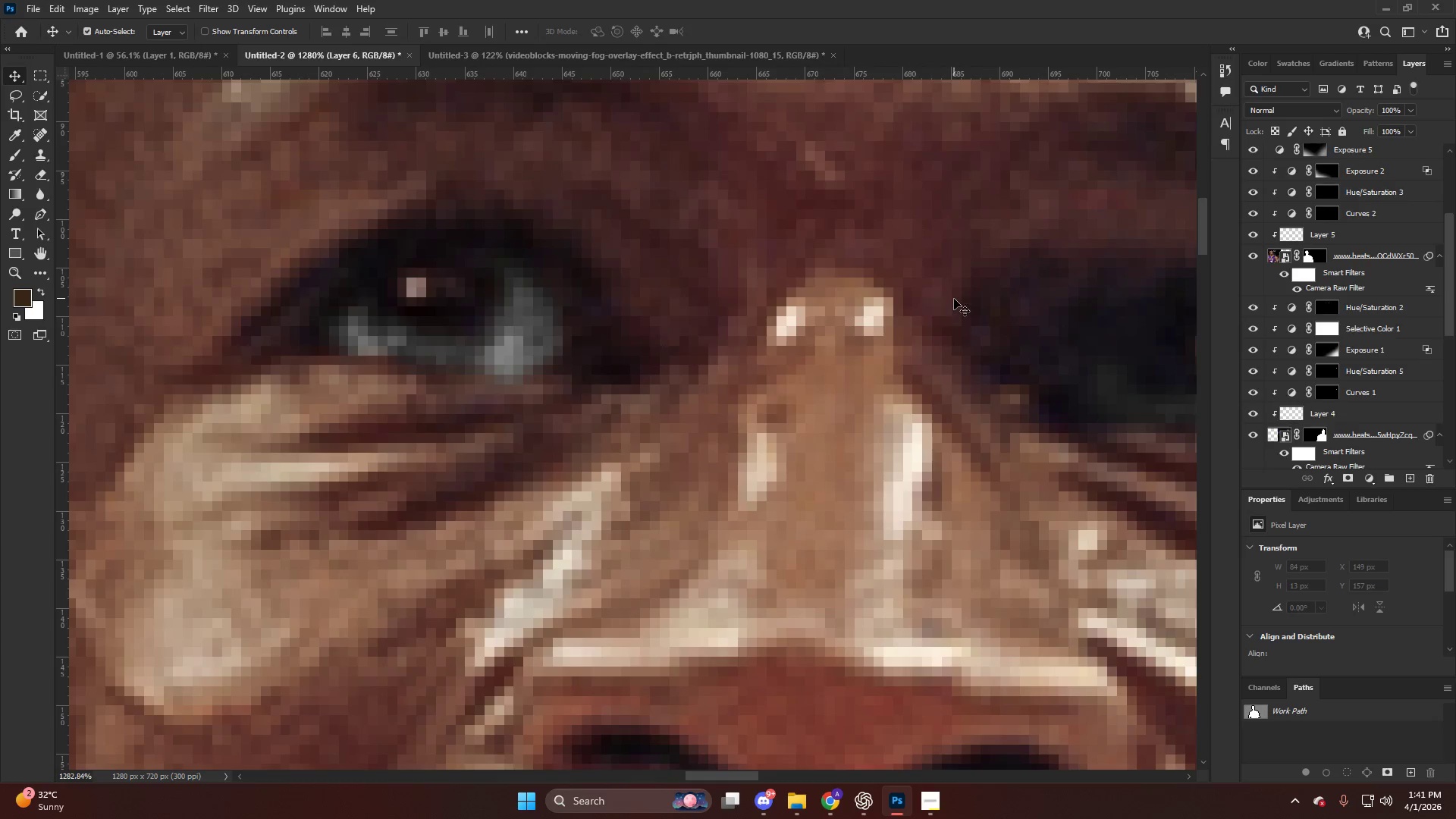 
left_click([954, 299])
 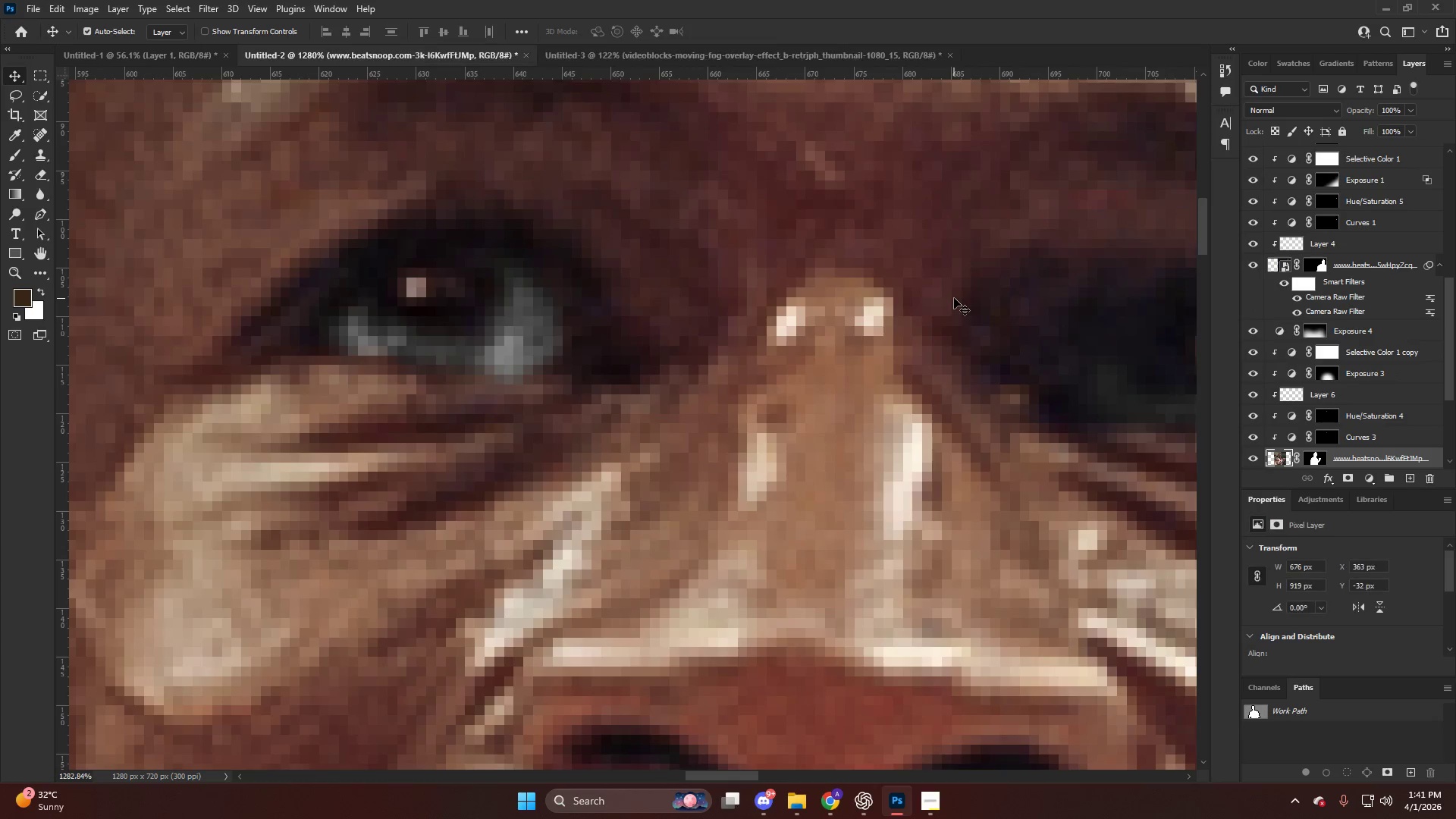 
key(Alt+AltLeft)
 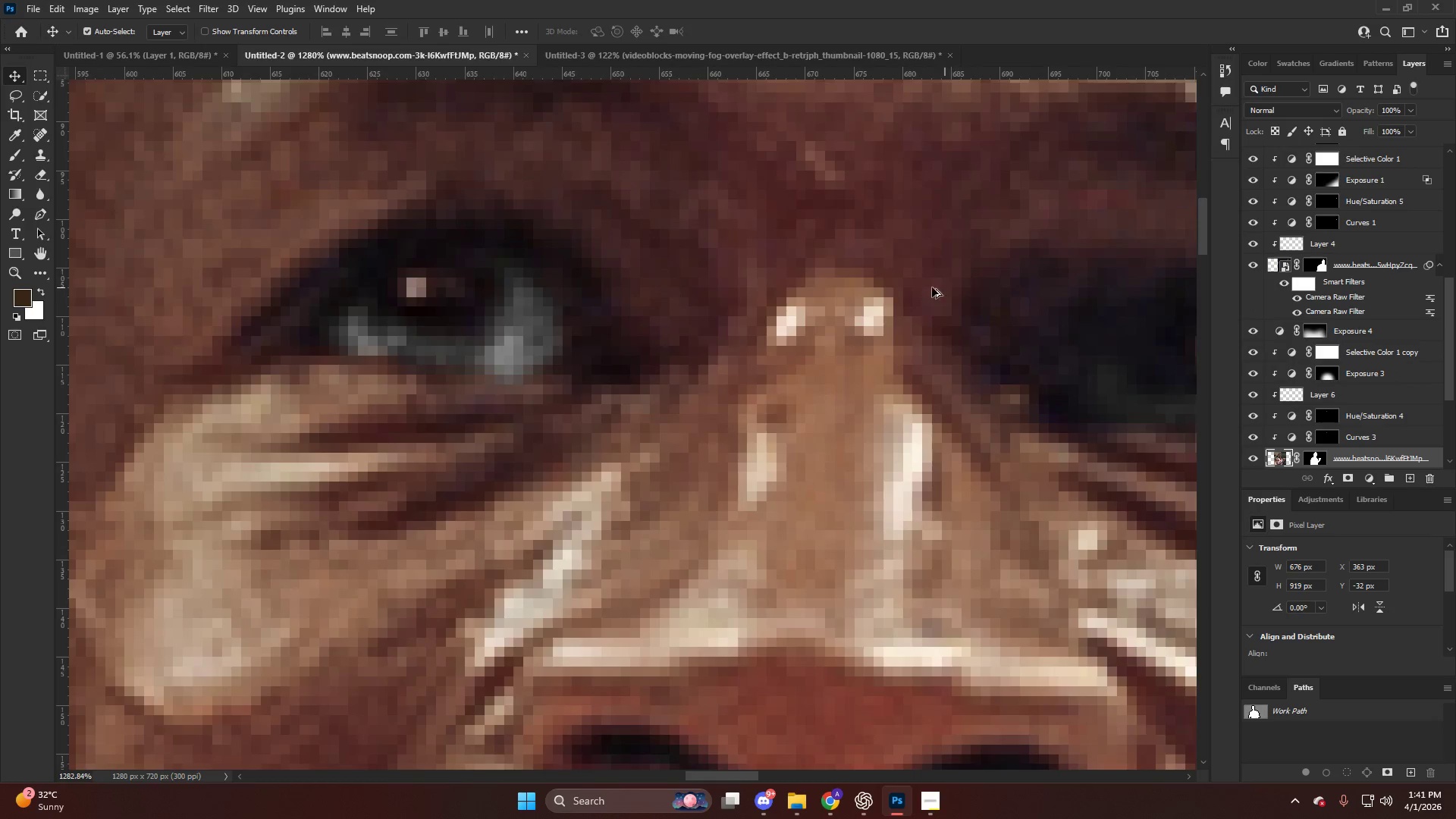 
scroll: coordinate [1385, 416], scroll_direction: down, amount: 8.0
 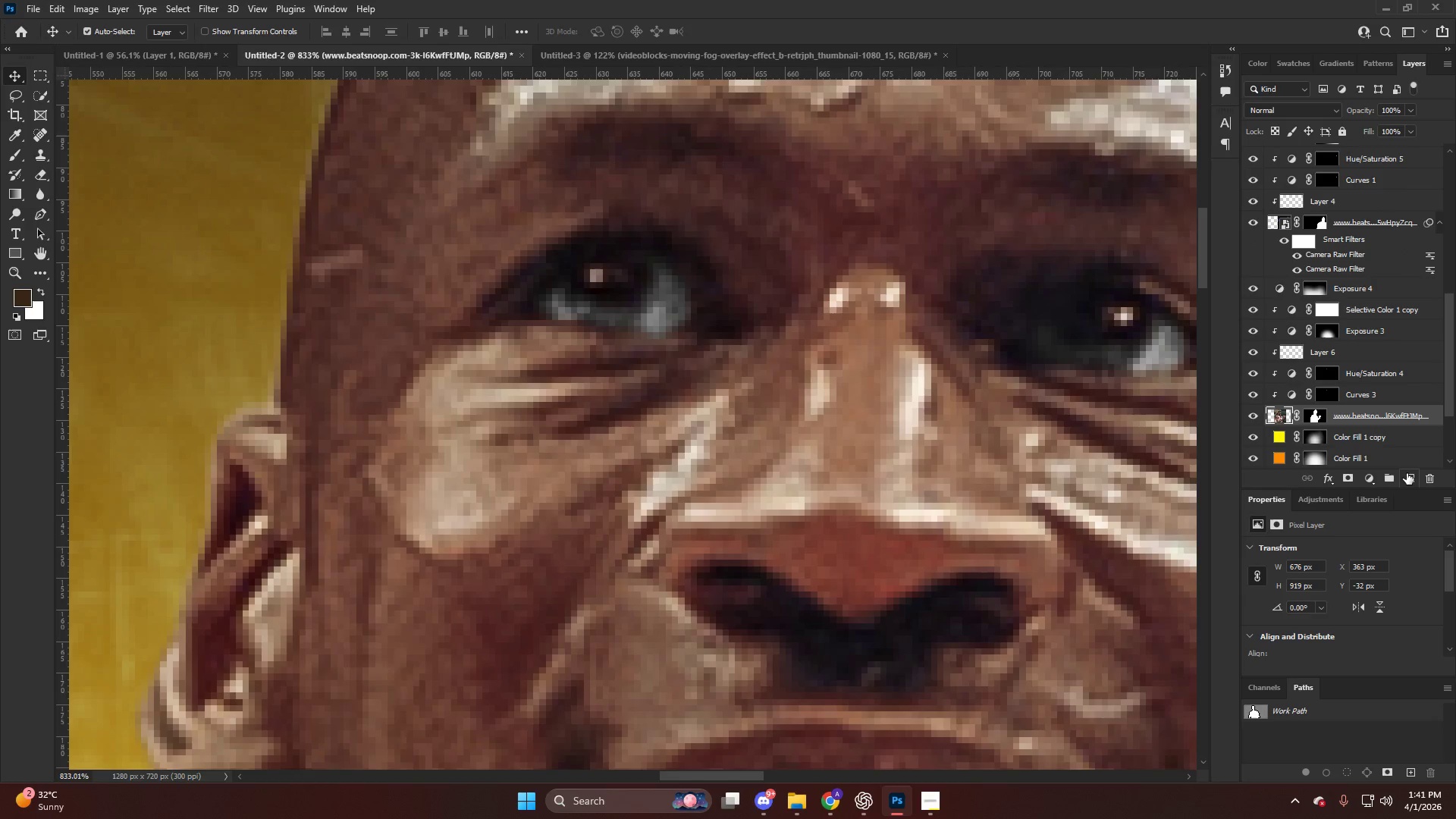 
left_click([1410, 475])
 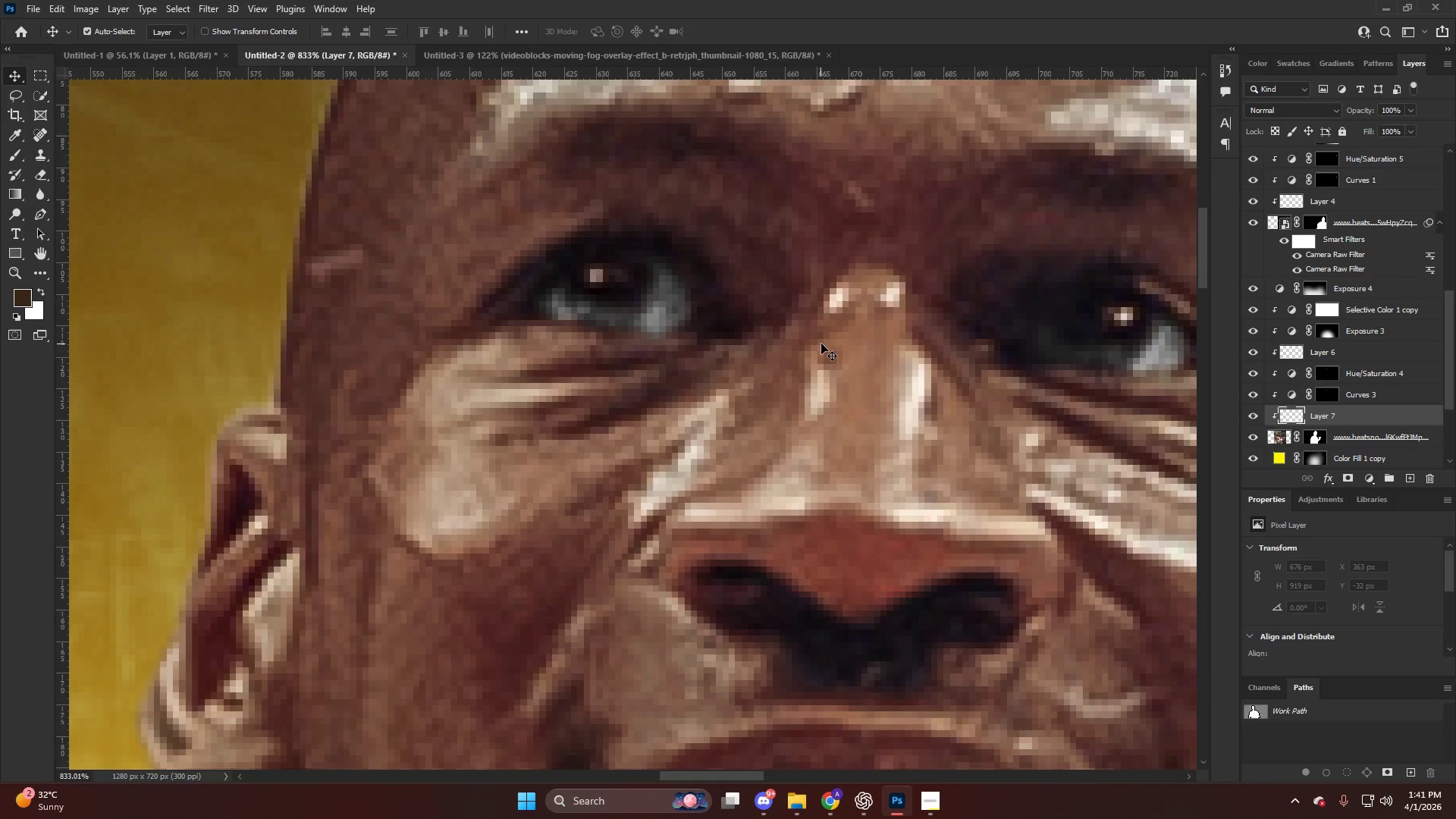 
key(B)
 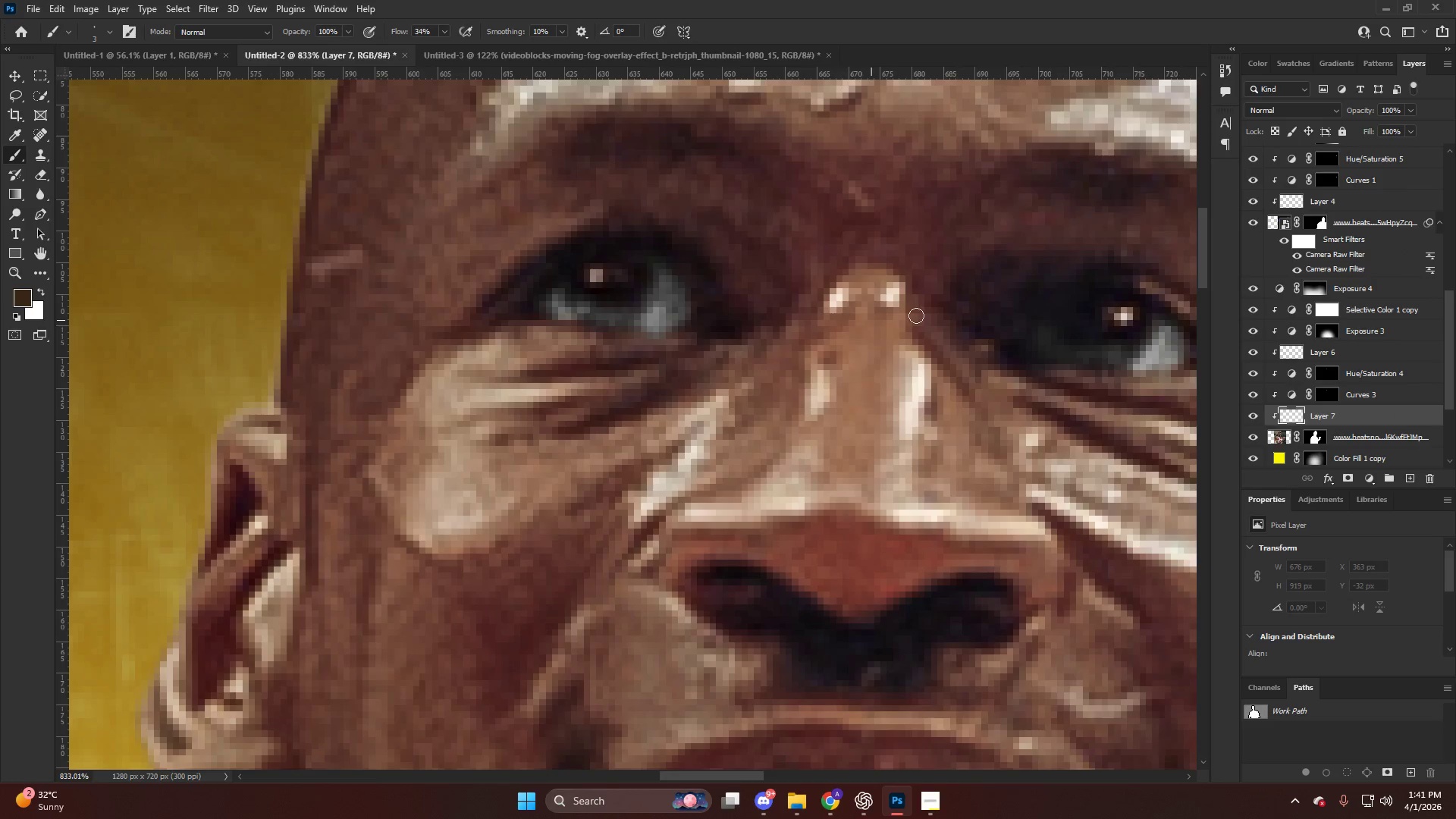 
hold_key(key=AltLeft, duration=1.09)
left_click([592, 277])
 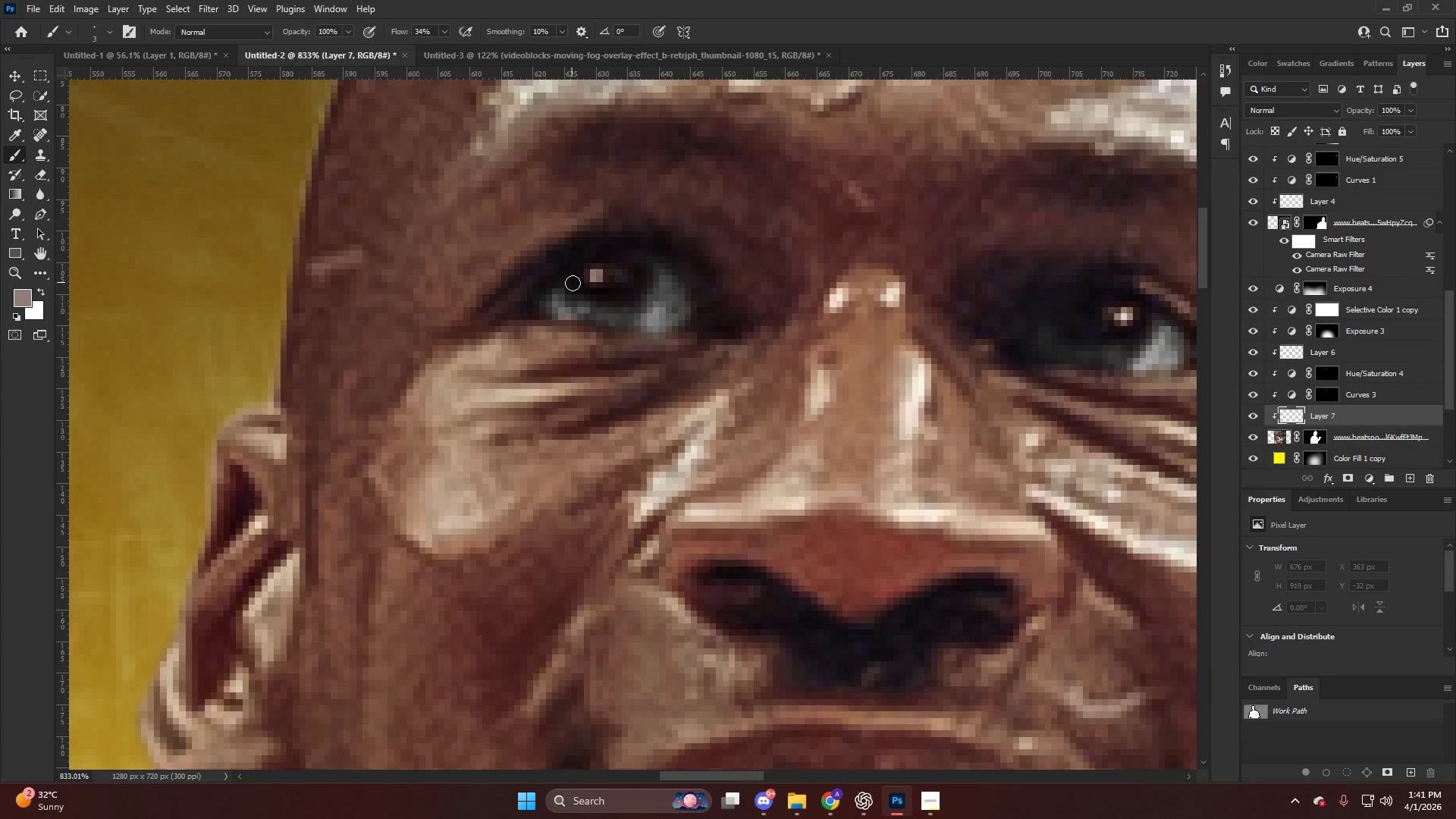 
hold_key(key=AltLeft, duration=0.69)
left_click([582, 277])
 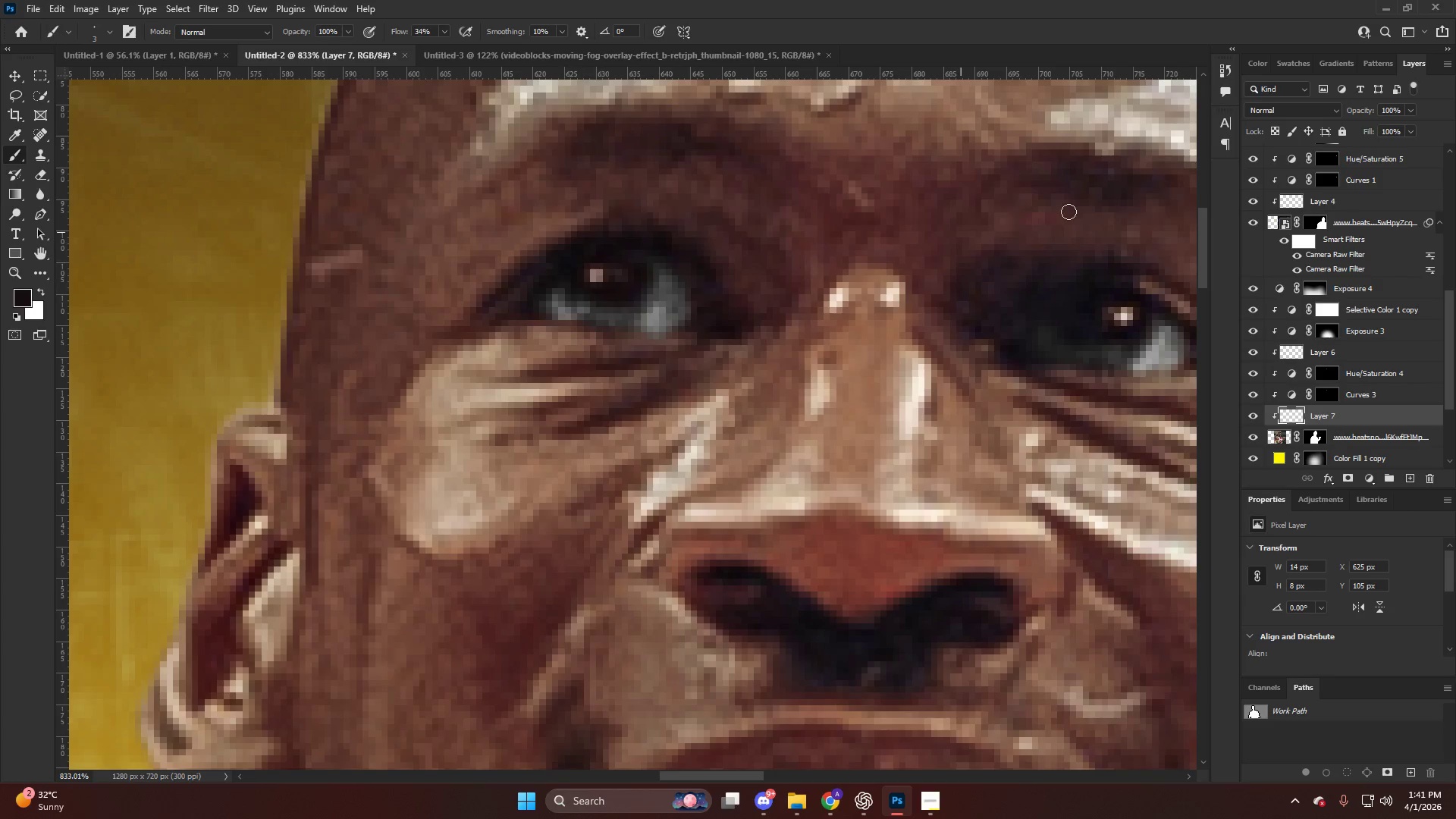 
left_click([1273, 109])
 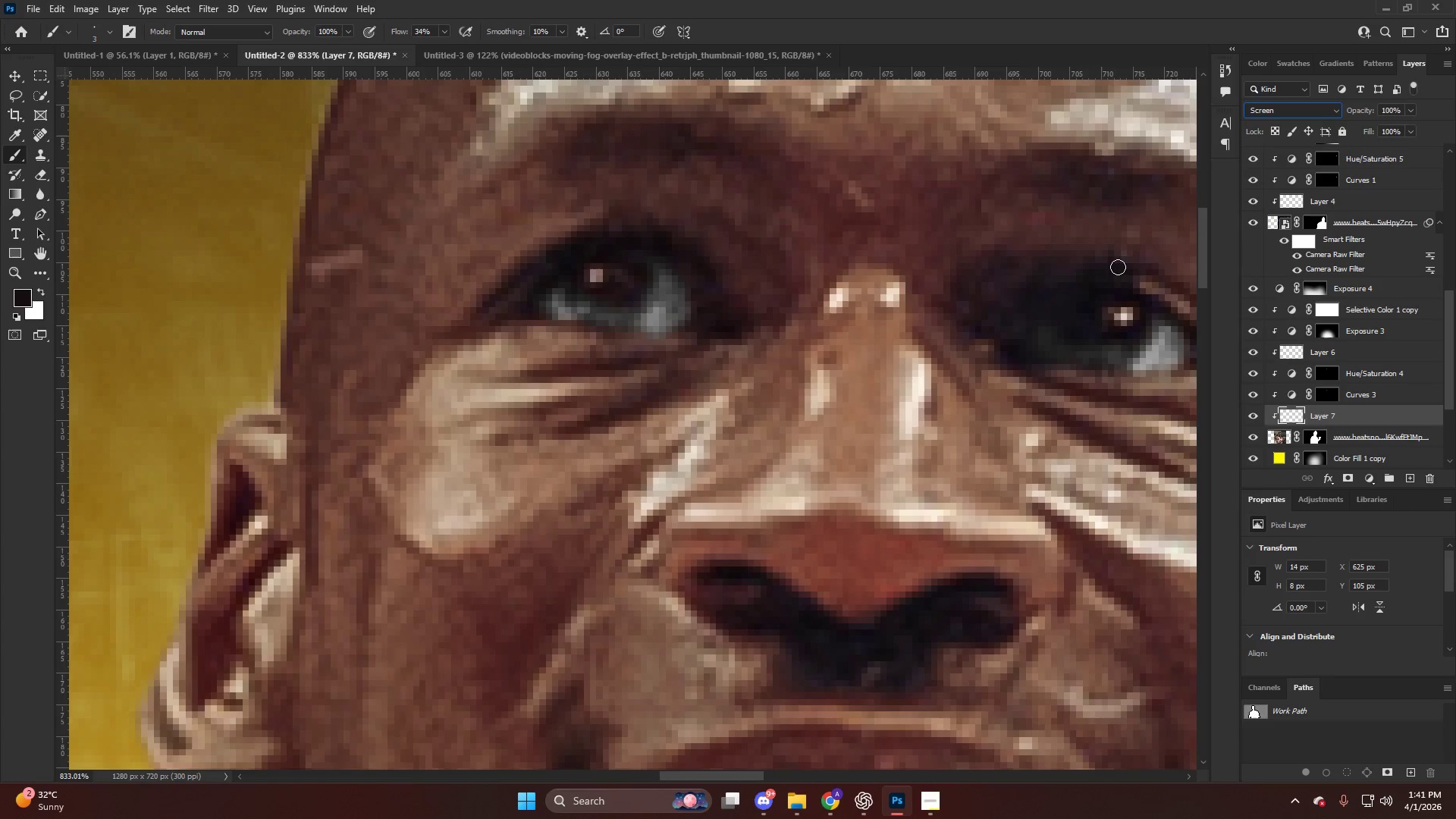 
left_click_drag(start_coordinate=[1065, 322], to_coordinate=[1072, 320])
 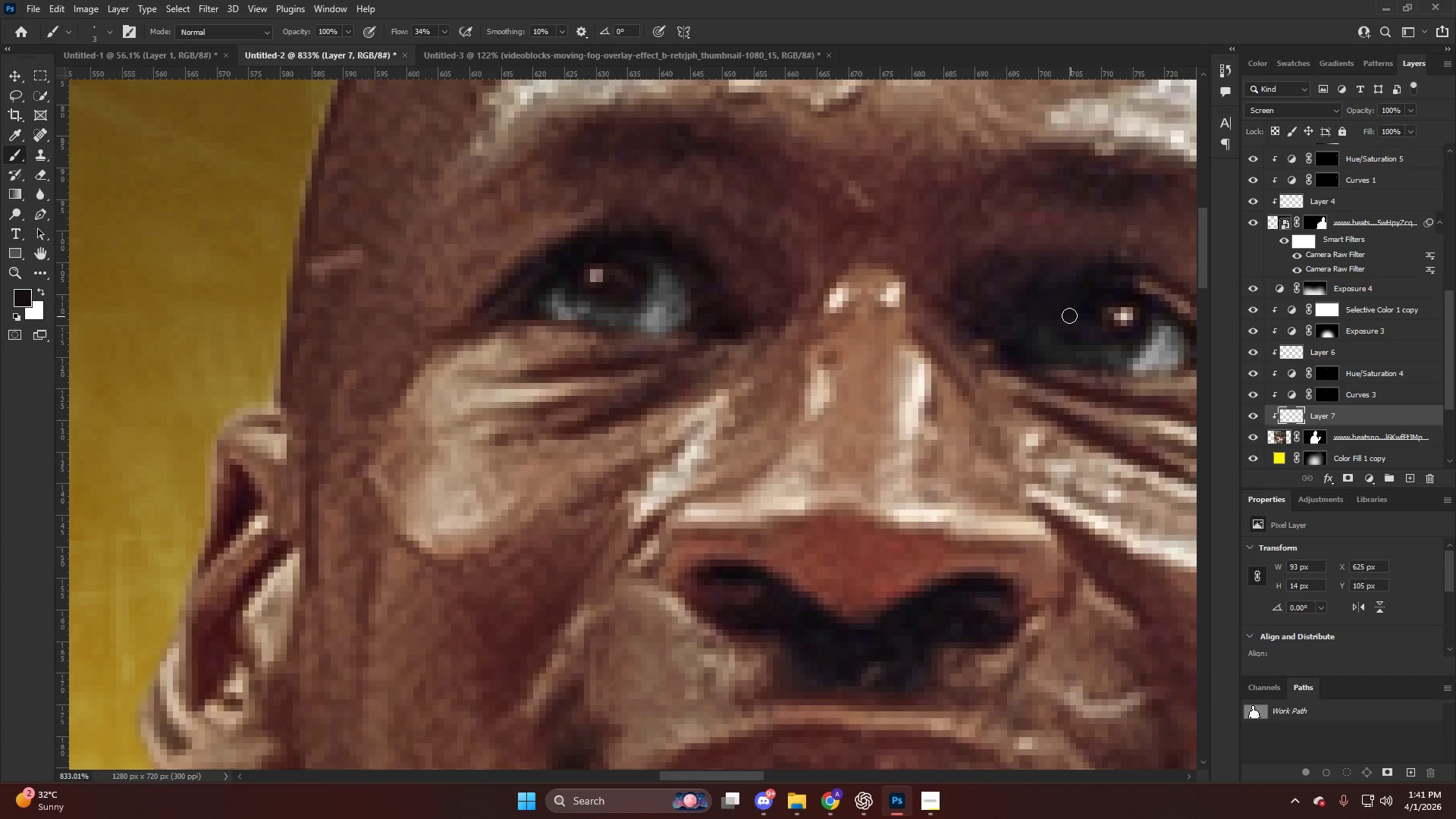 
hold_key(key=AltLeft, duration=0.97)
 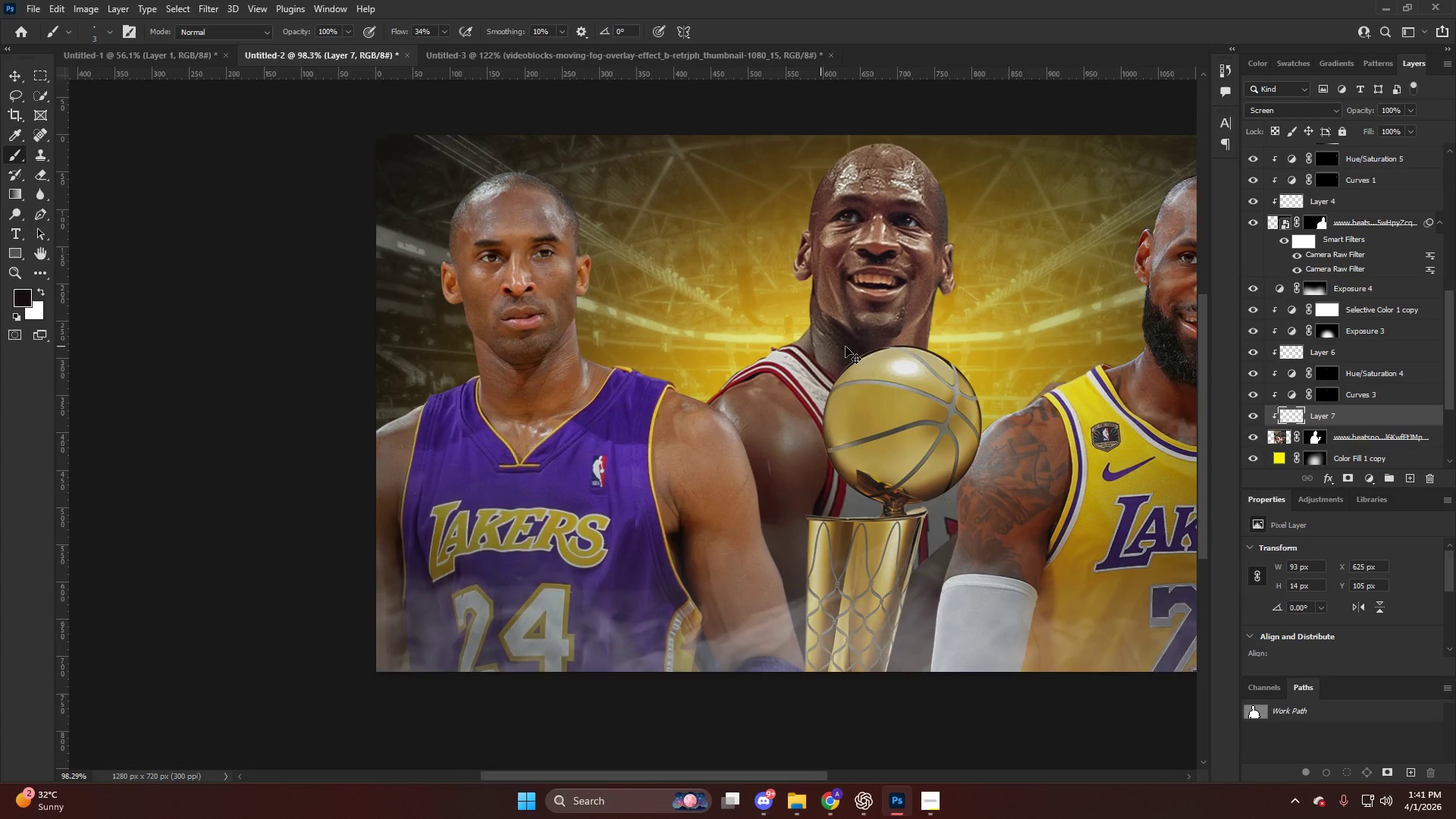 
hold_key(key=ControlLeft, duration=0.73)
 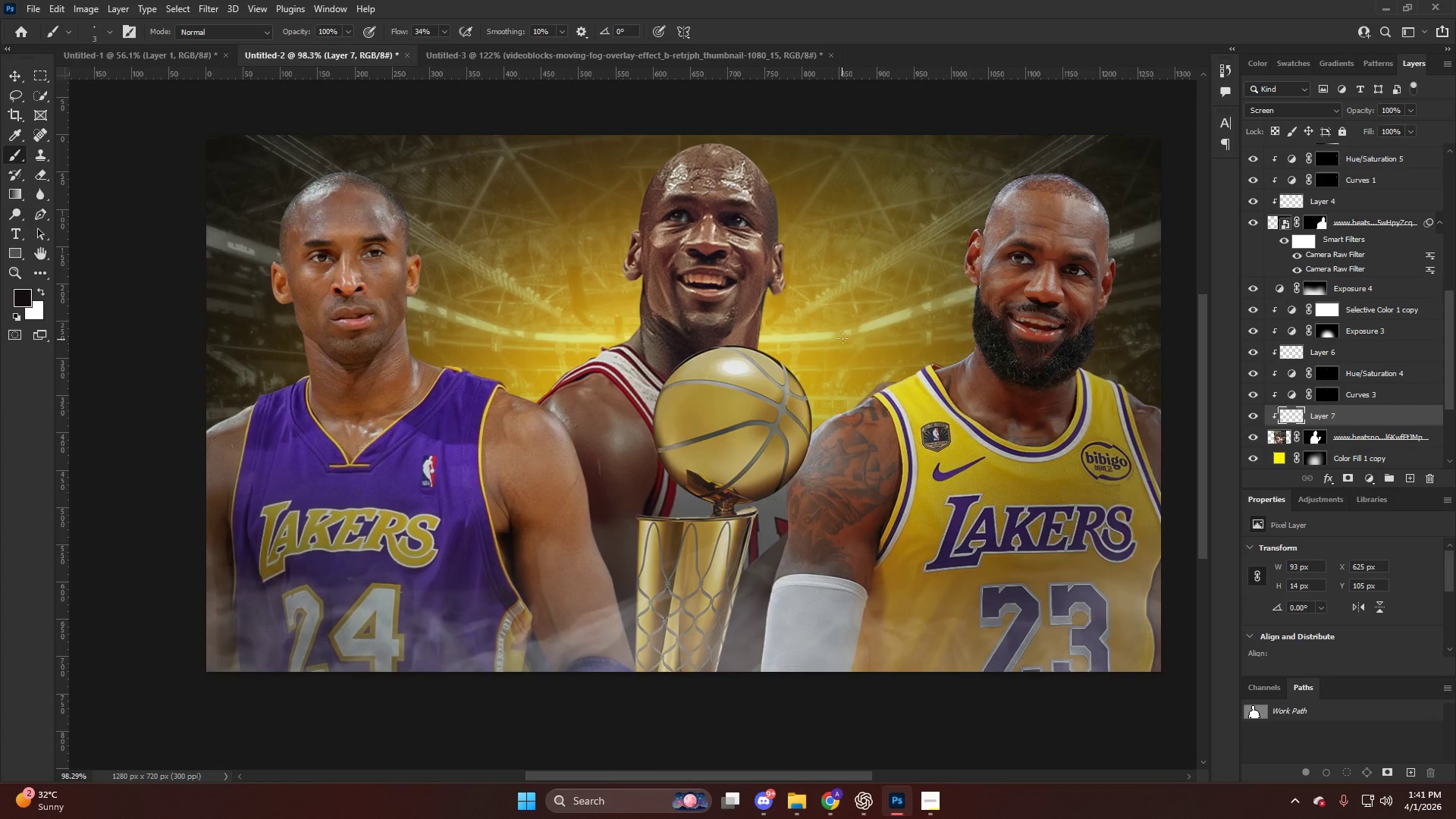 
key(Alt+AltLeft)
 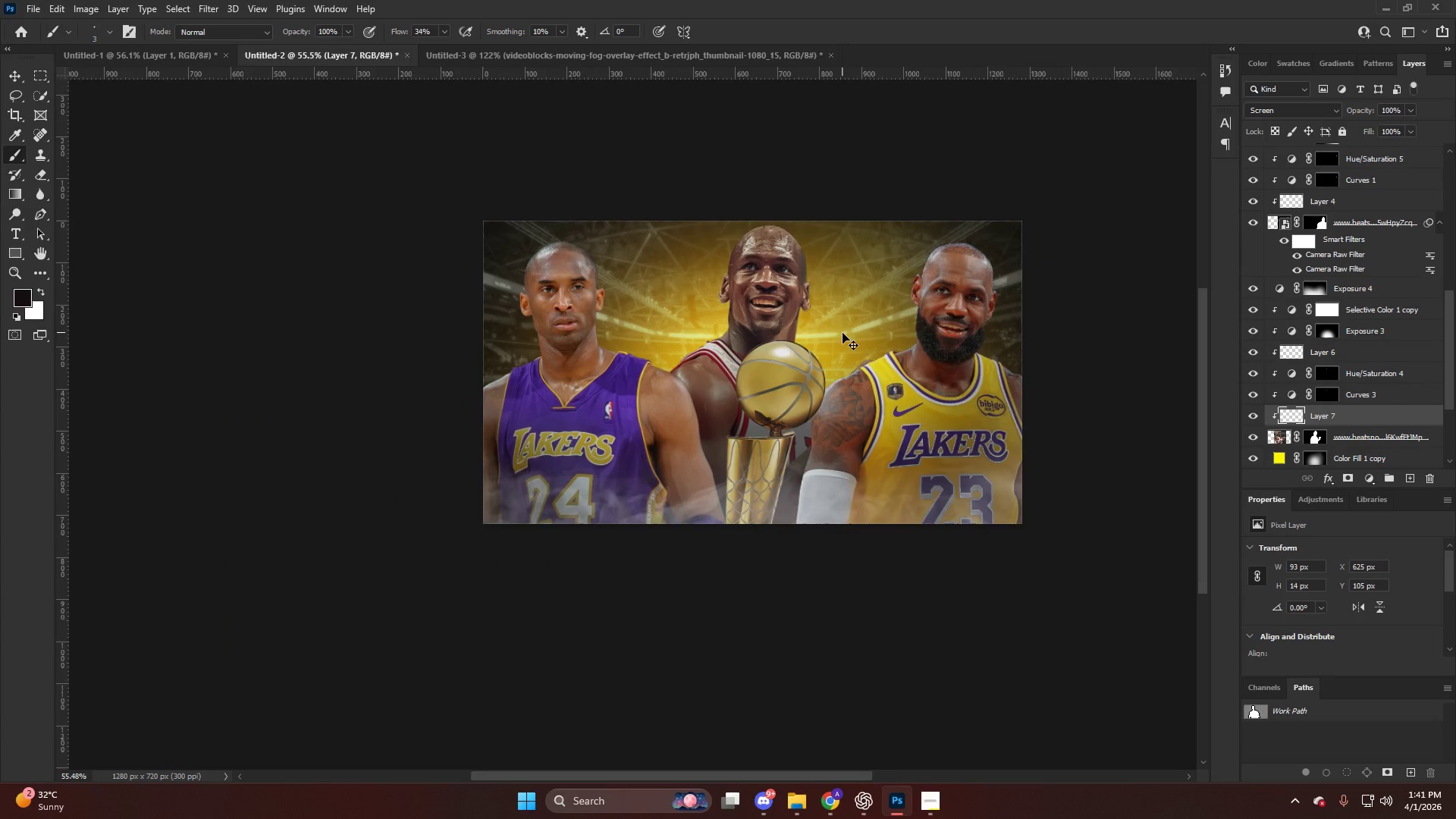 
key(Control+ControlLeft)
 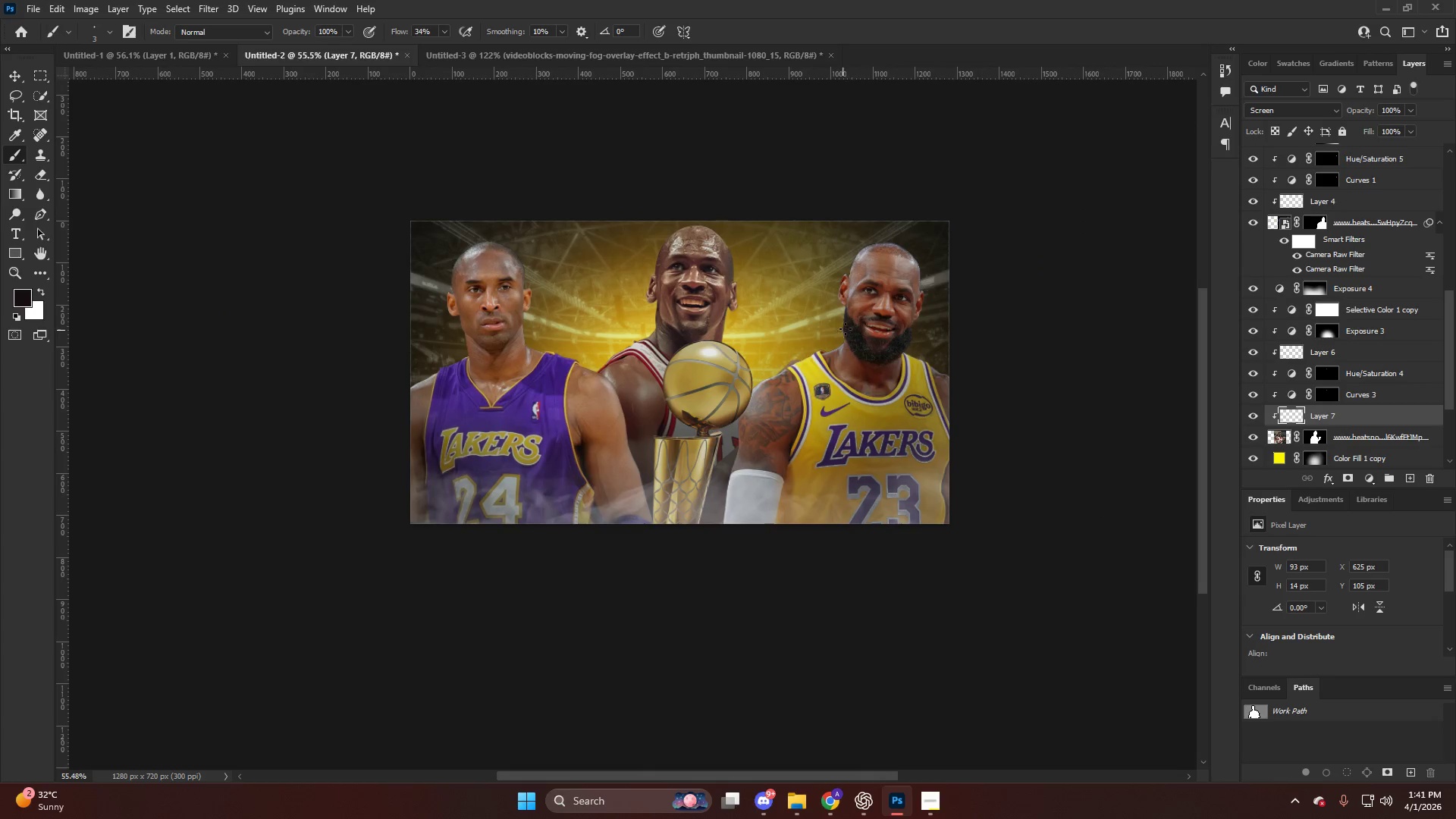 
key(Alt+AltLeft)
 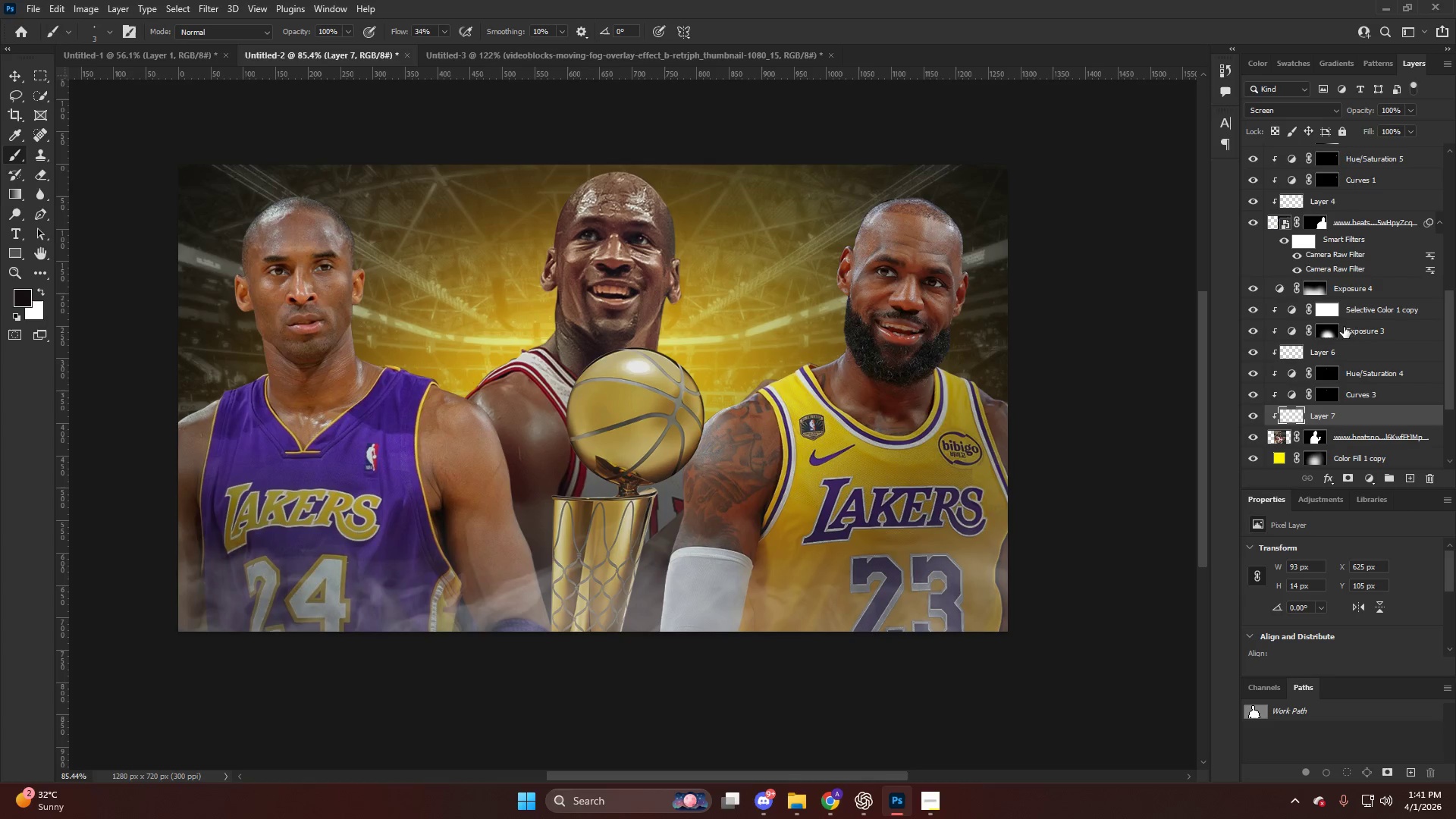 
scroll: coordinate [840, 326], scroll_direction: down, amount: 61.0
 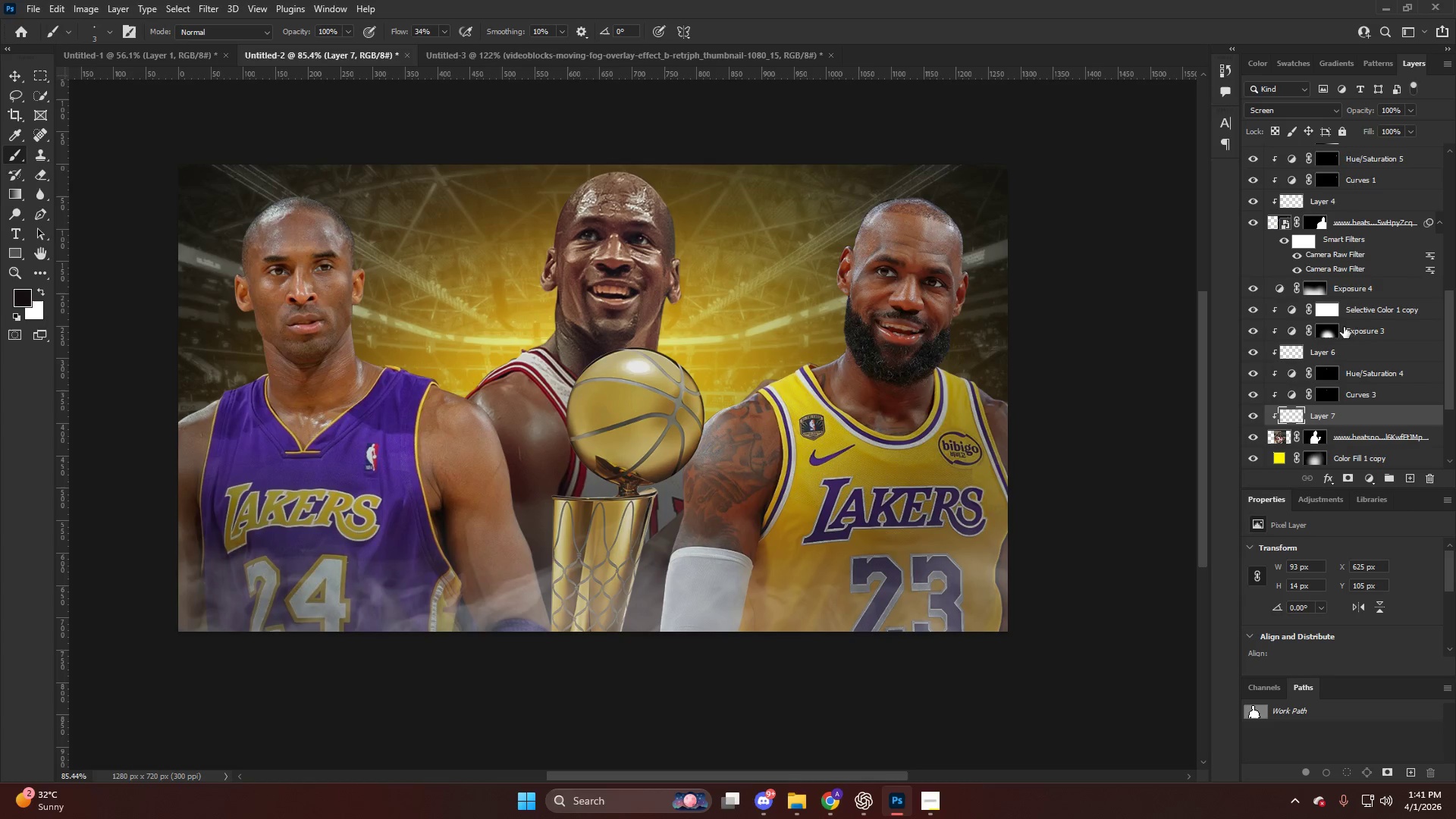 
left_click([1348, 162])
 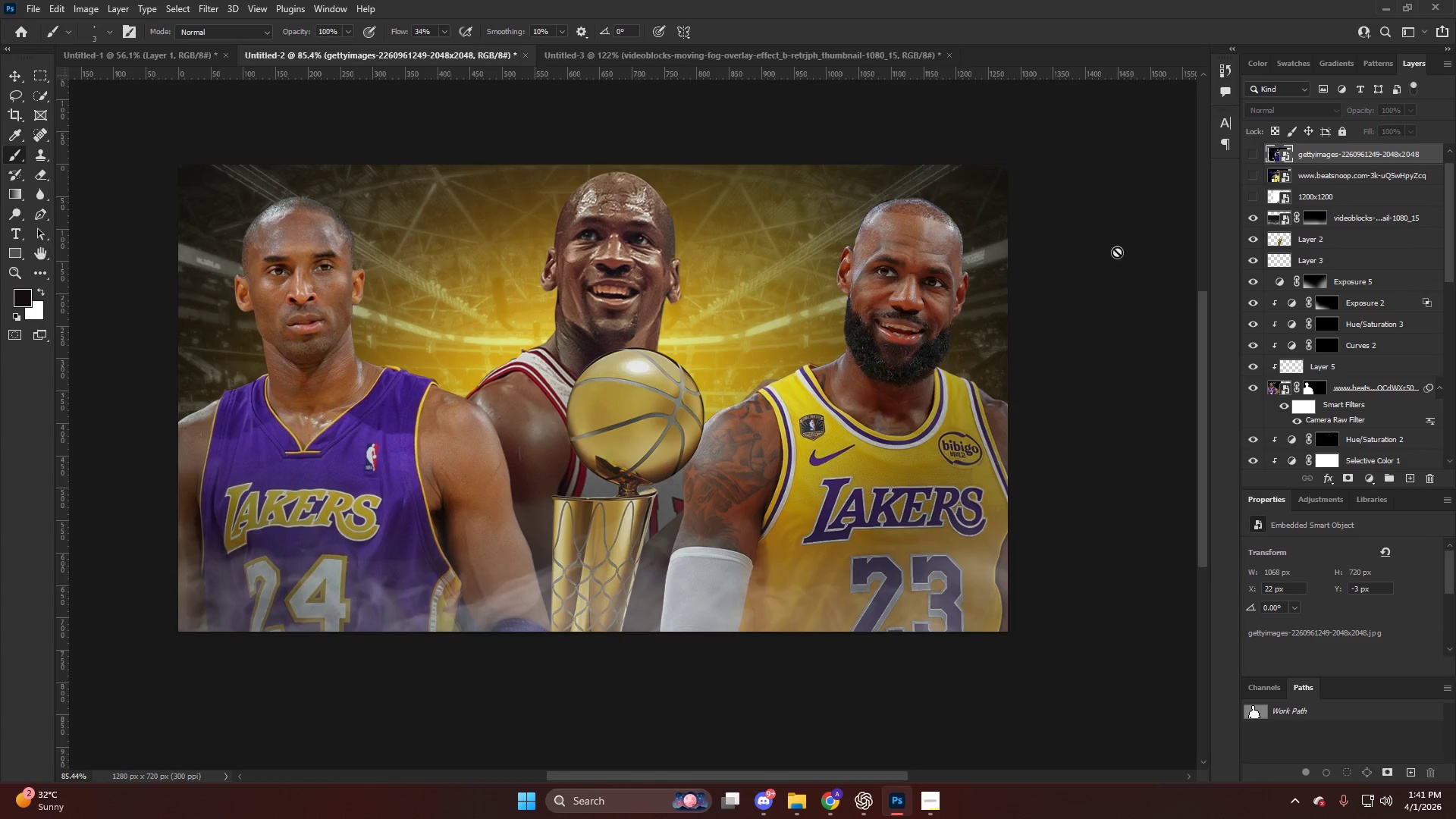 
scroll: coordinate [1348, 178], scroll_direction: up, amount: 16.0
 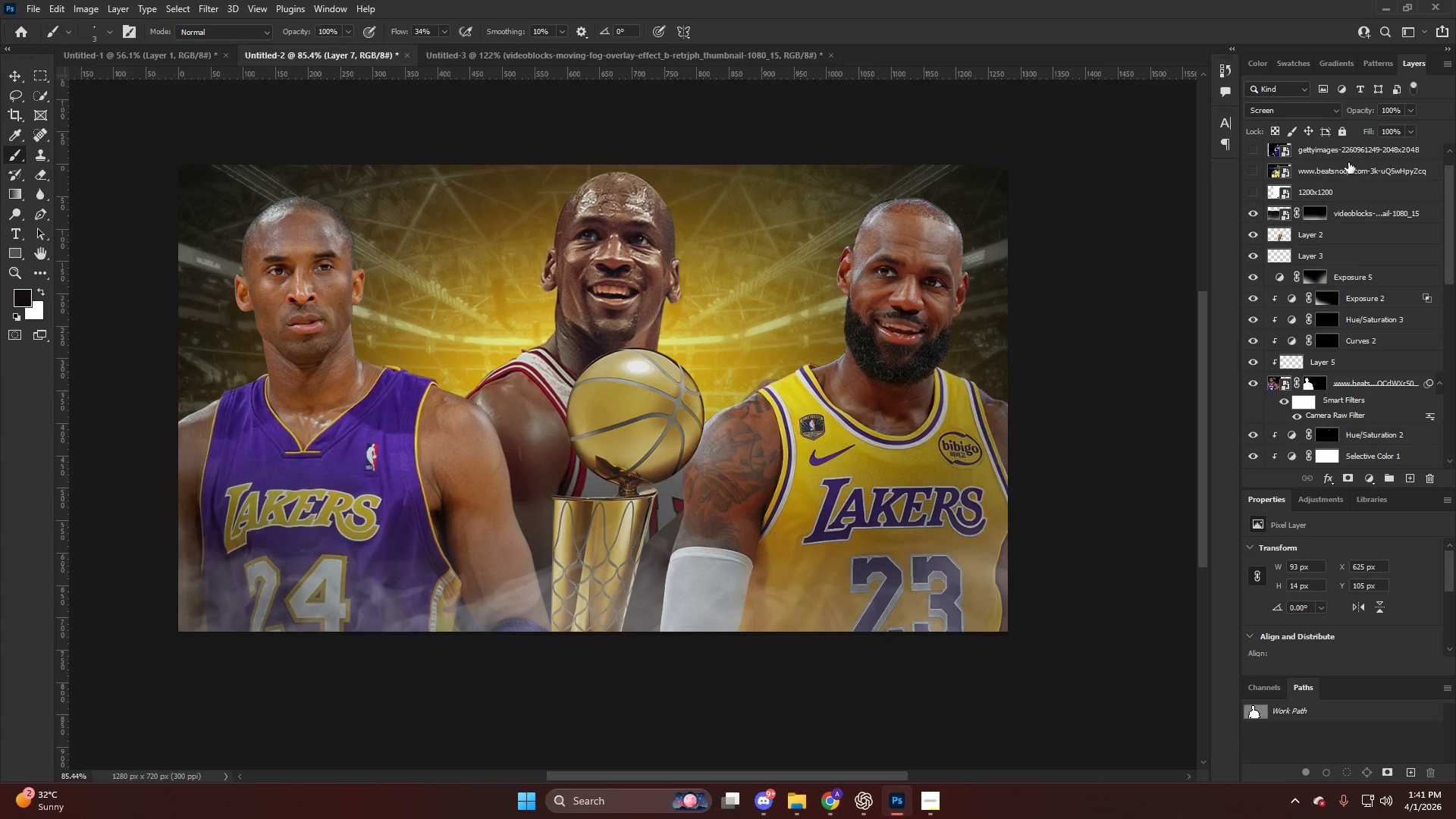 
key(Alt+AltLeft)
 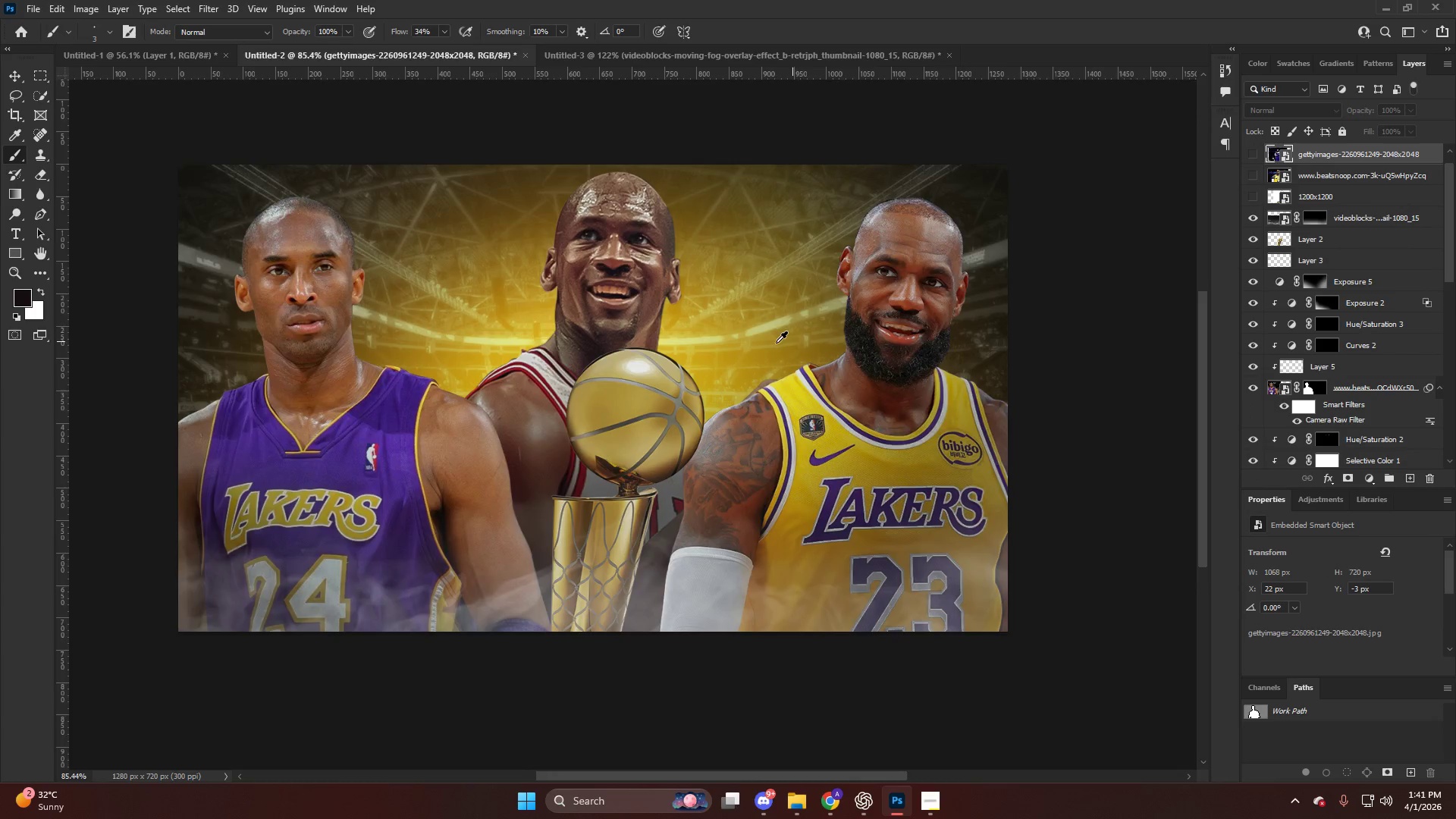 
scroll: coordinate [776, 343], scroll_direction: down, amount: 4.0
 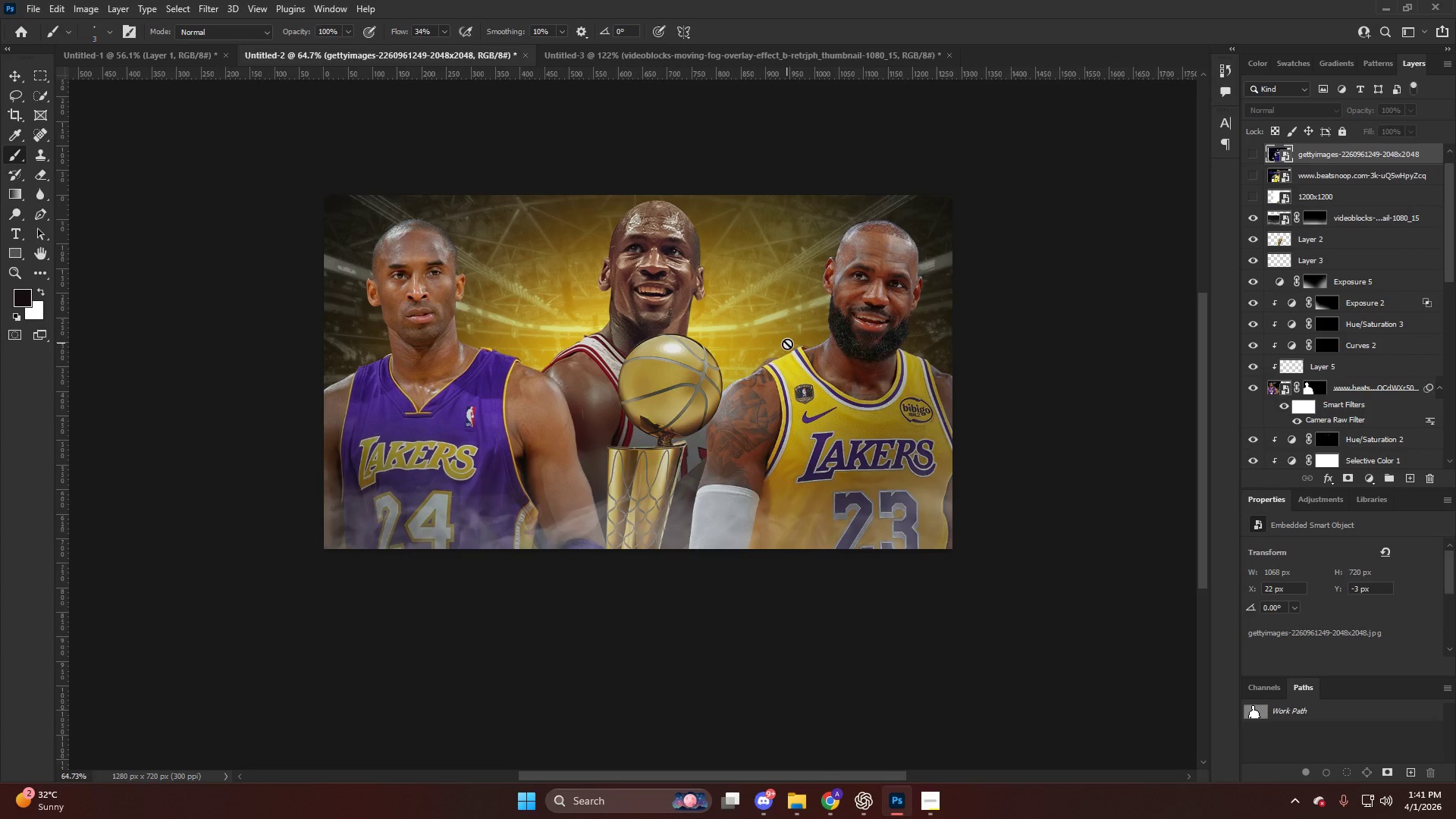 
hold_key(key=AltLeft, duration=0.41)
 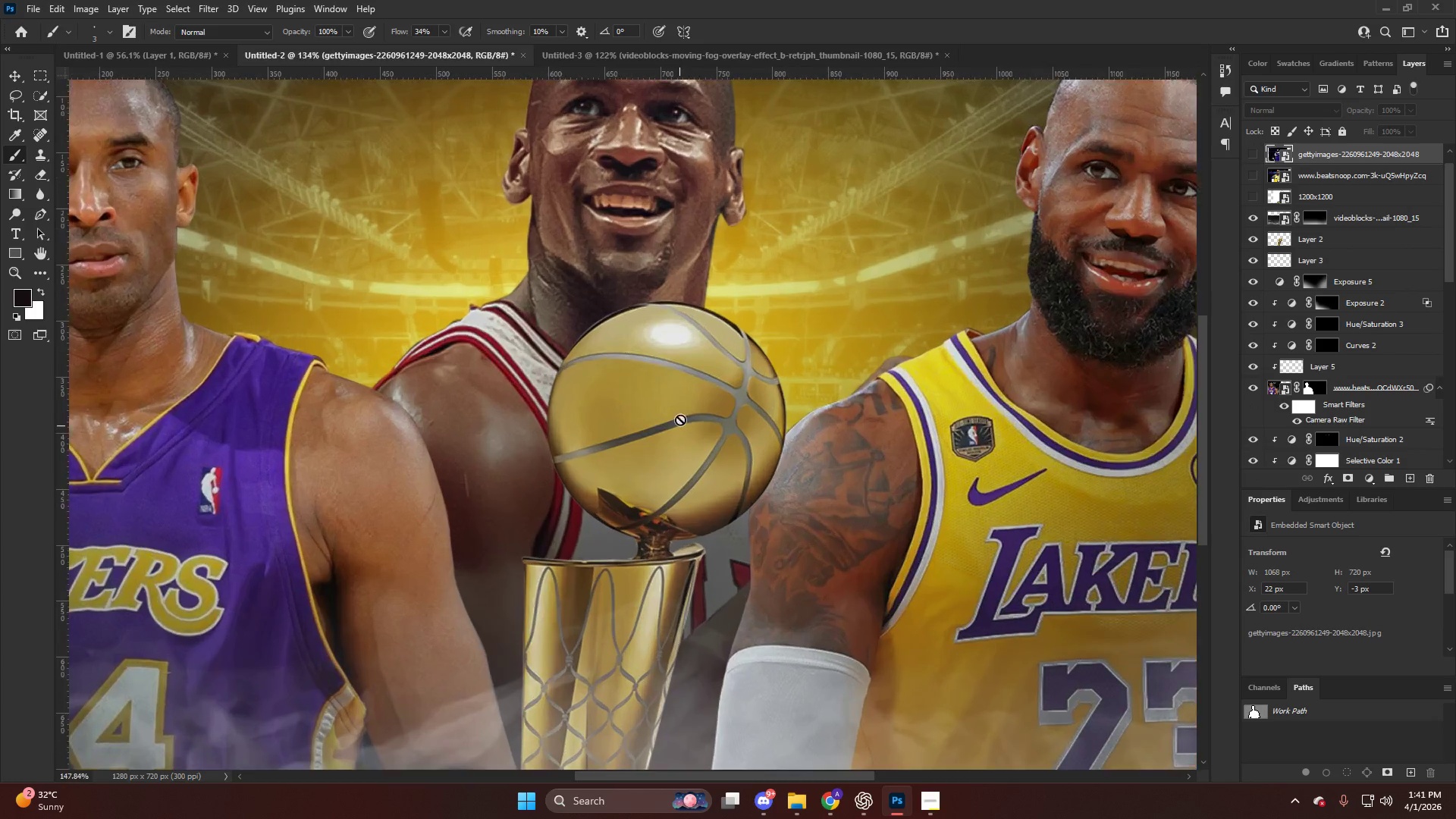 
key(V)
 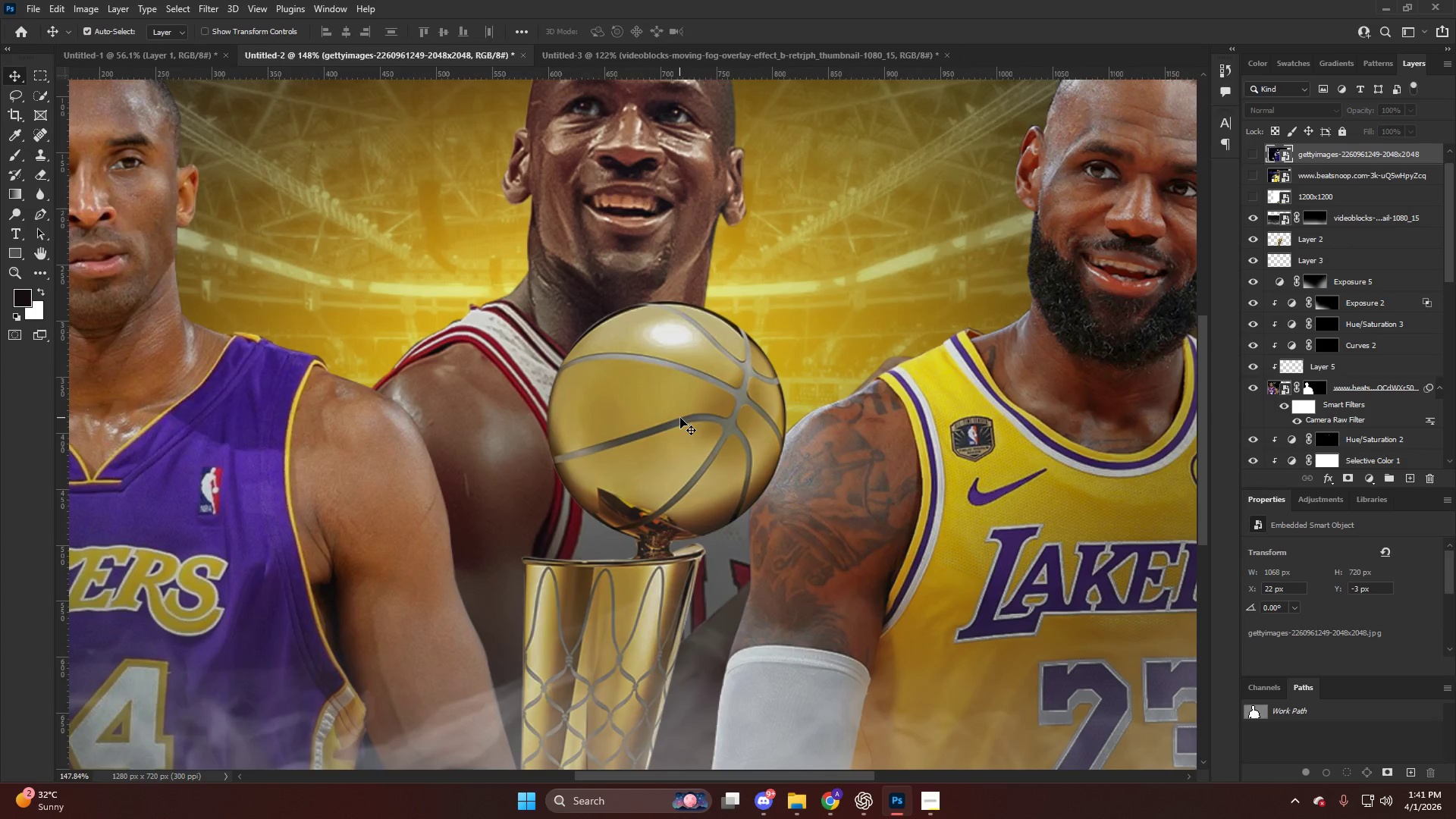 
left_click([680, 418])
 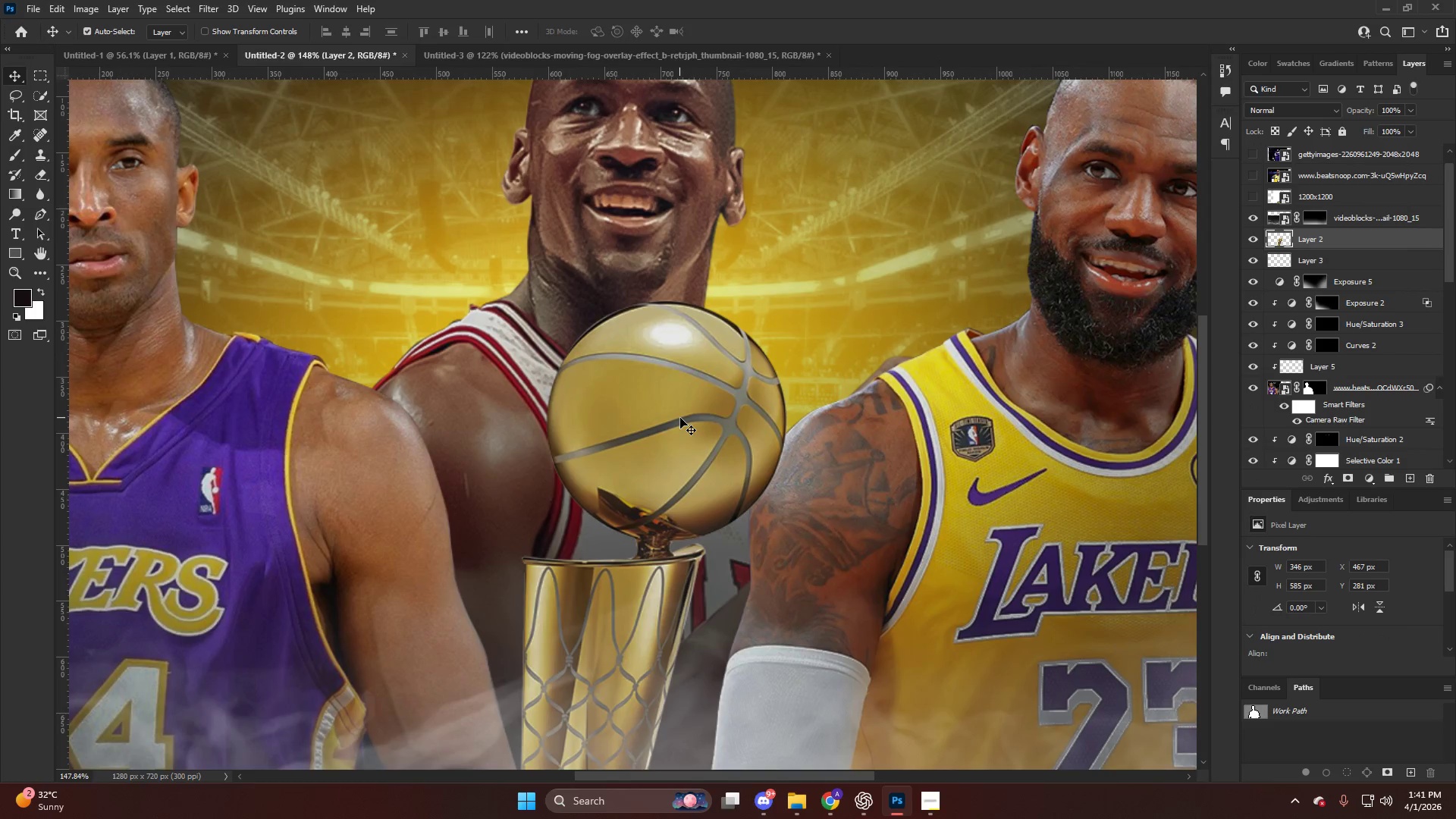 
scroll: coordinate [680, 427], scroll_direction: up, amount: 12.0
 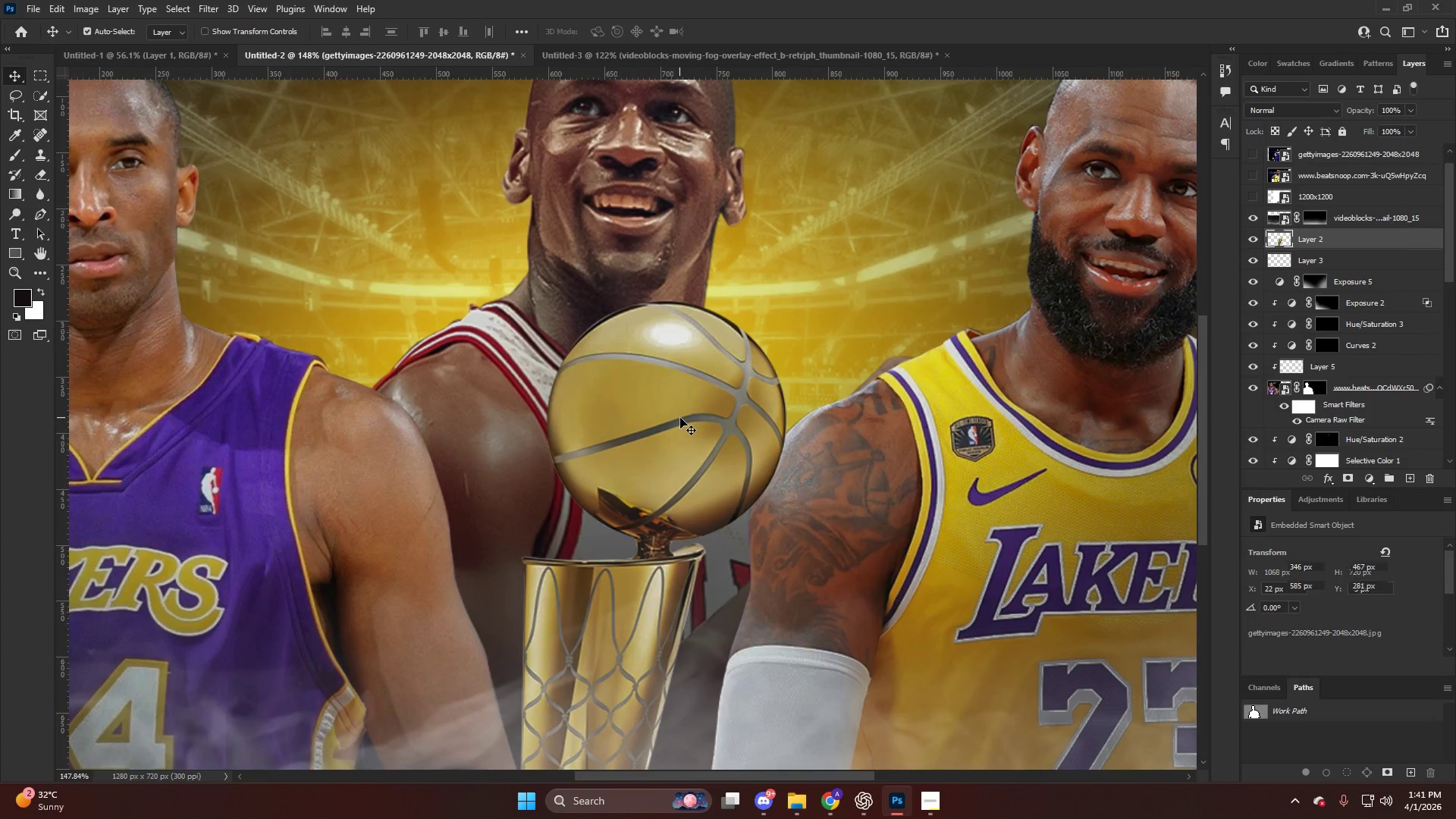 
hold_key(key=AltLeft, duration=0.42)
scroll: coordinate [676, 413], scroll_direction: down, amount: 5.0
 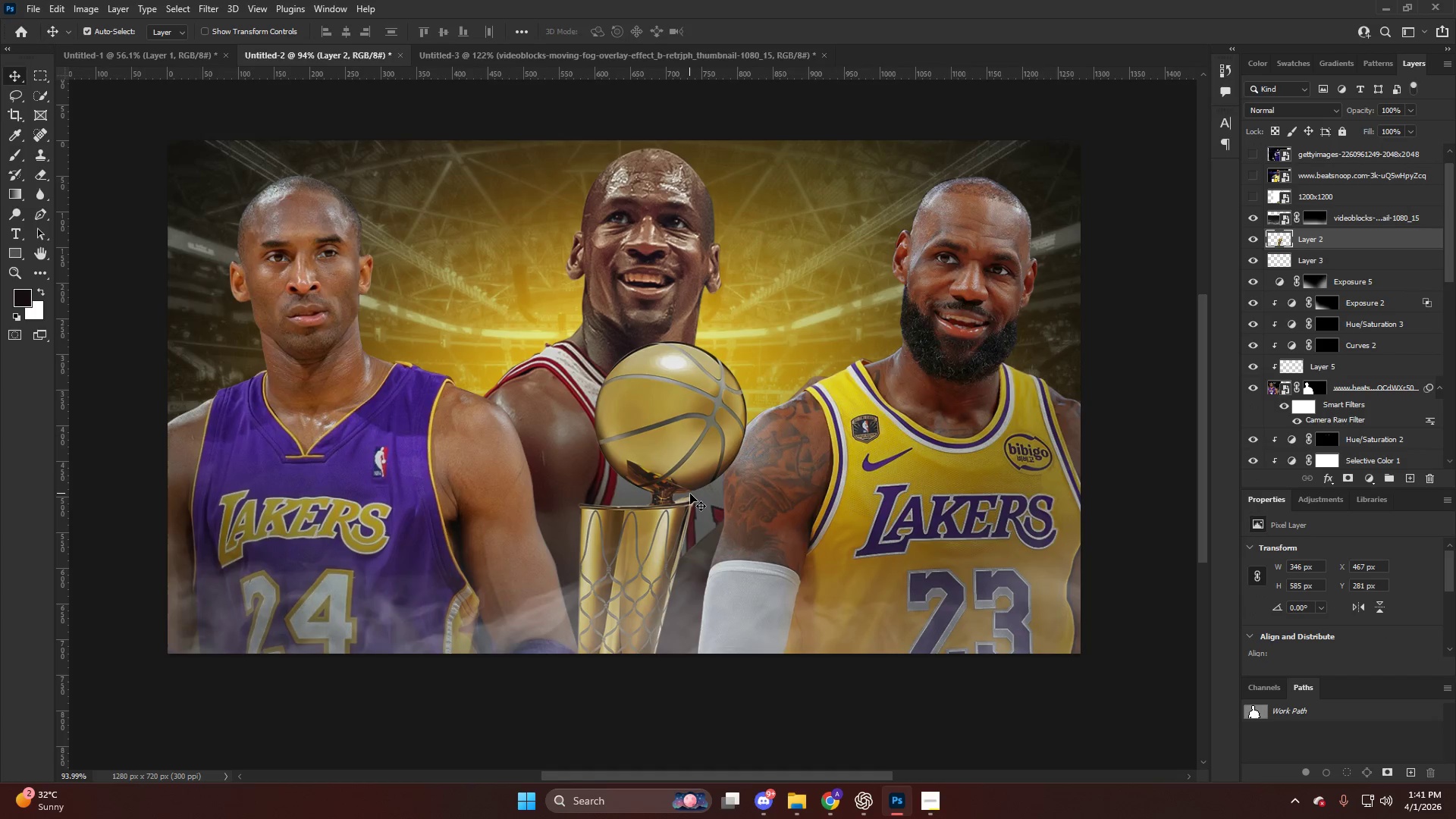 
key(Alt+AltLeft)
 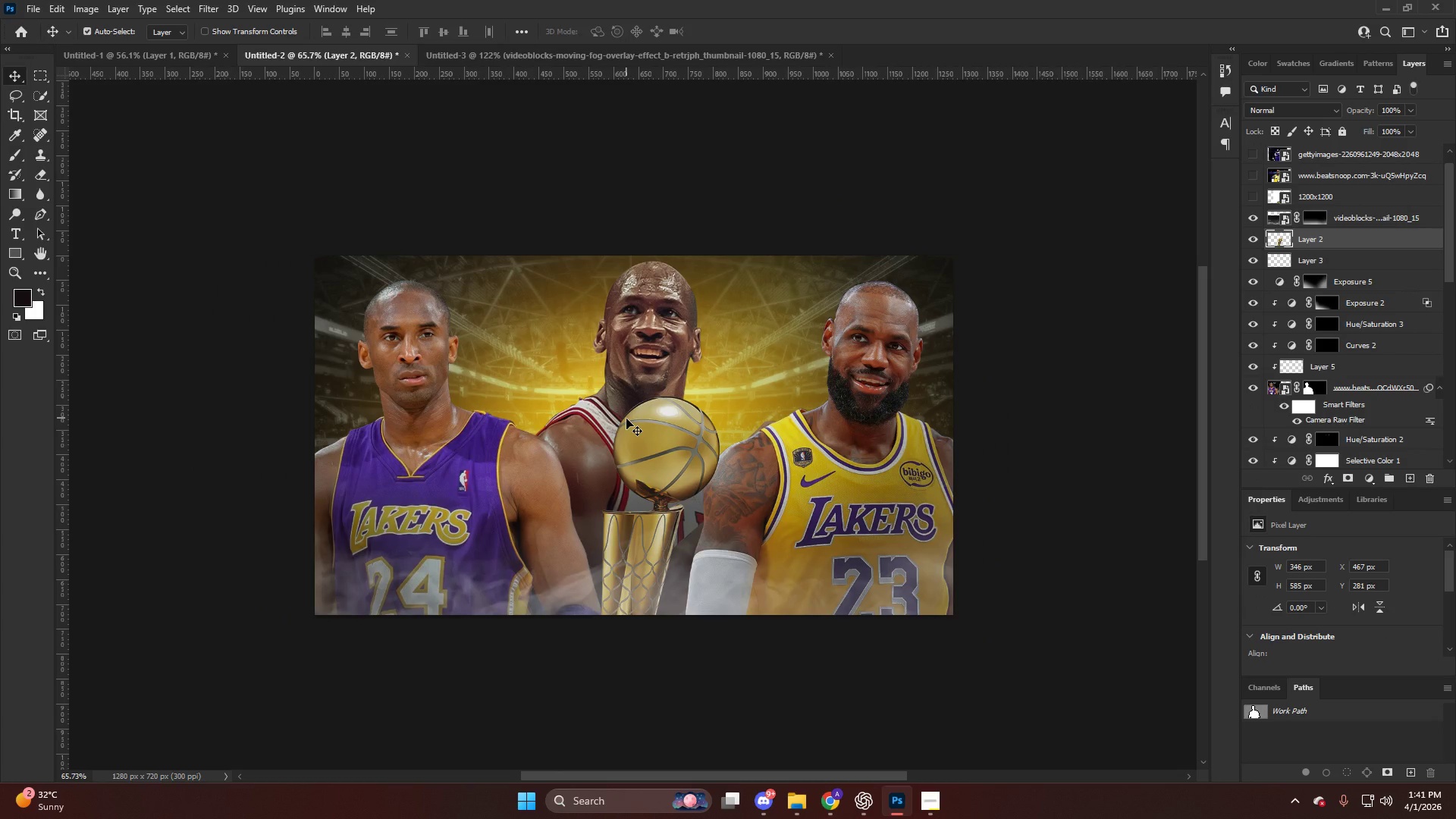 
scroll: coordinate [657, 439], scroll_direction: down, amount: 1.0
 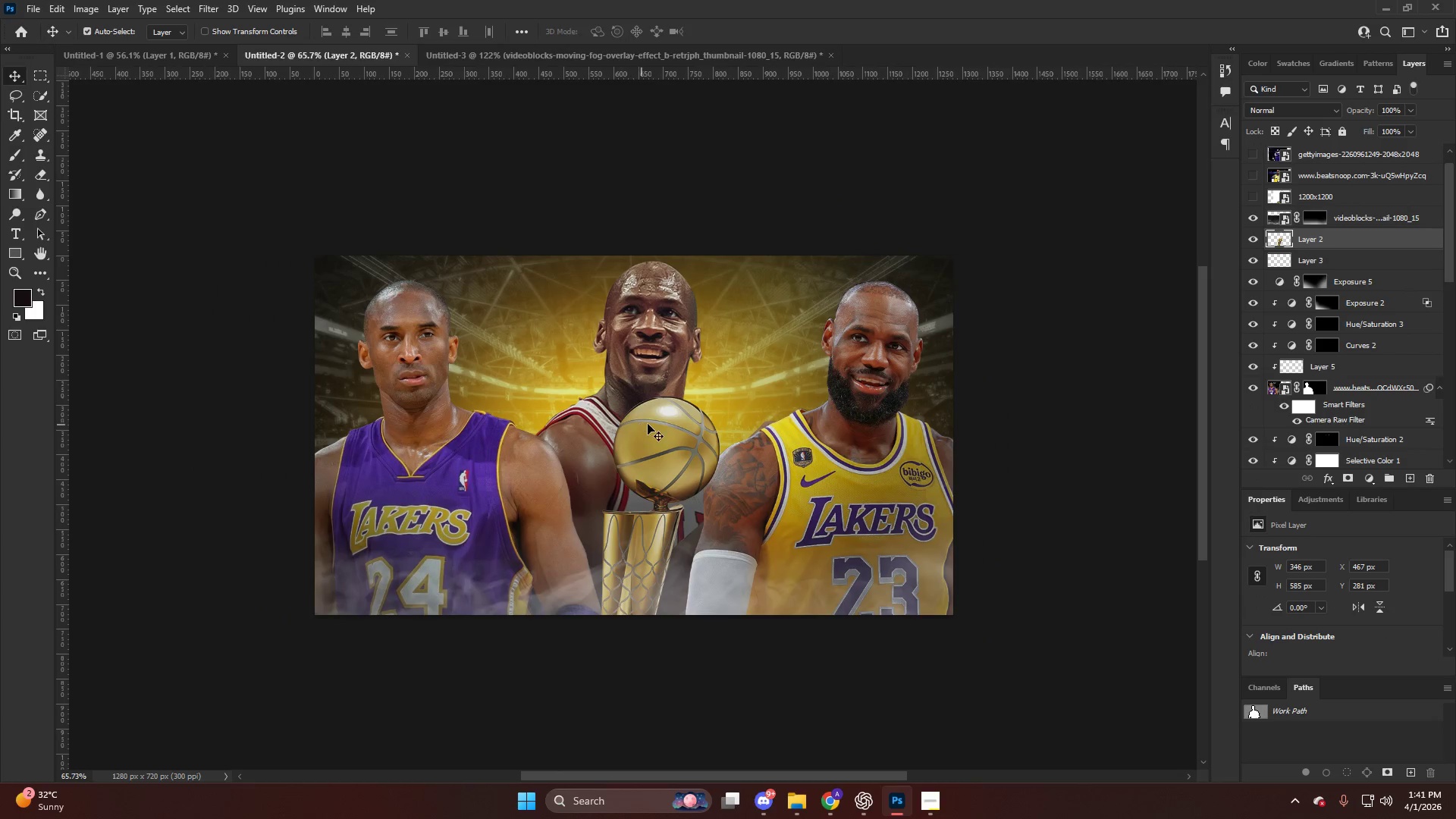 
key(Alt+AltLeft)
 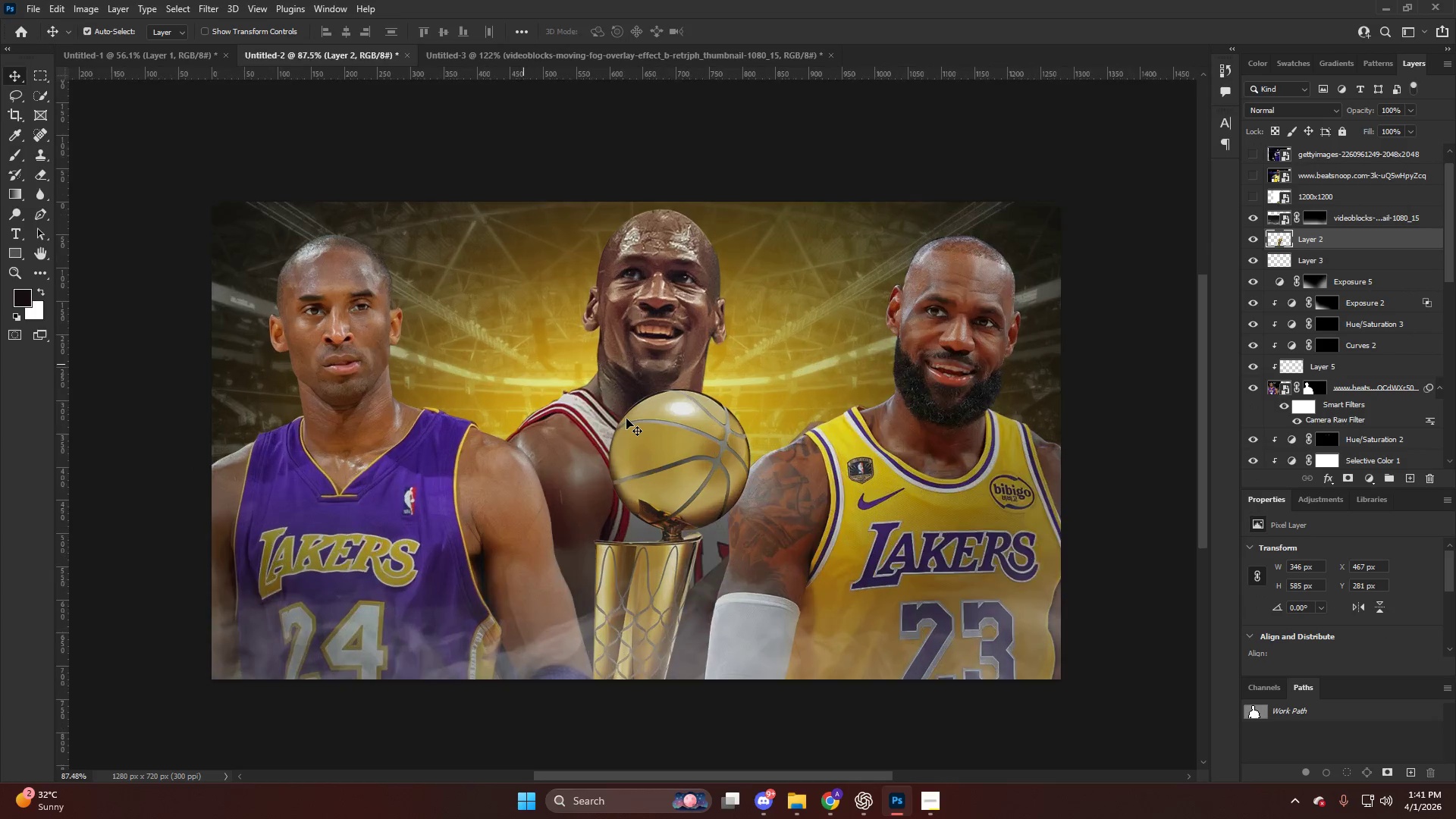 
scroll: coordinate [626, 419], scroll_direction: up, amount: 3.0
 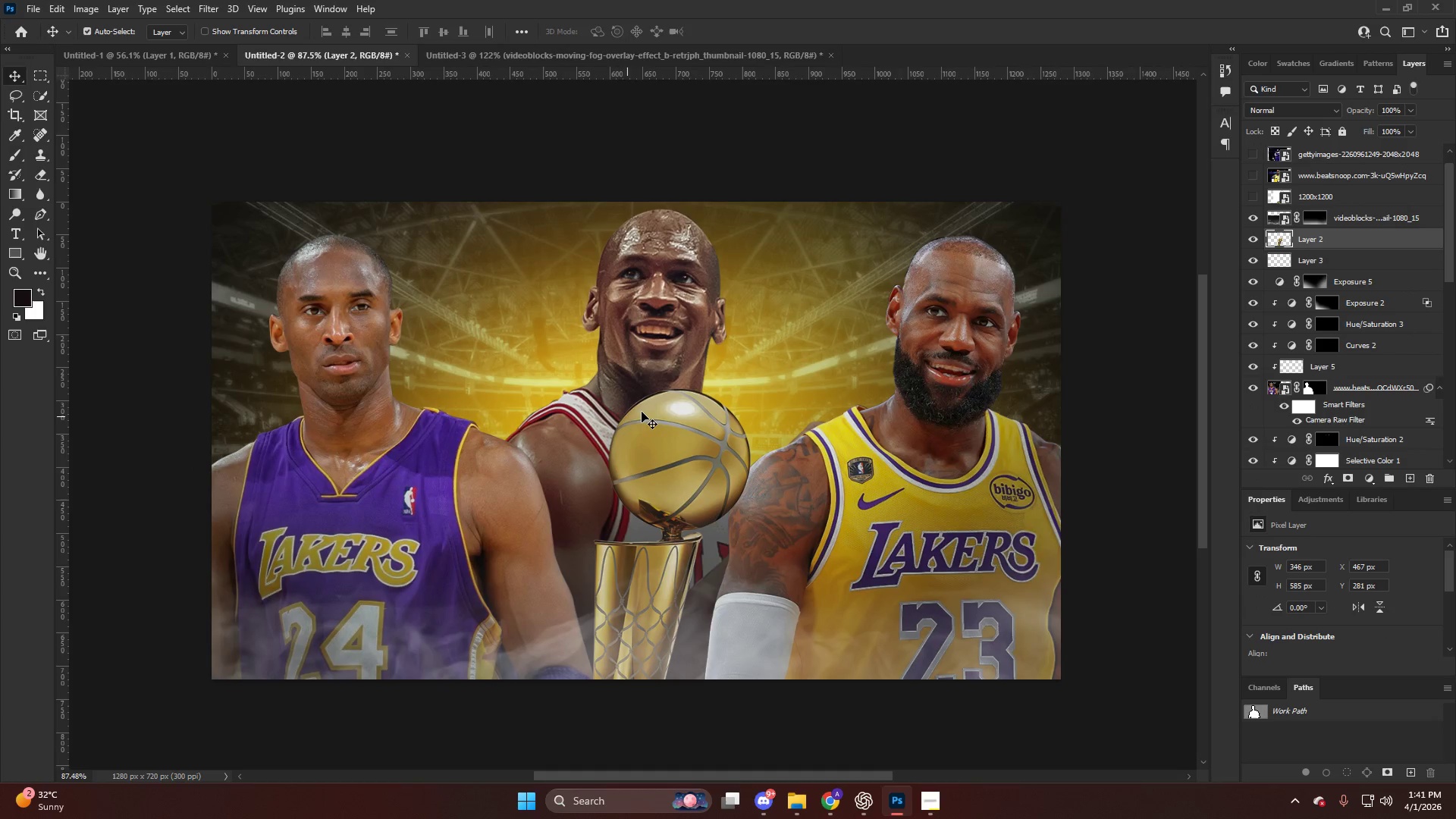 
key(V)
 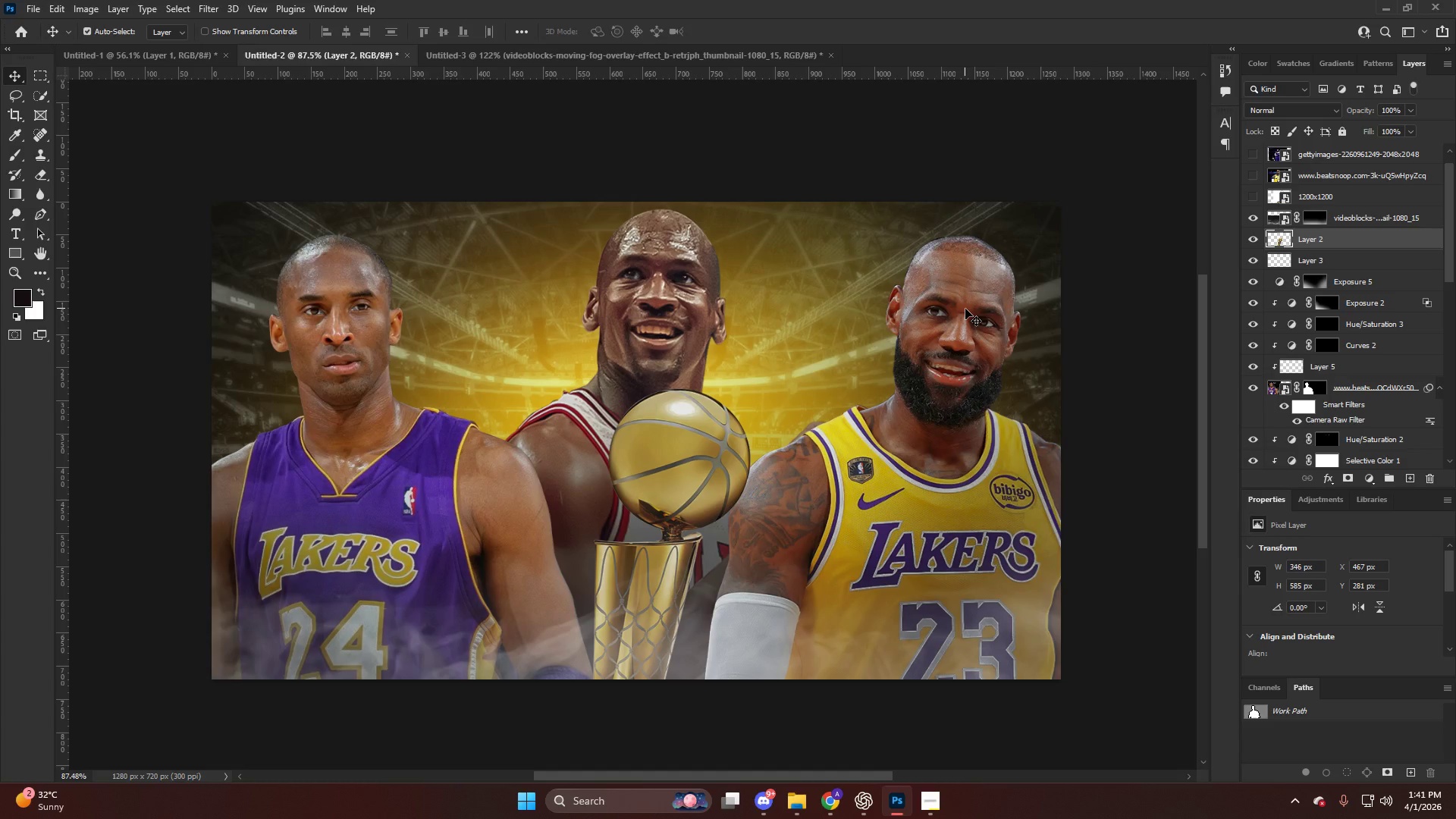 
left_click([965, 309])
 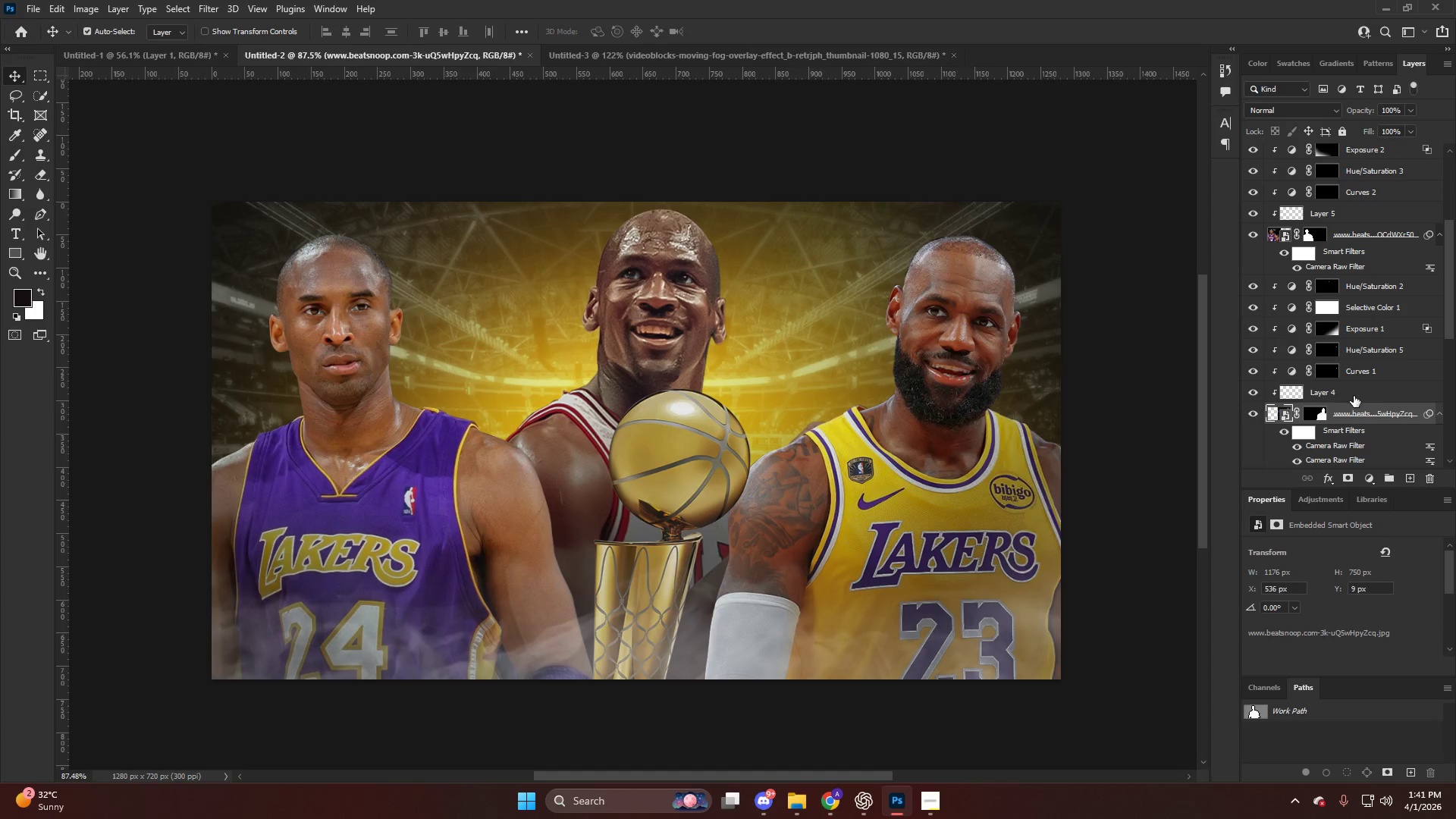 
scroll: coordinate [1357, 393], scroll_direction: down, amount: 1.0
 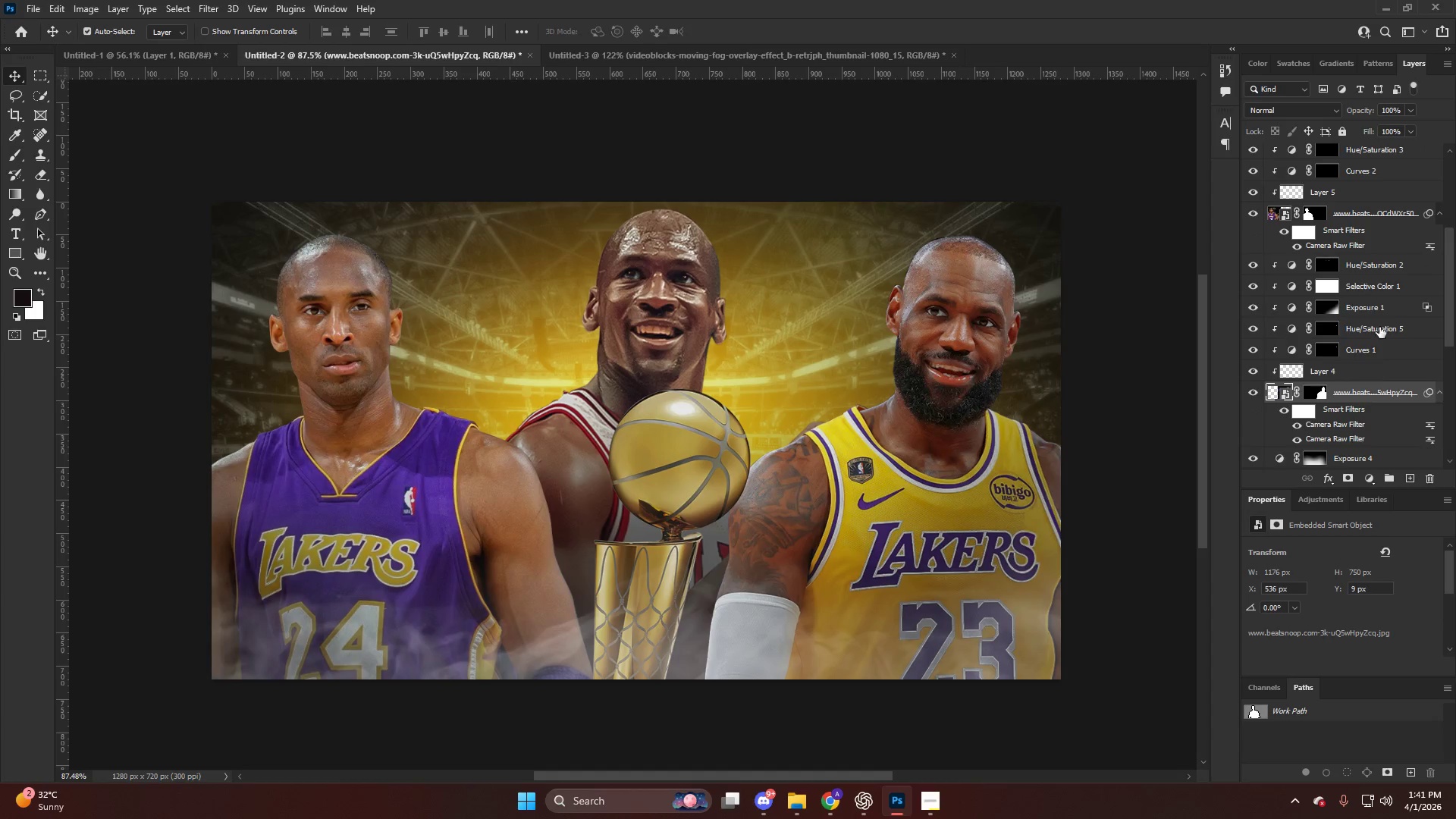 
hold_key(key=ShiftLeft, duration=0.38)
 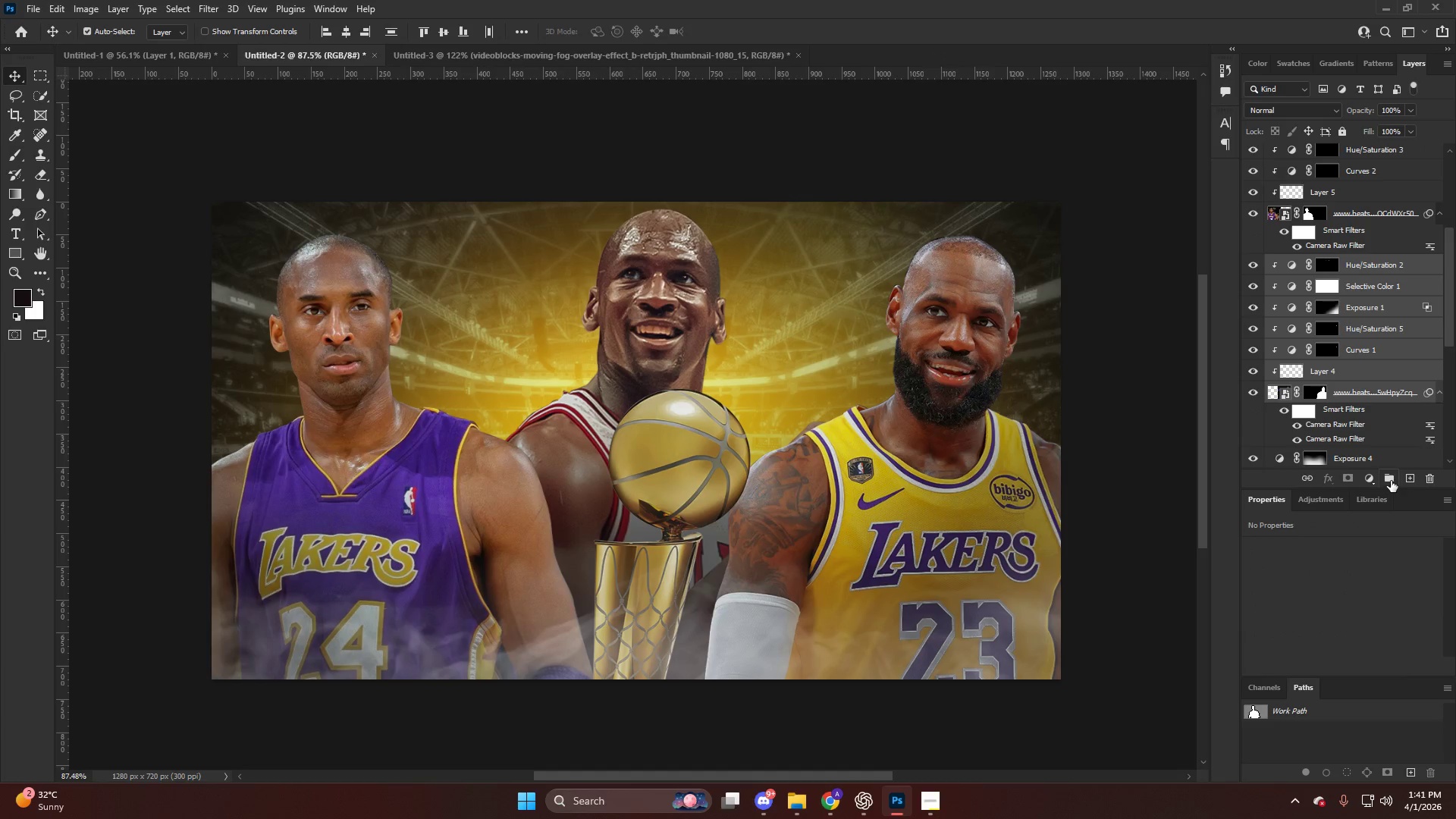 
left_click([1391, 480])
 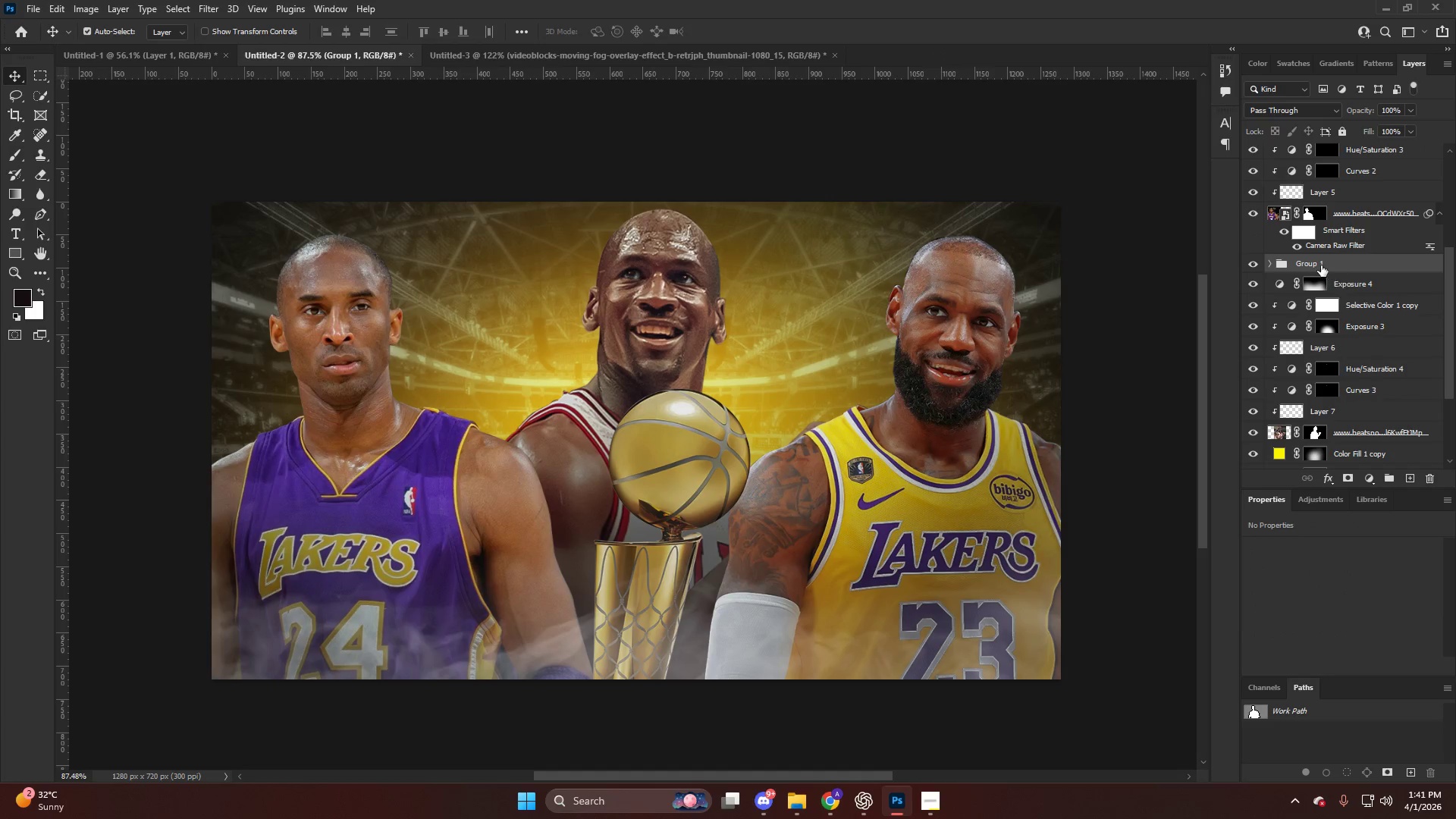 
double_click([1319, 265])
 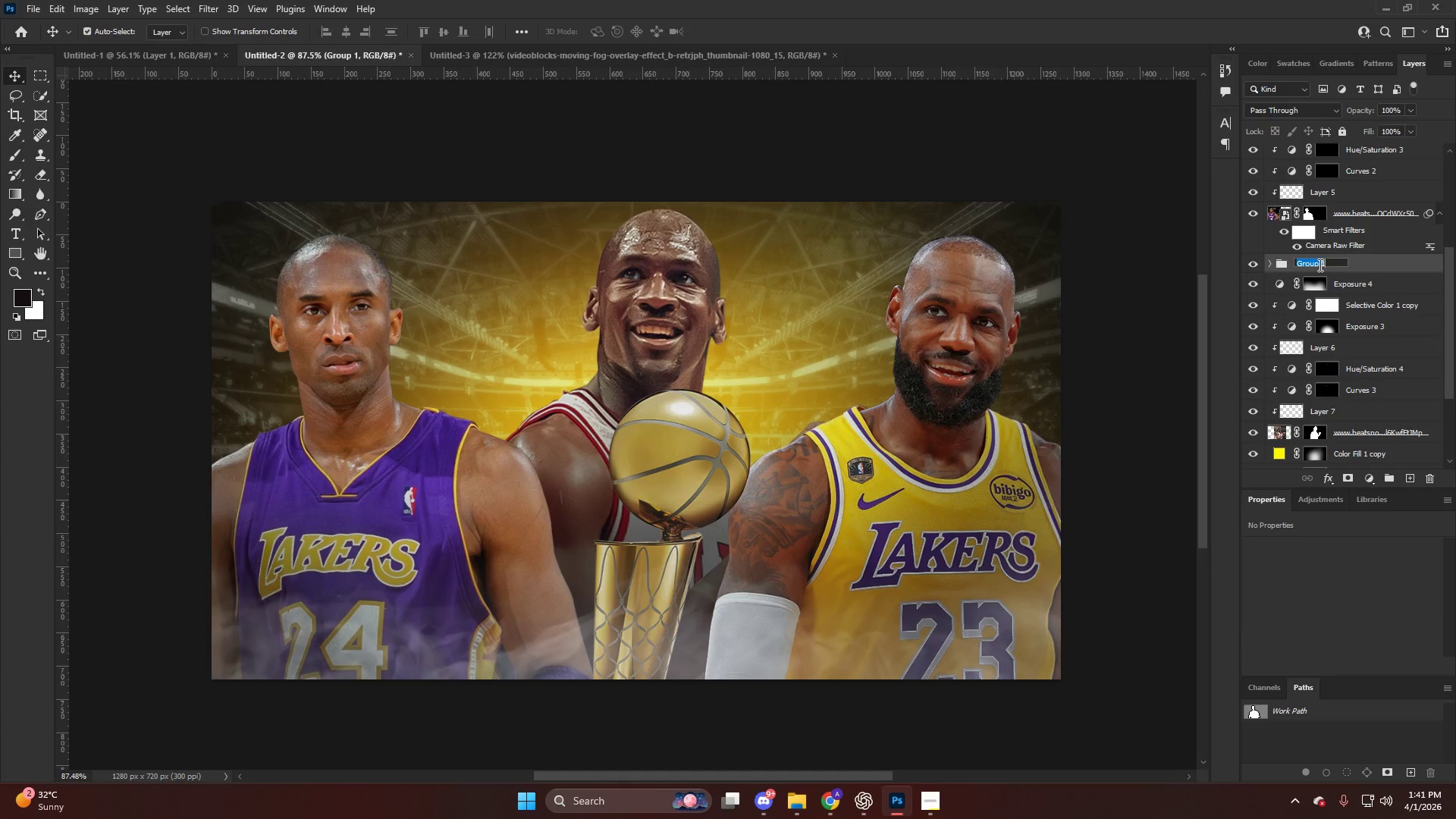 
type(LEBRON)
 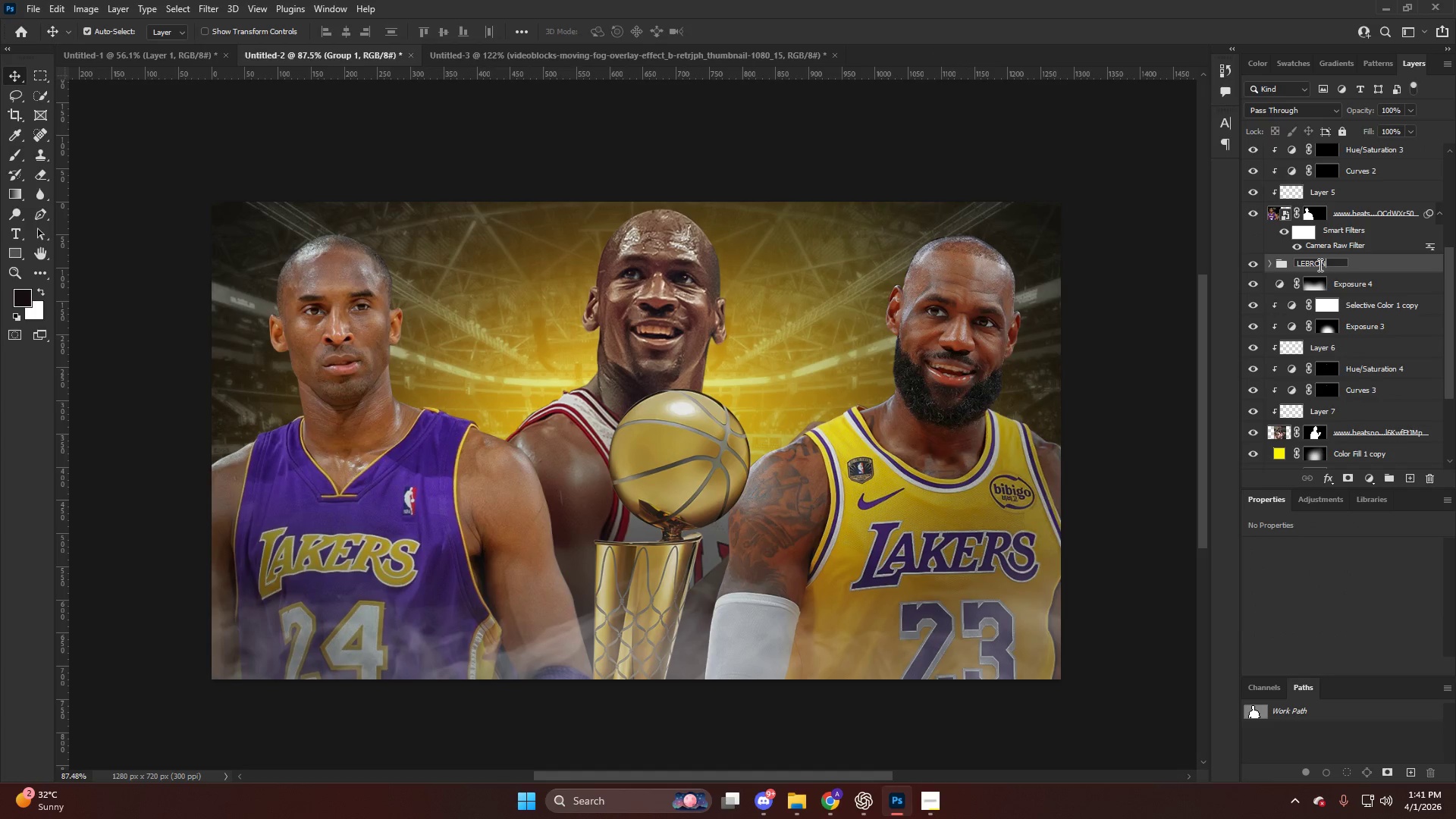 
key(Enter)
 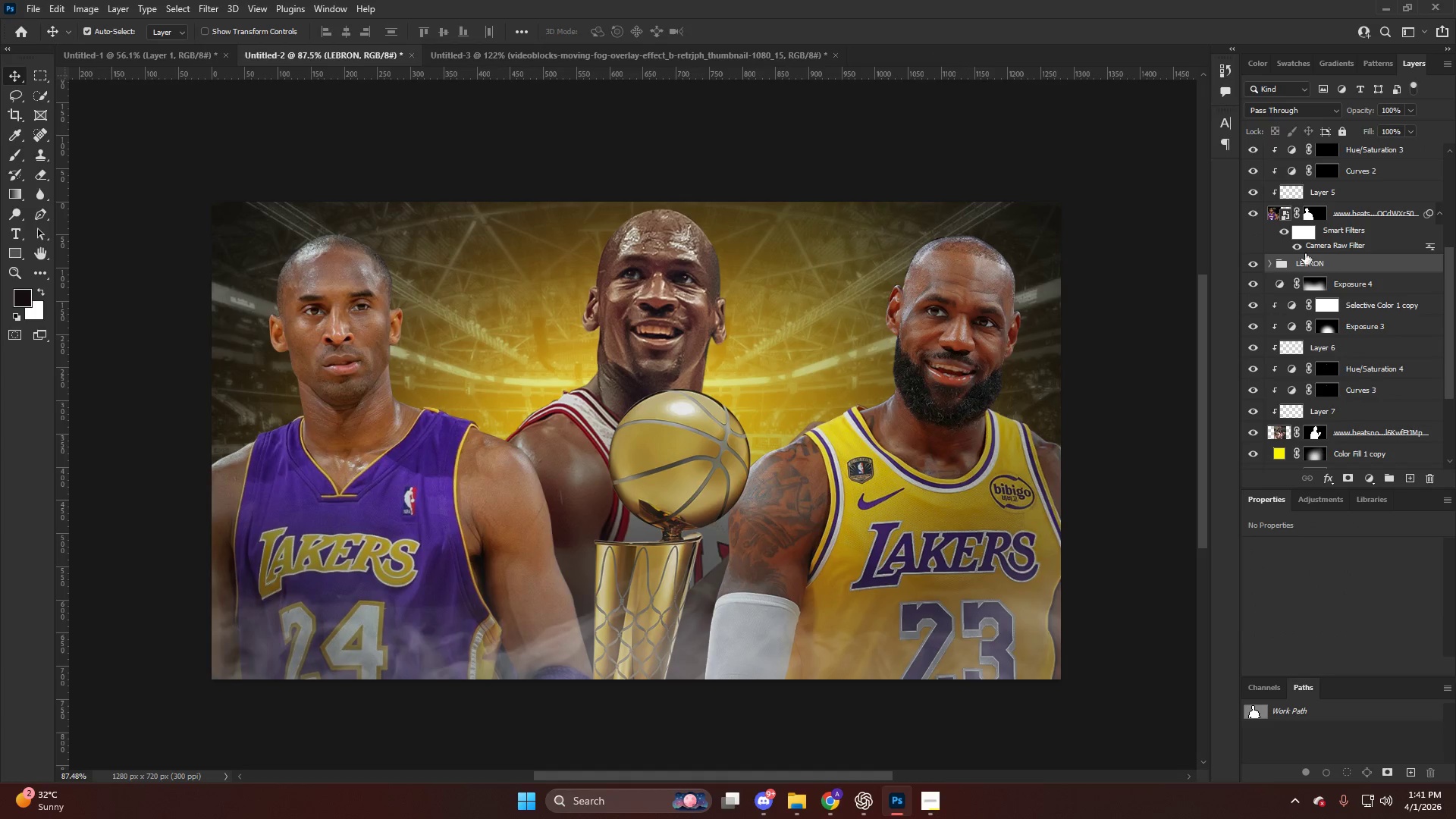 
left_click([1357, 248])
 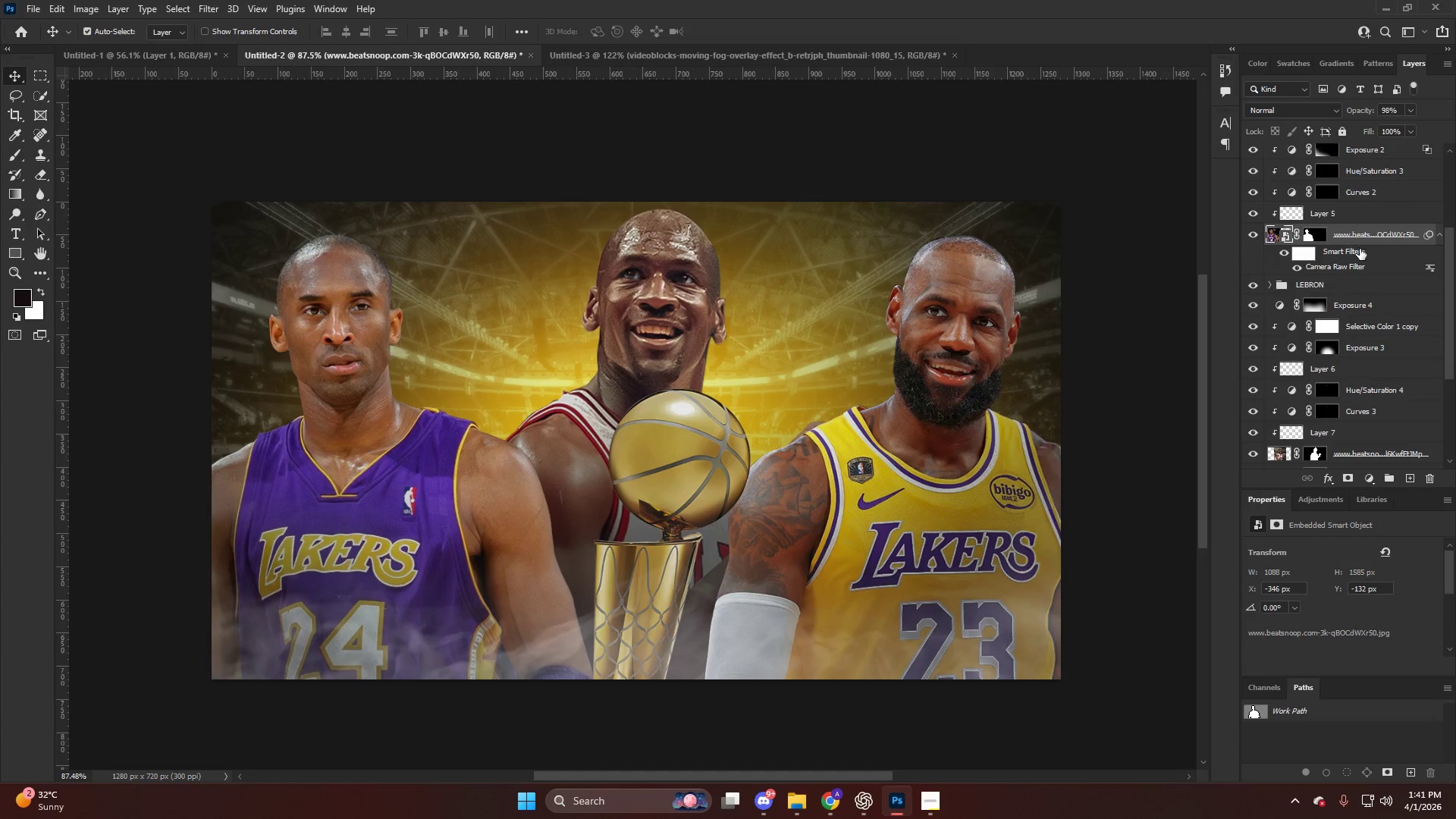 
scroll: coordinate [1312, 253], scroll_direction: up, amount: 1.0
 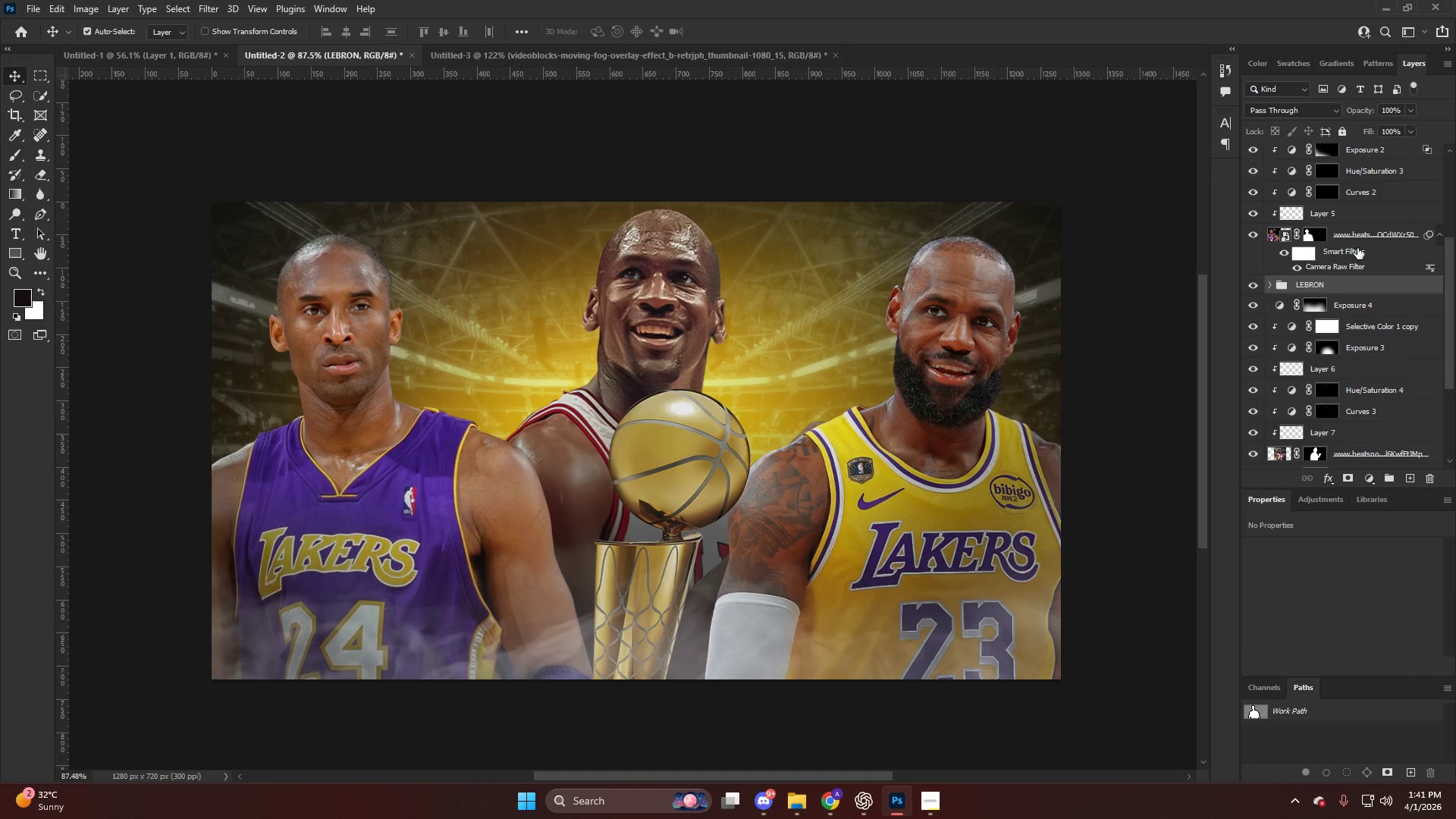 
hold_key(key=ShiftLeft, duration=0.33)
left_click([1372, 277])
 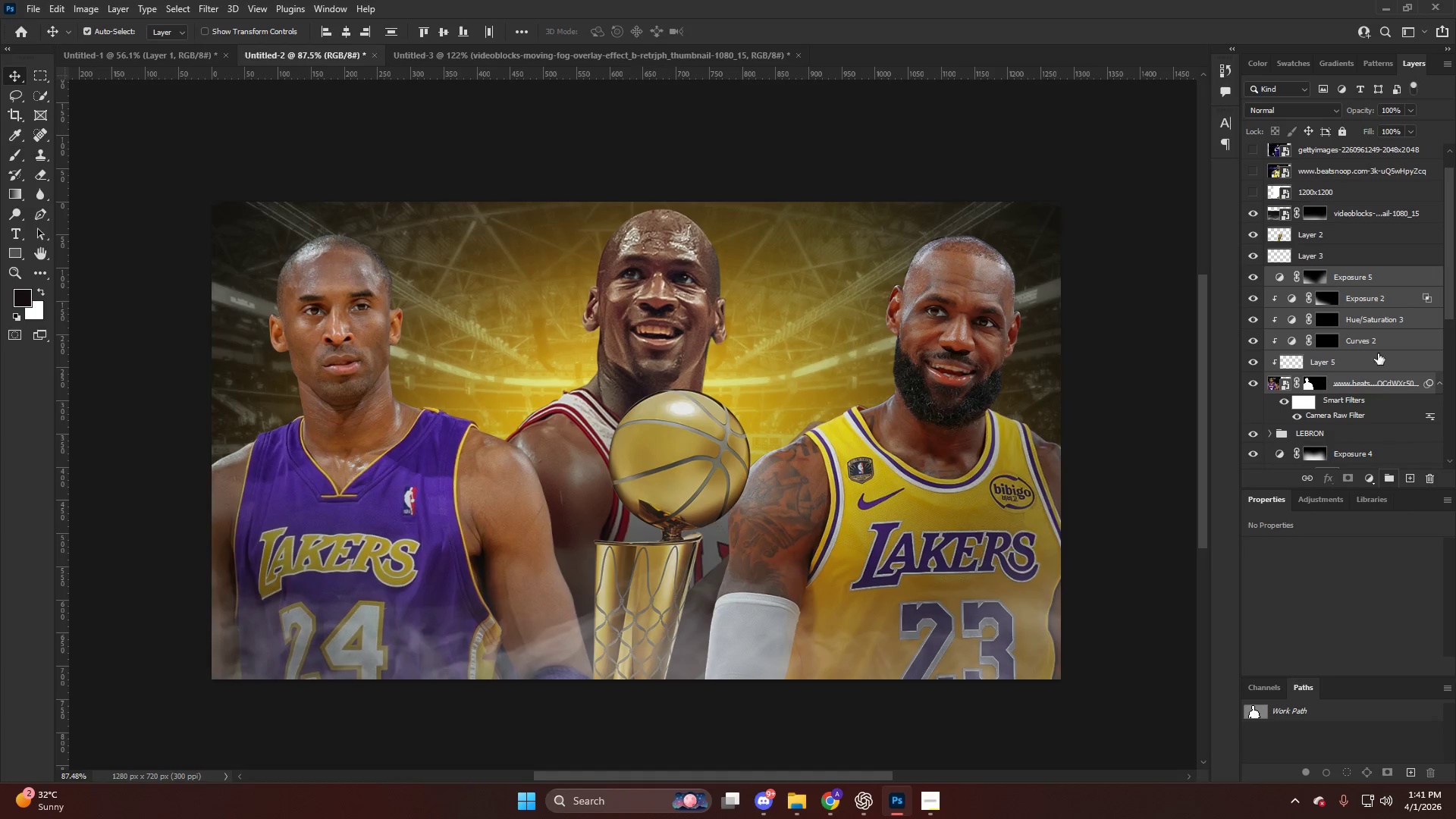 
scroll: coordinate [1363, 250], scroll_direction: up, amount: 7.0
 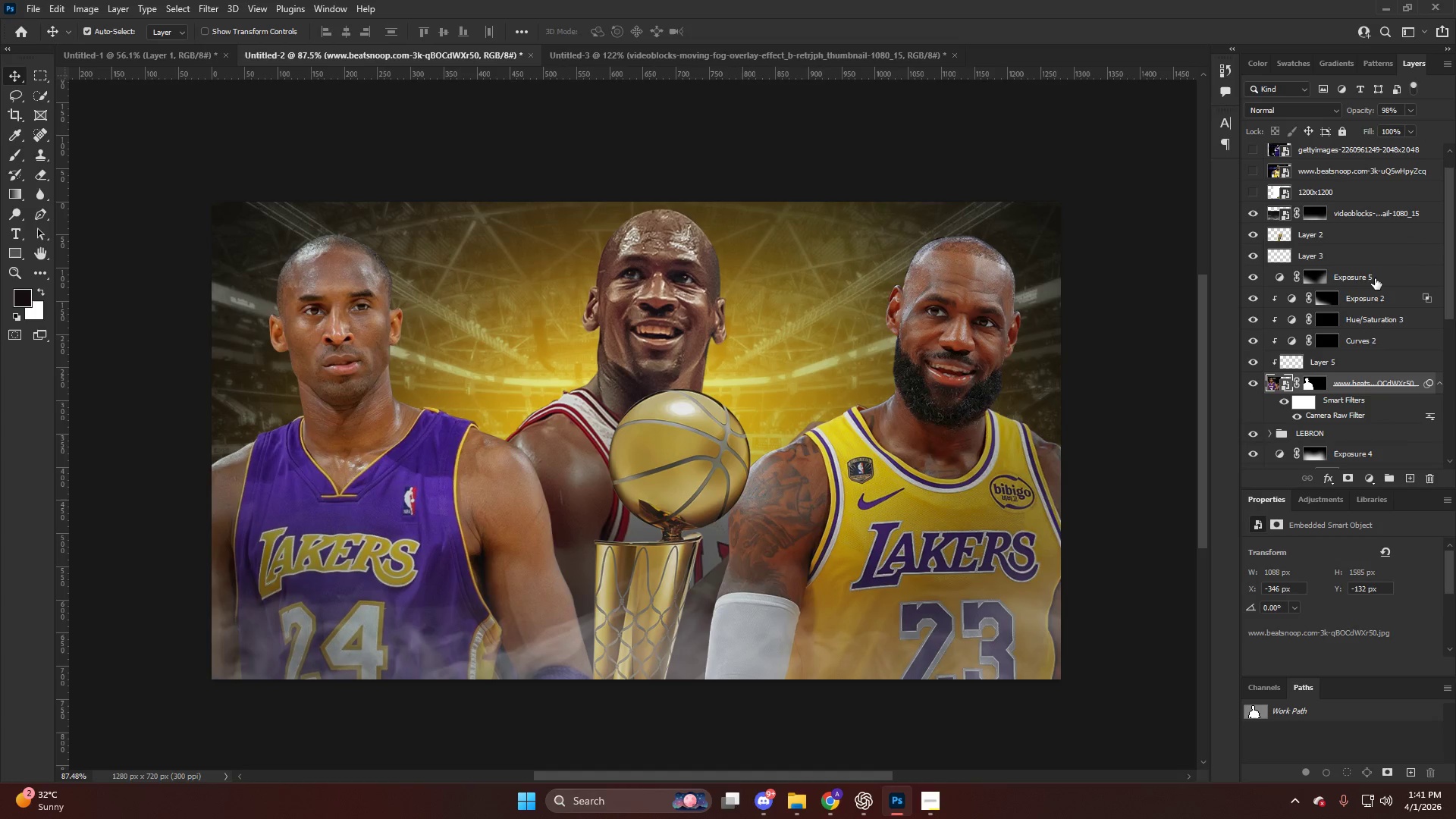 
hold_key(key=ControlLeft, duration=0.66)
left_click([1370, 280])
 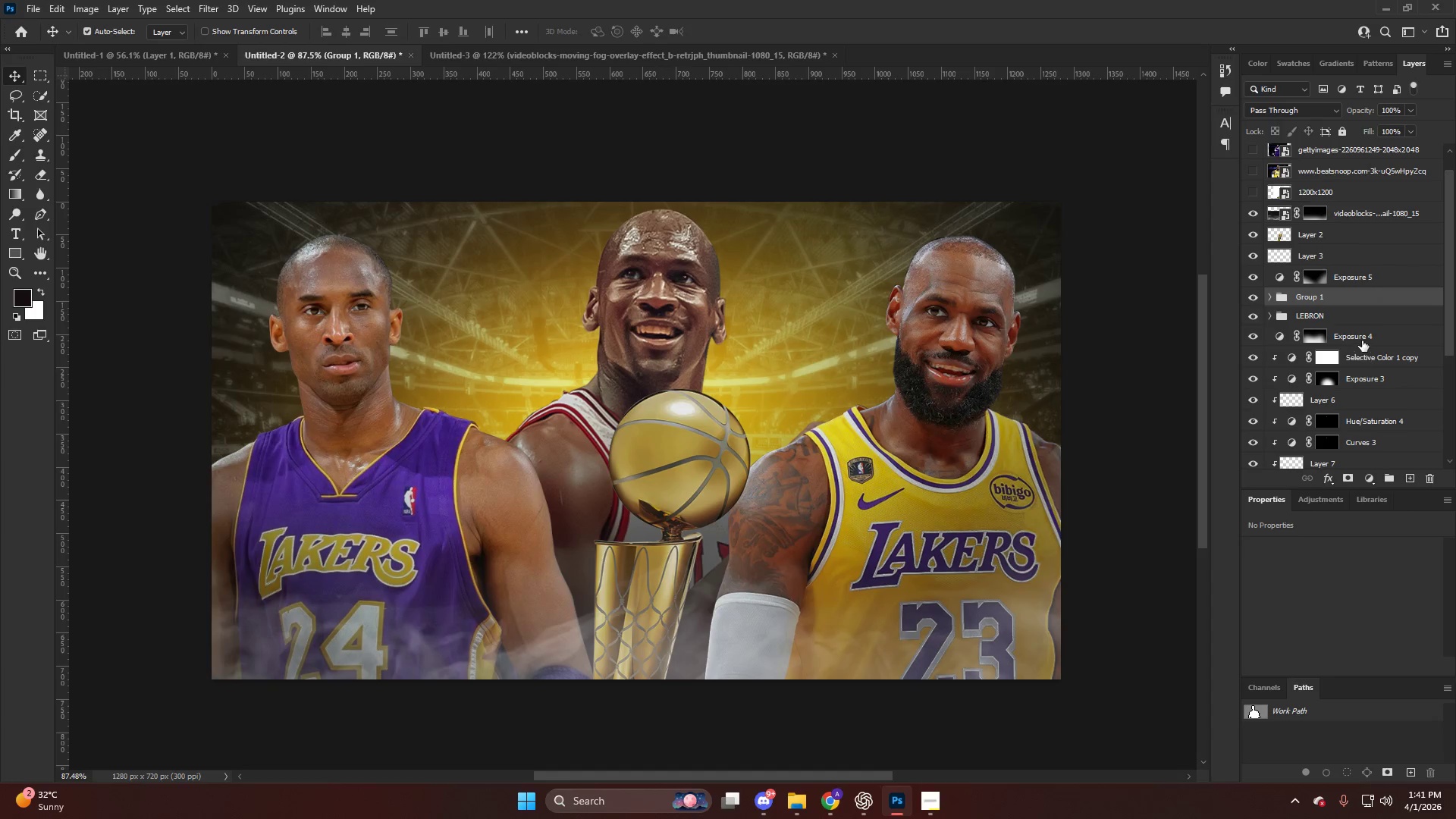 
double_click([1305, 300])
 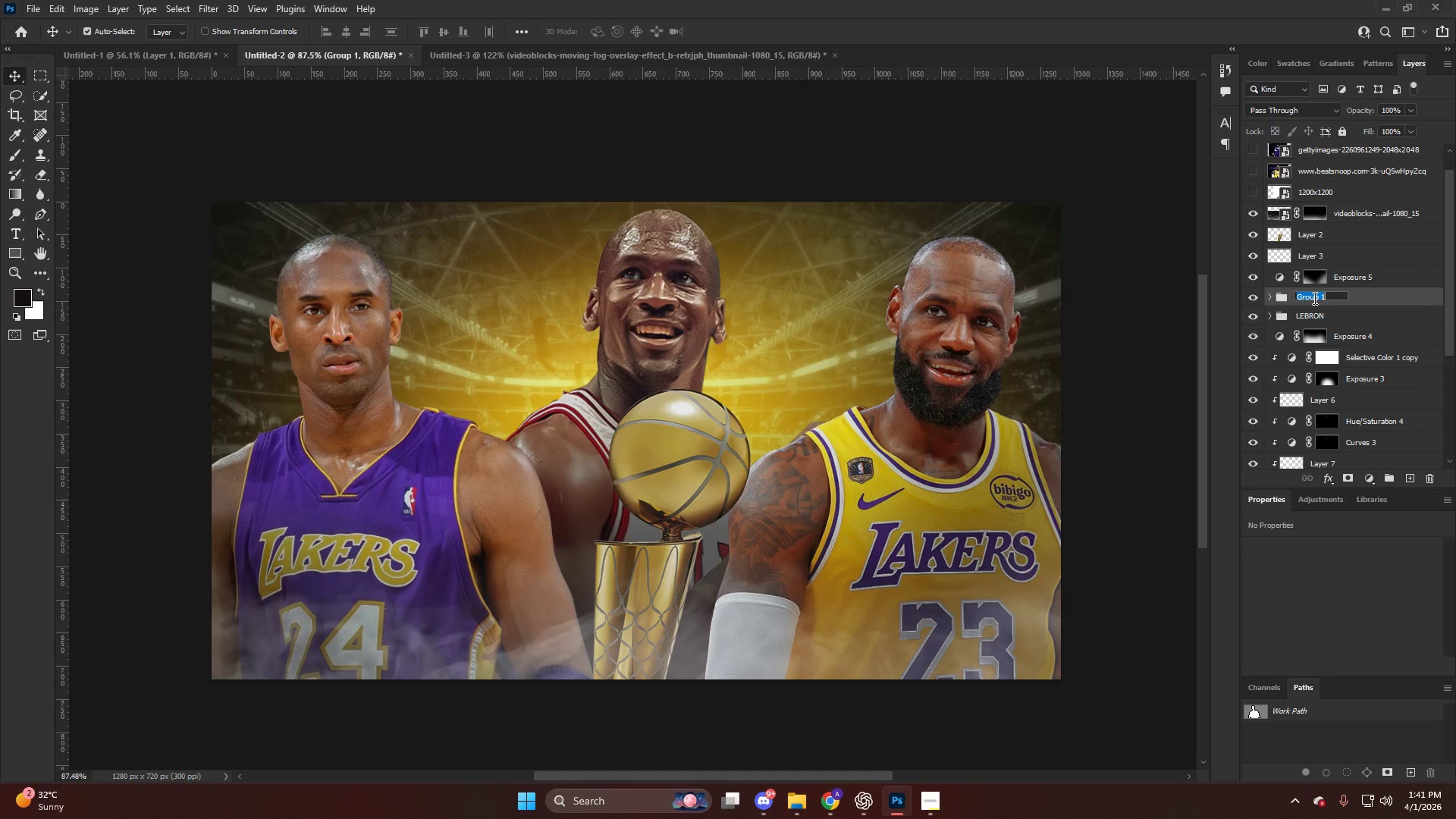 
type(KOBVE)
key(Backspace)
key(Backspace)
type(BE)
key(Backspace)
key(Backspace)
key(Backspace)
type(BE)
 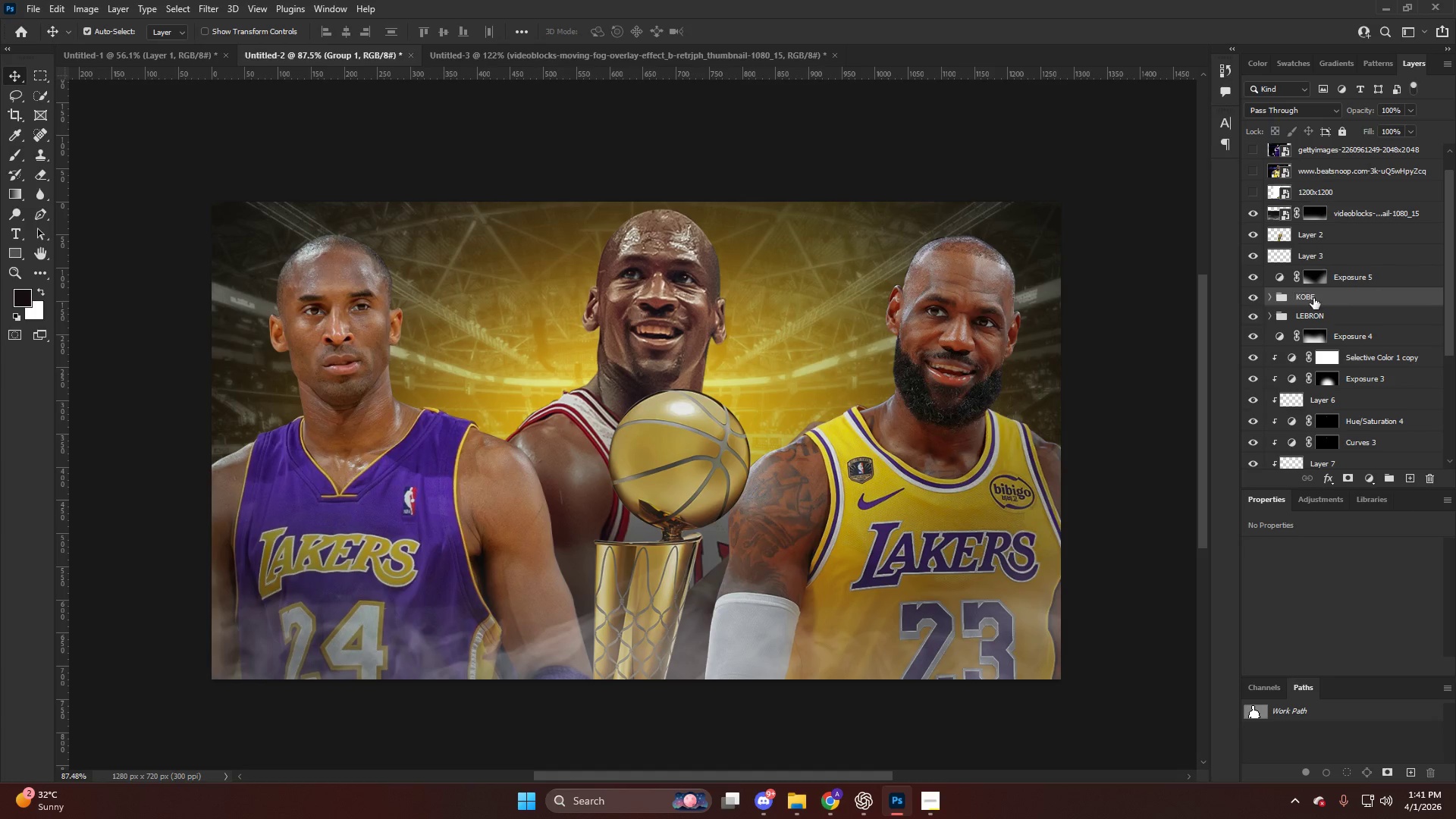 
key(Enter)
 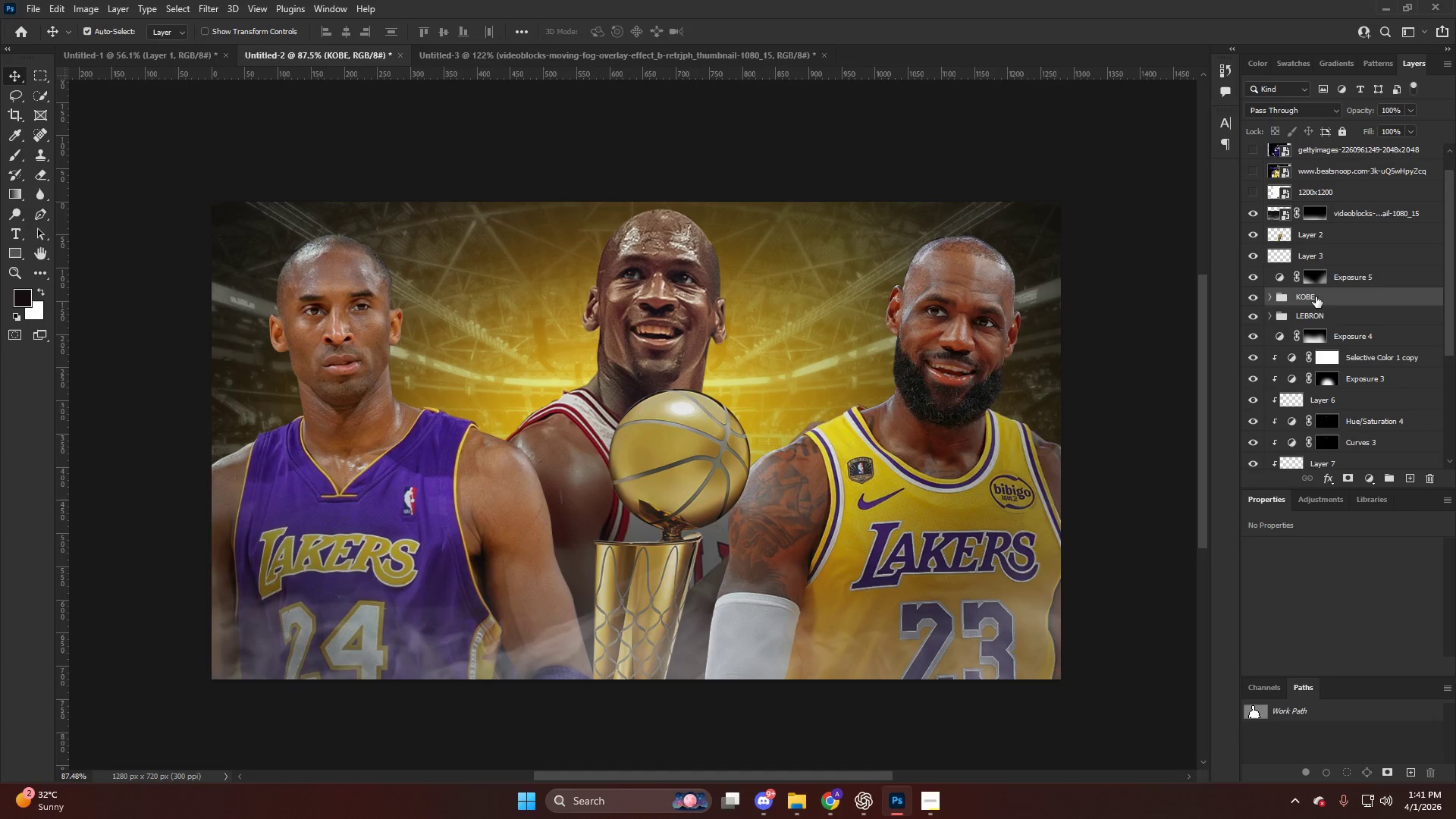 
scroll: coordinate [1346, 334], scroll_direction: down, amount: 3.0
 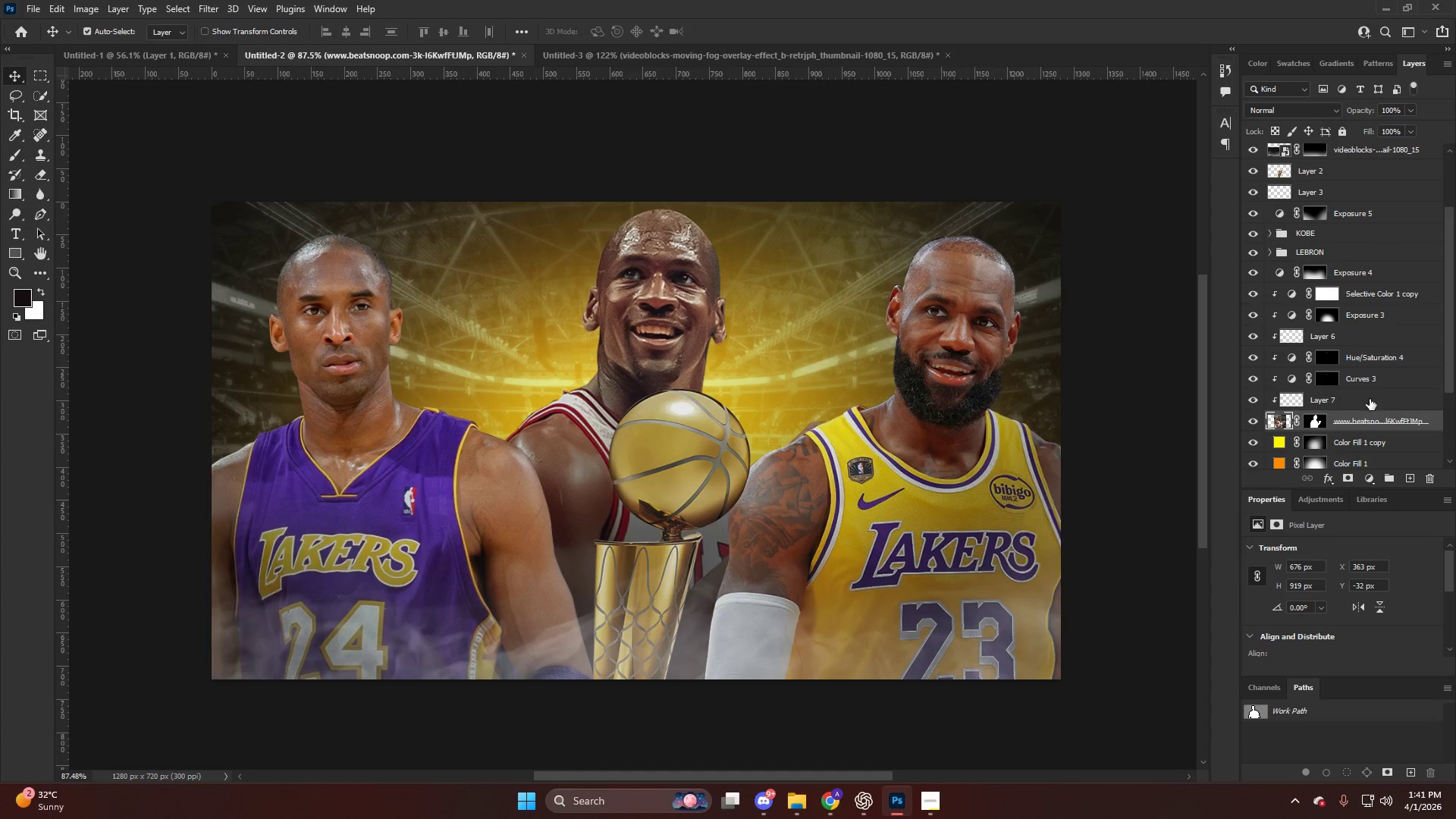 
hold_key(key=ShiftLeft, duration=0.58)
left_click([1371, 298])
 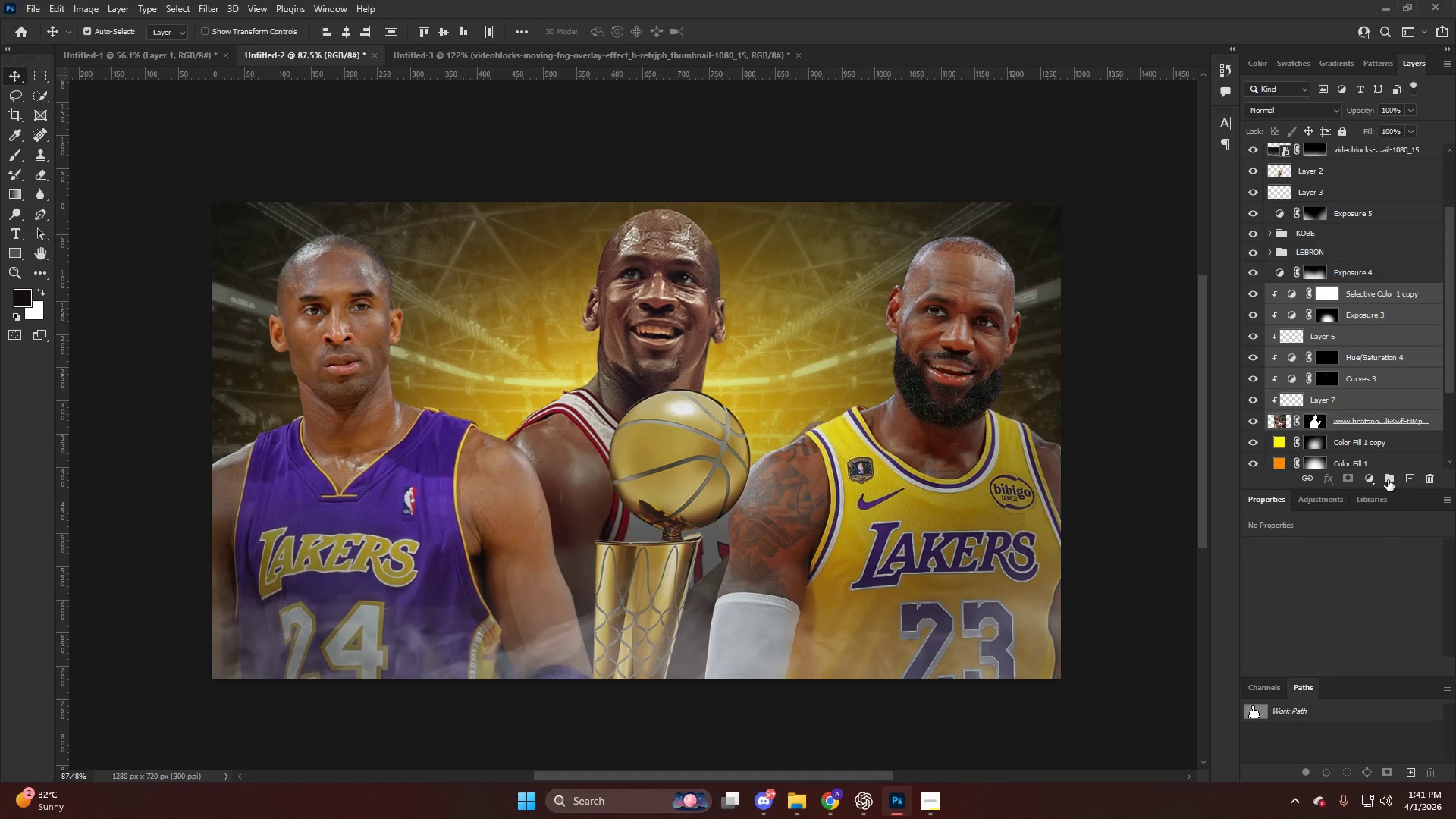 
left_click([1388, 475])
 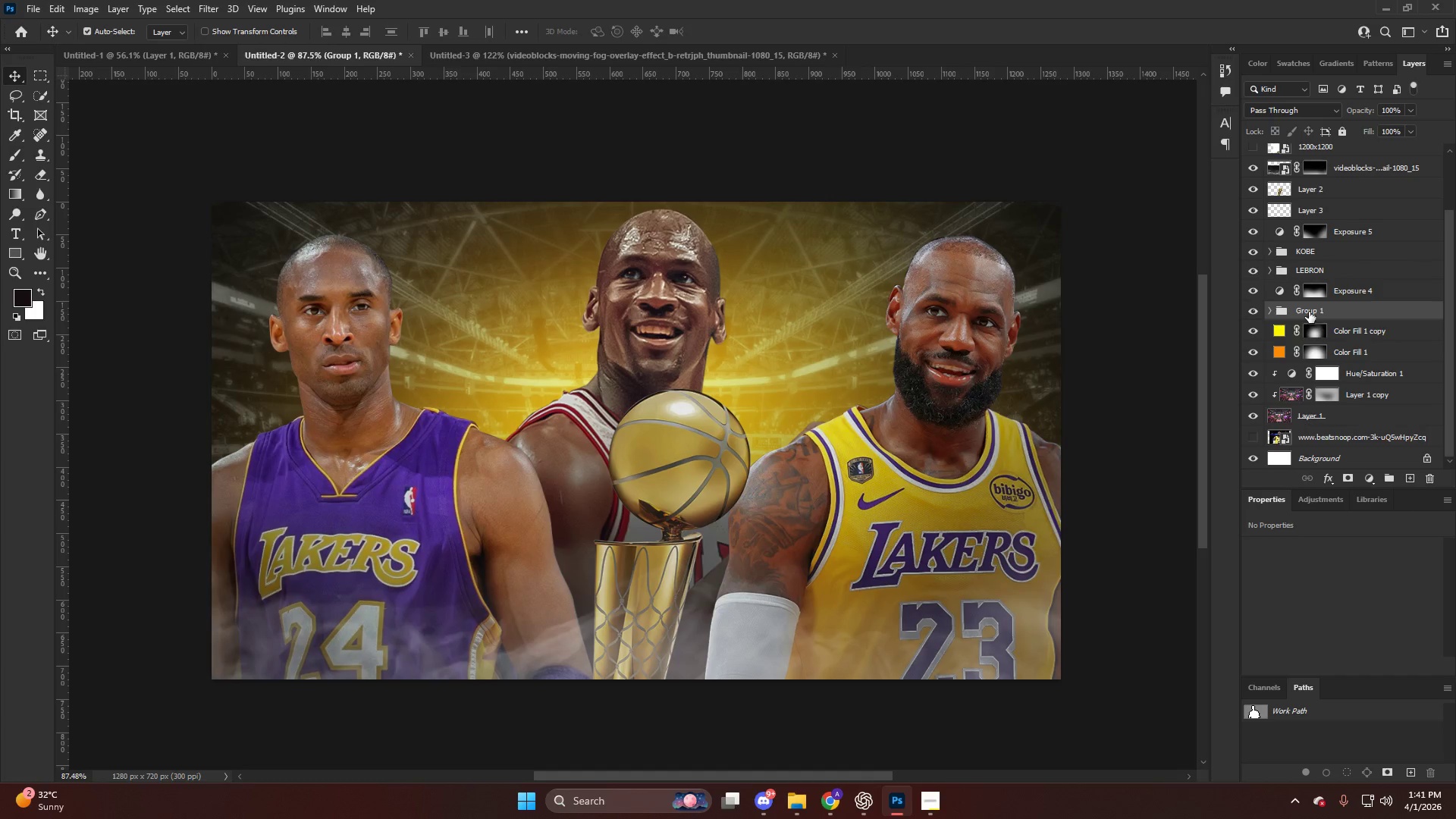 
double_click([1308, 309])
 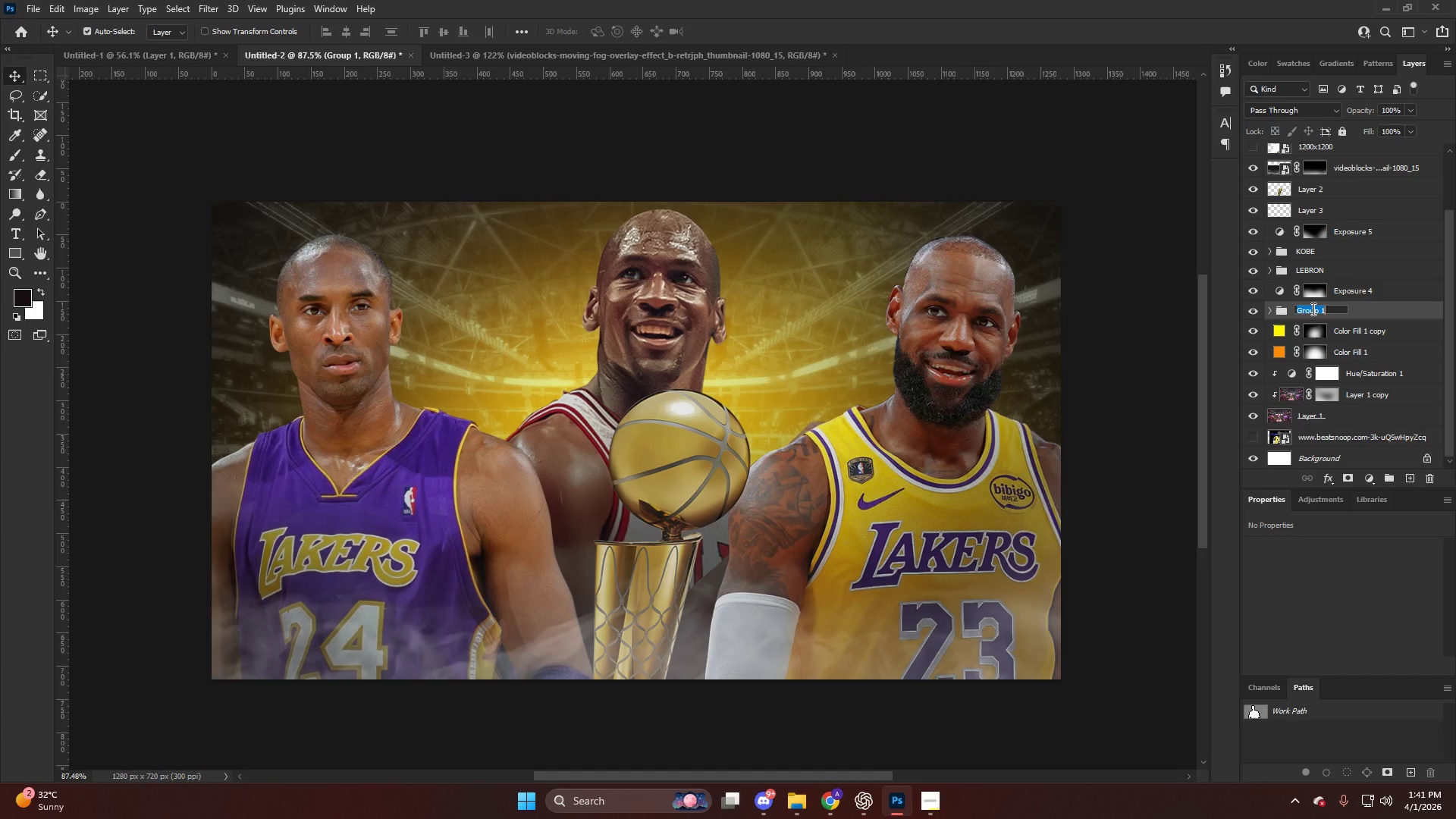 
type(JORDAN)
 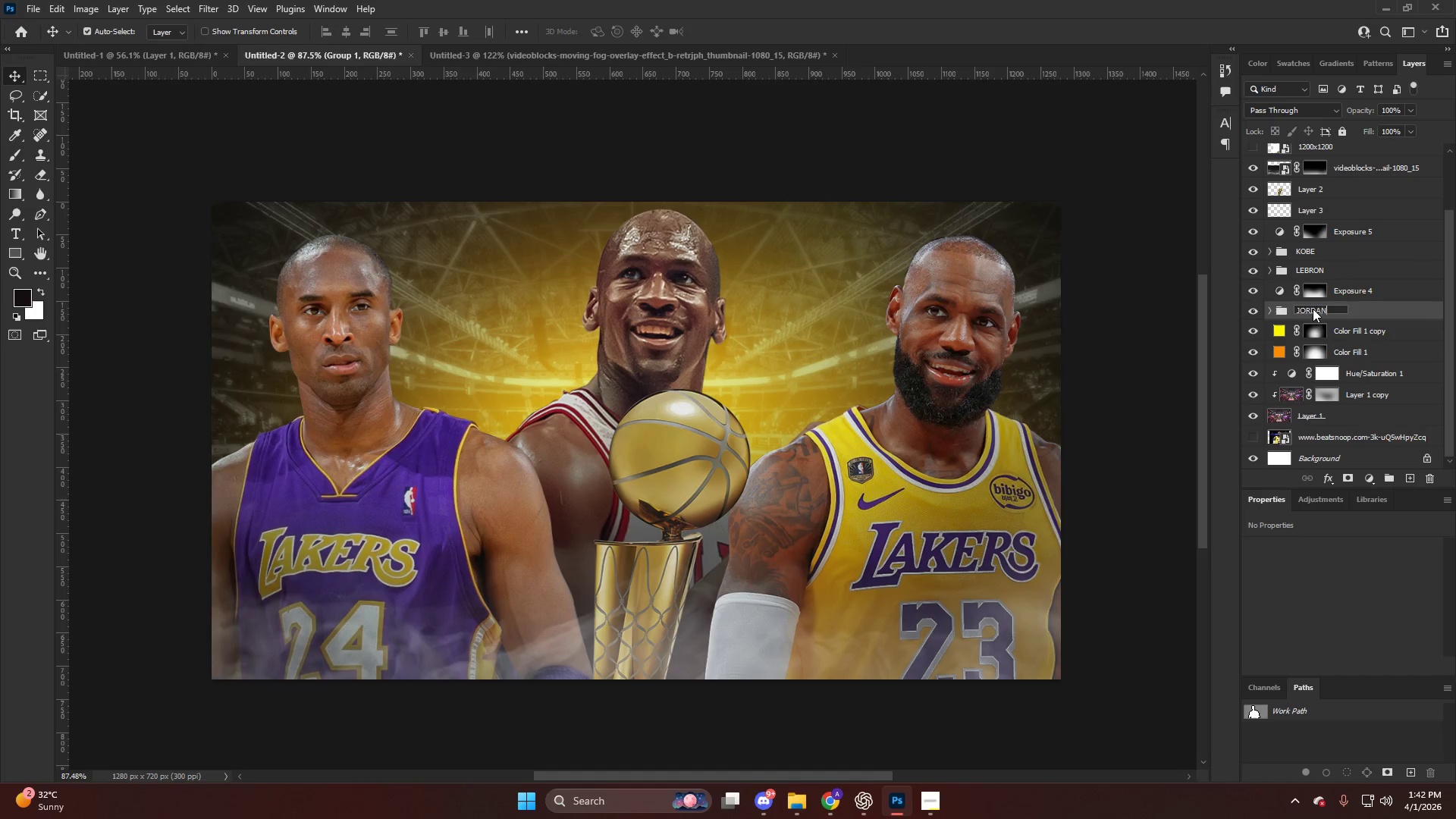 
key(Enter)
 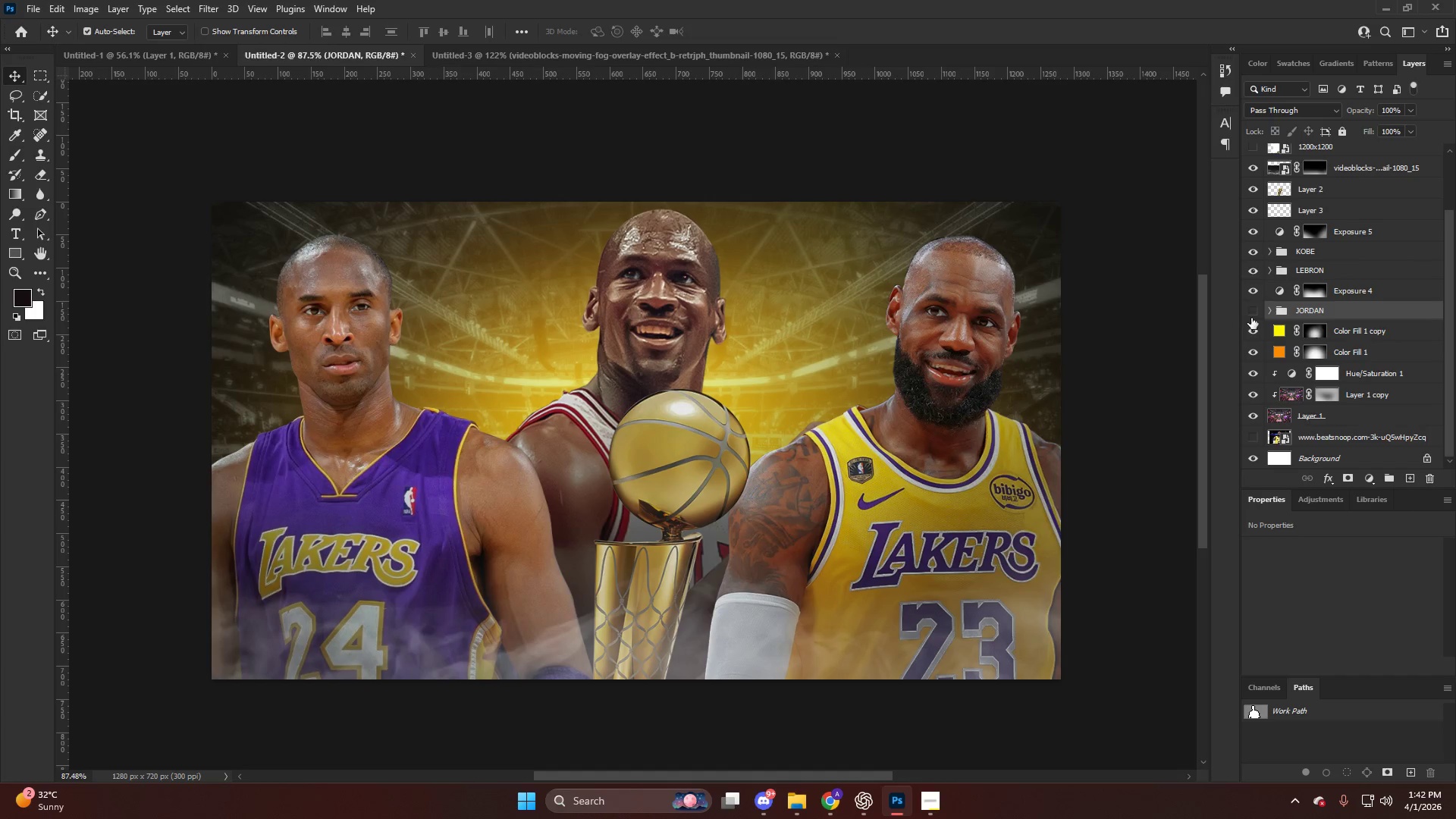 
double_click([1250, 315])
 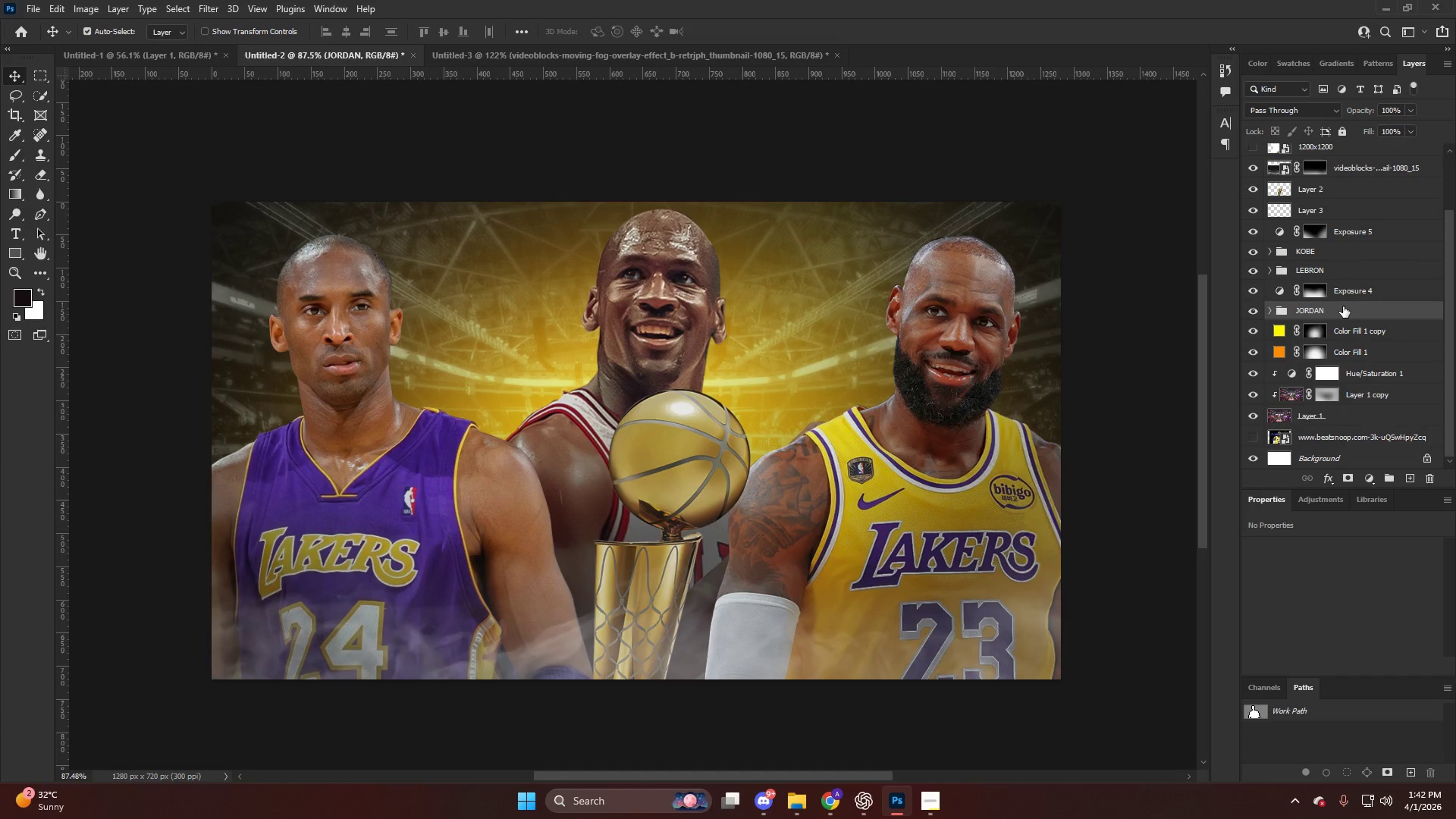 
hold_key(key=ShiftLeft, duration=0.58)
 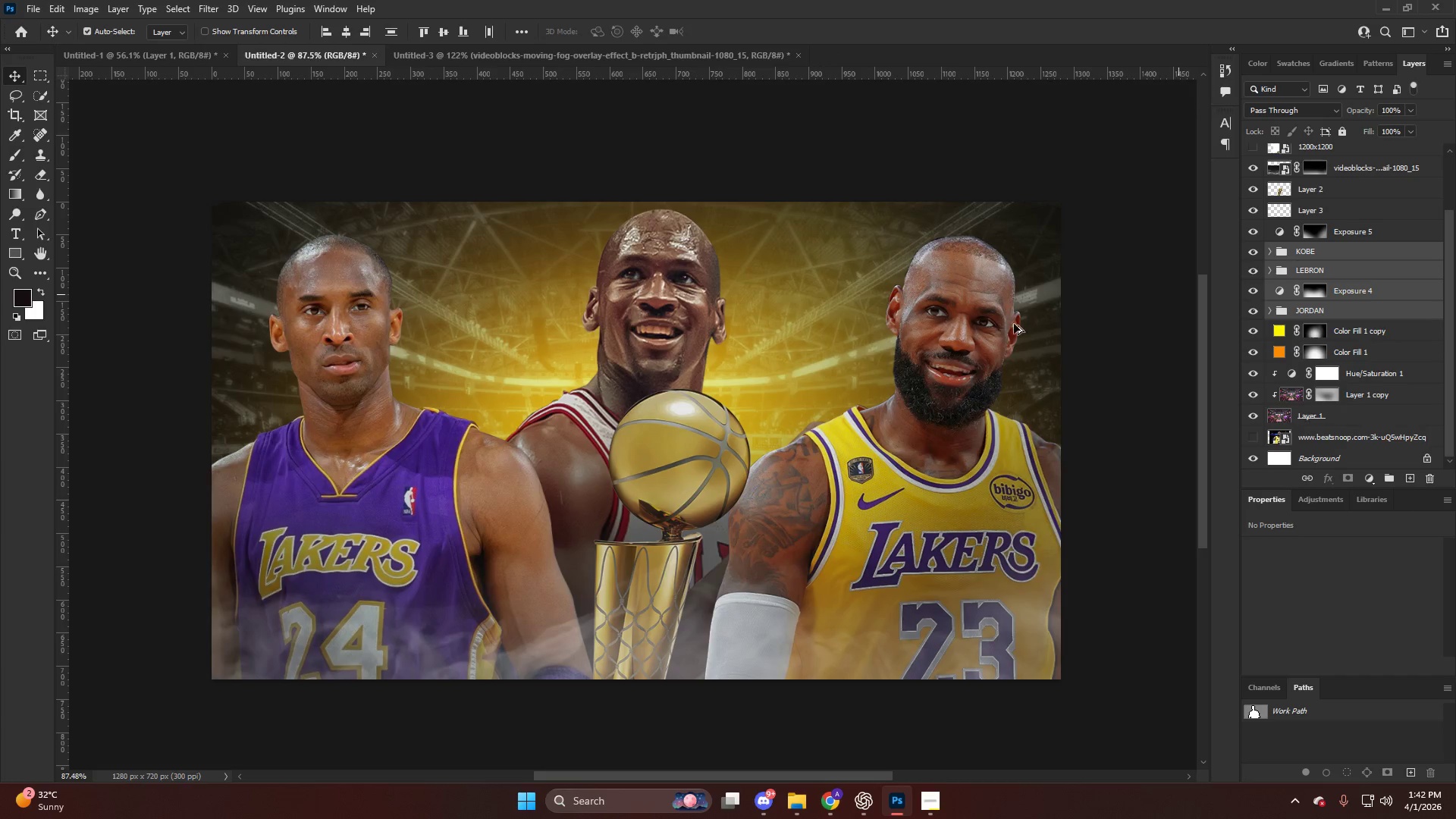 
key(Alt+AltLeft)
 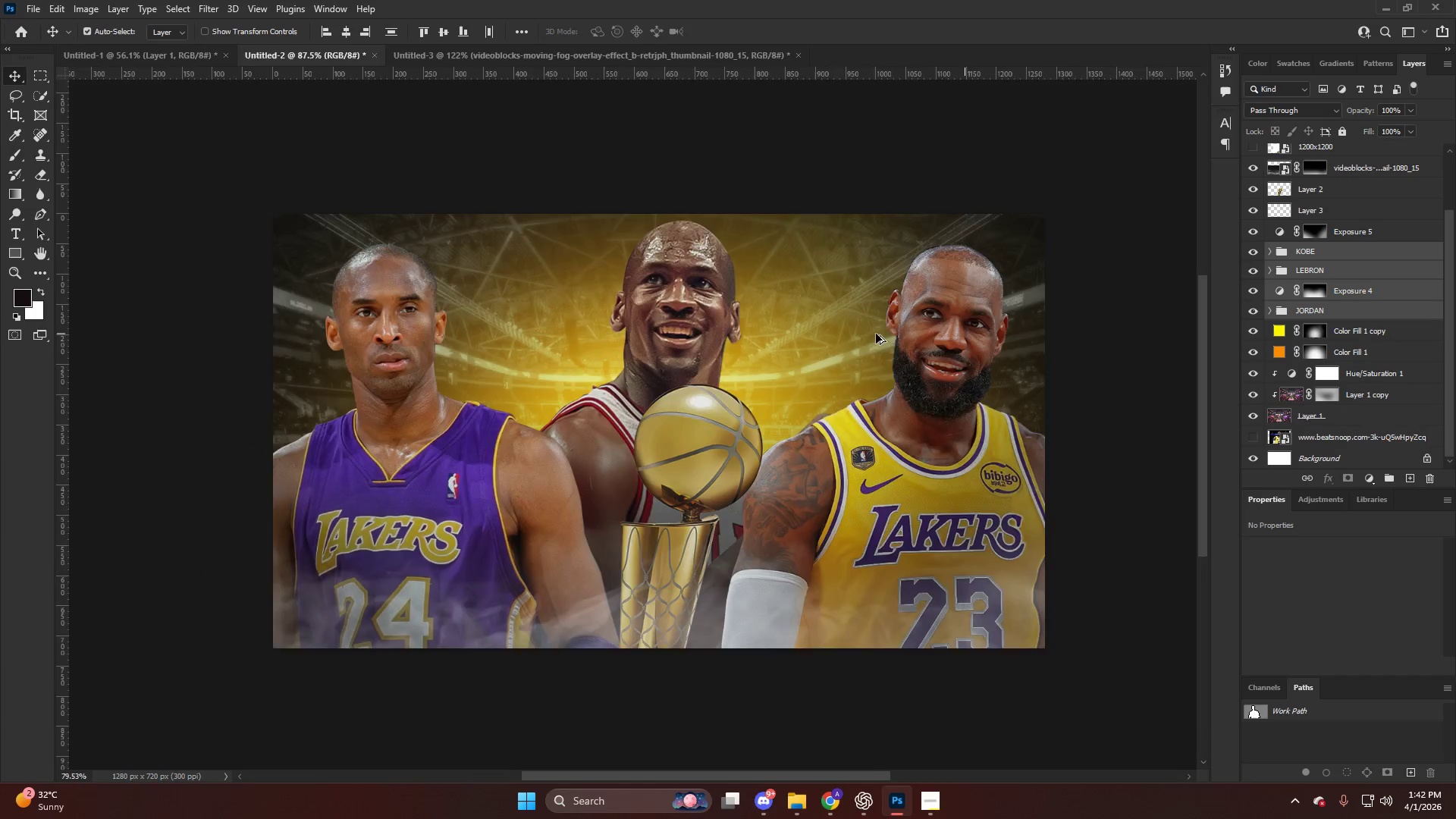 
key(Control+ControlLeft)
 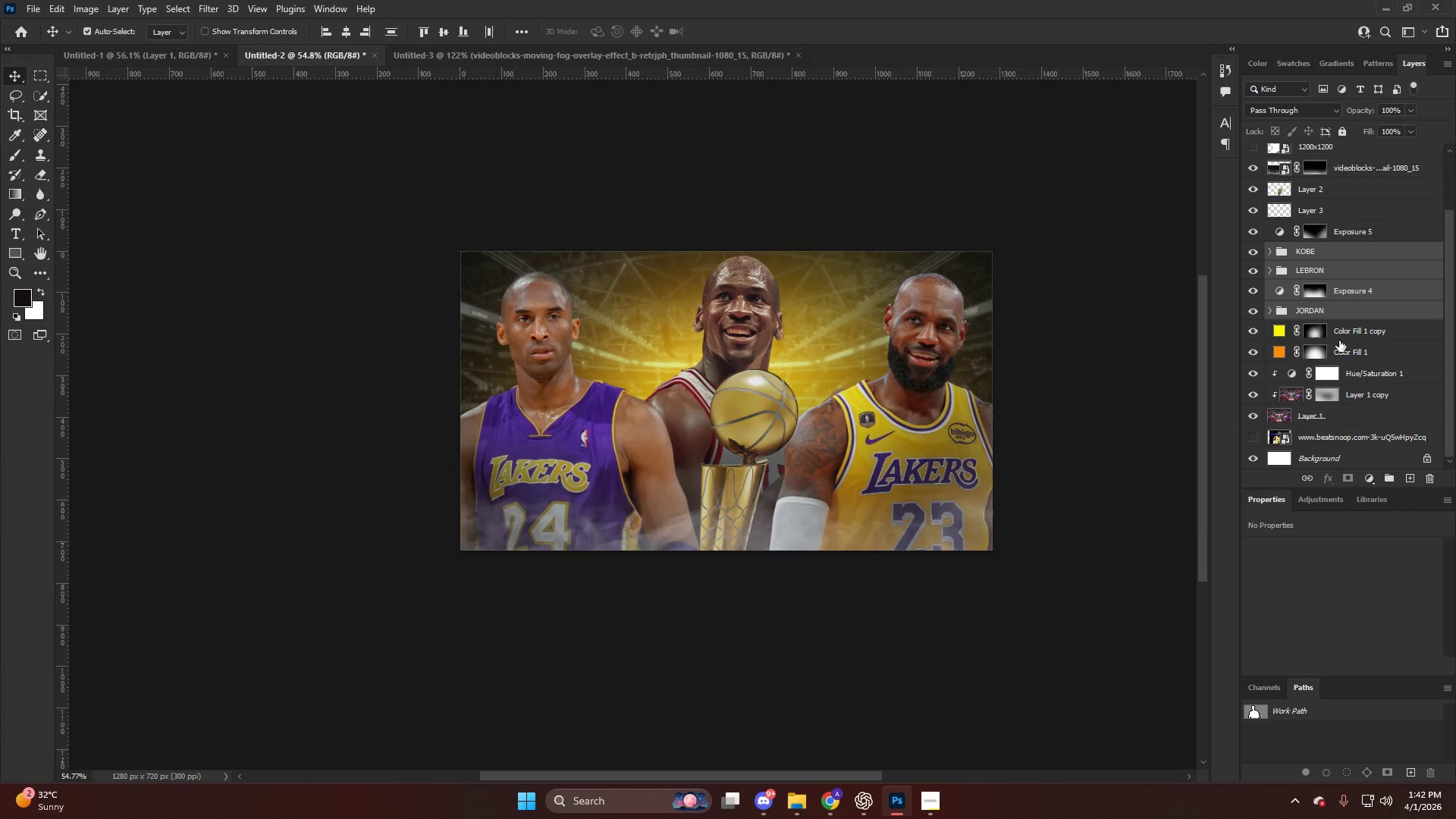 
scroll: coordinate [877, 334], scroll_direction: down, amount: 5.0
 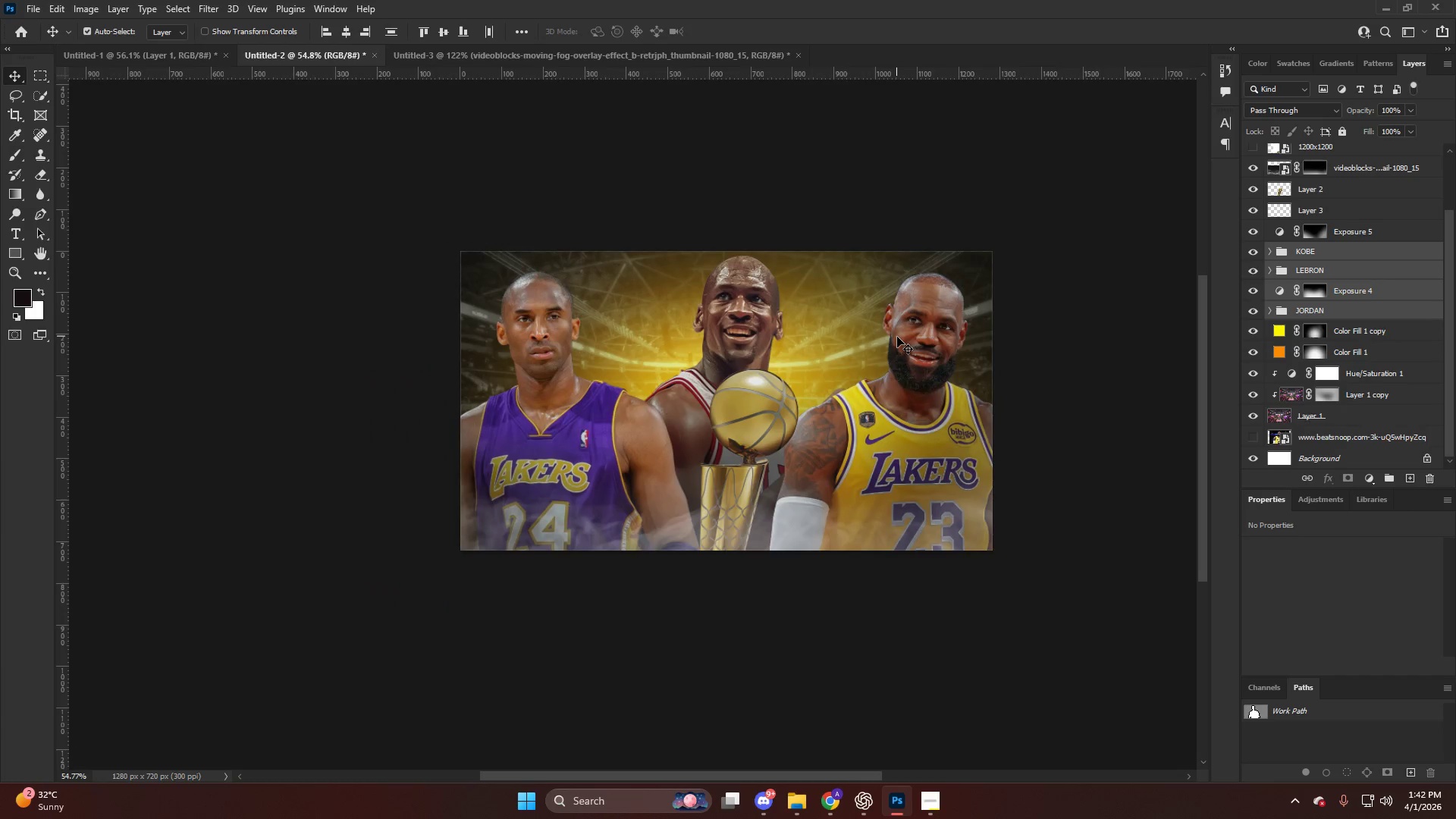 
hold_key(key=ControlLeft, duration=0.47)
left_click([1344, 290])
 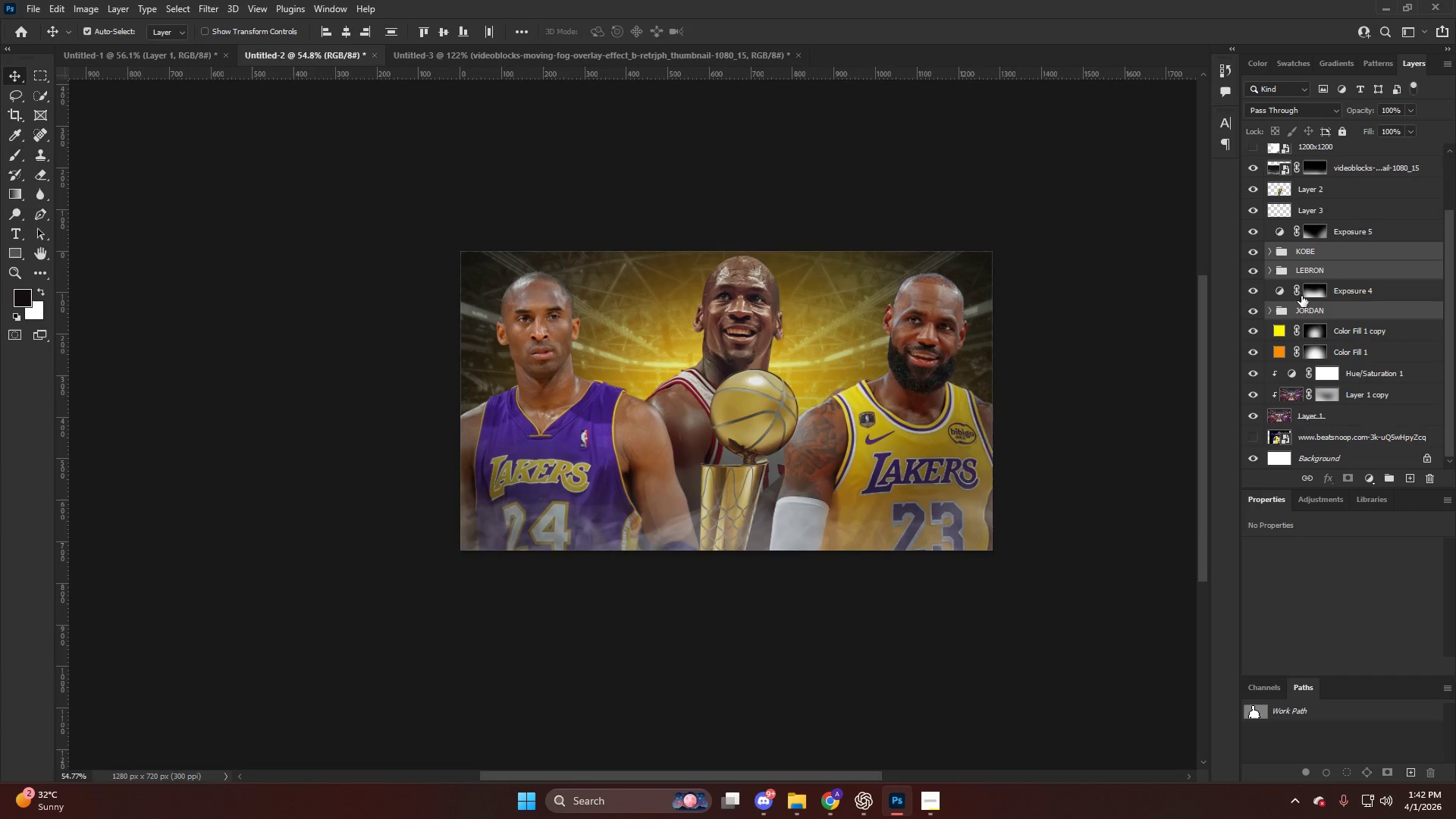 
key(Control+T)
 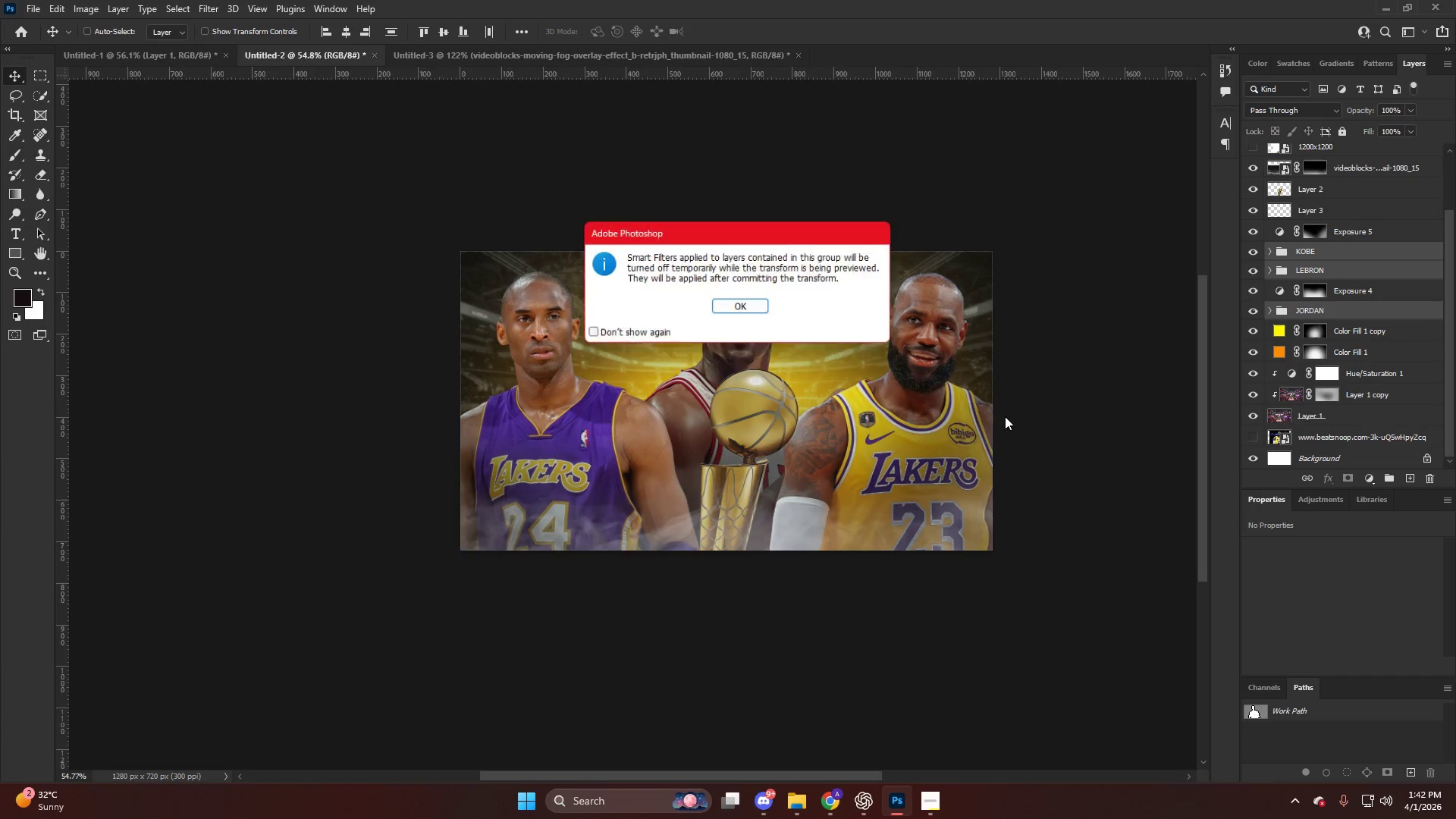 
key(Alt+AltLeft)
 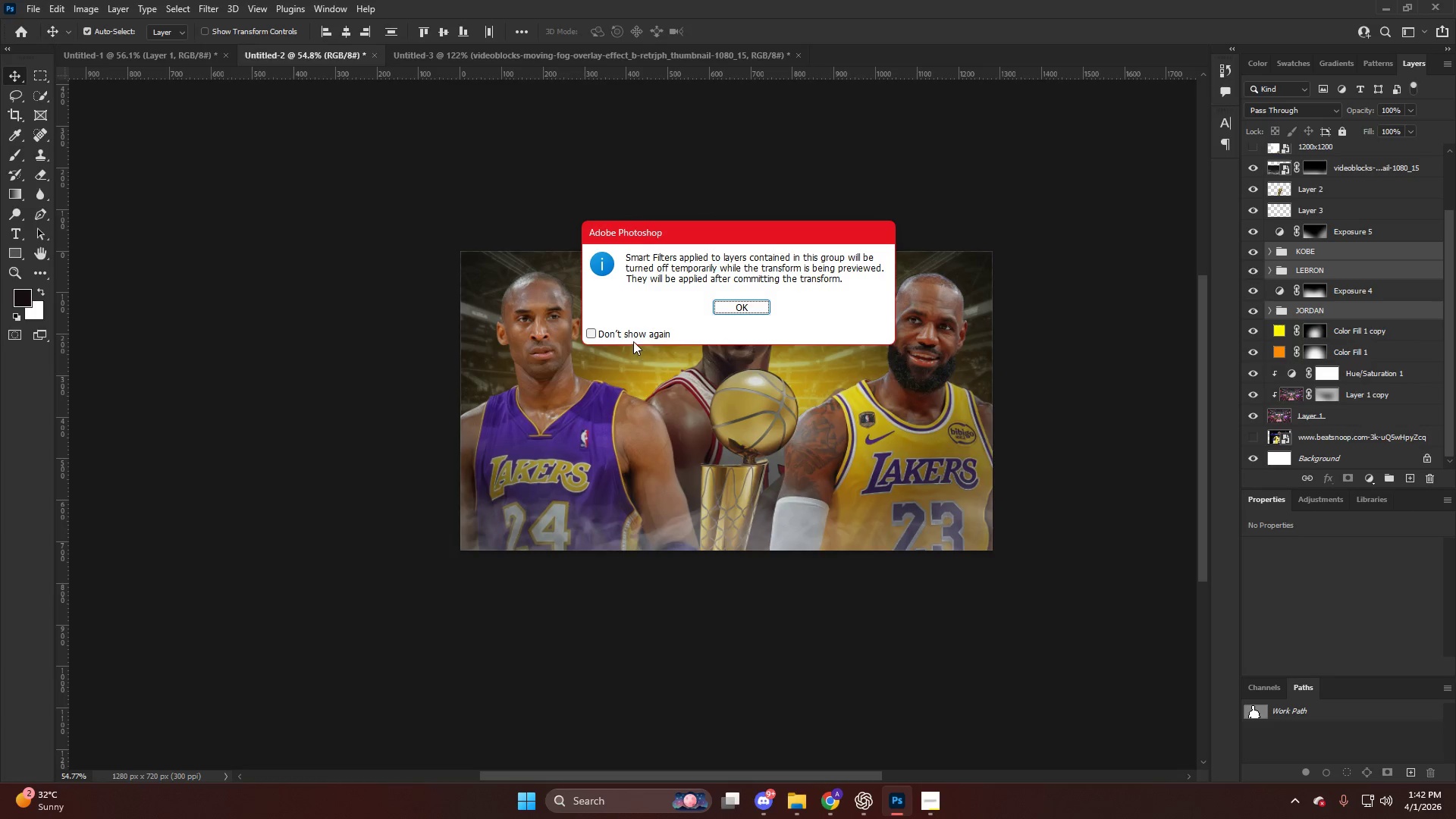 
left_click_drag(start_coordinate=[604, 334], to_coordinate=[594, 335])
 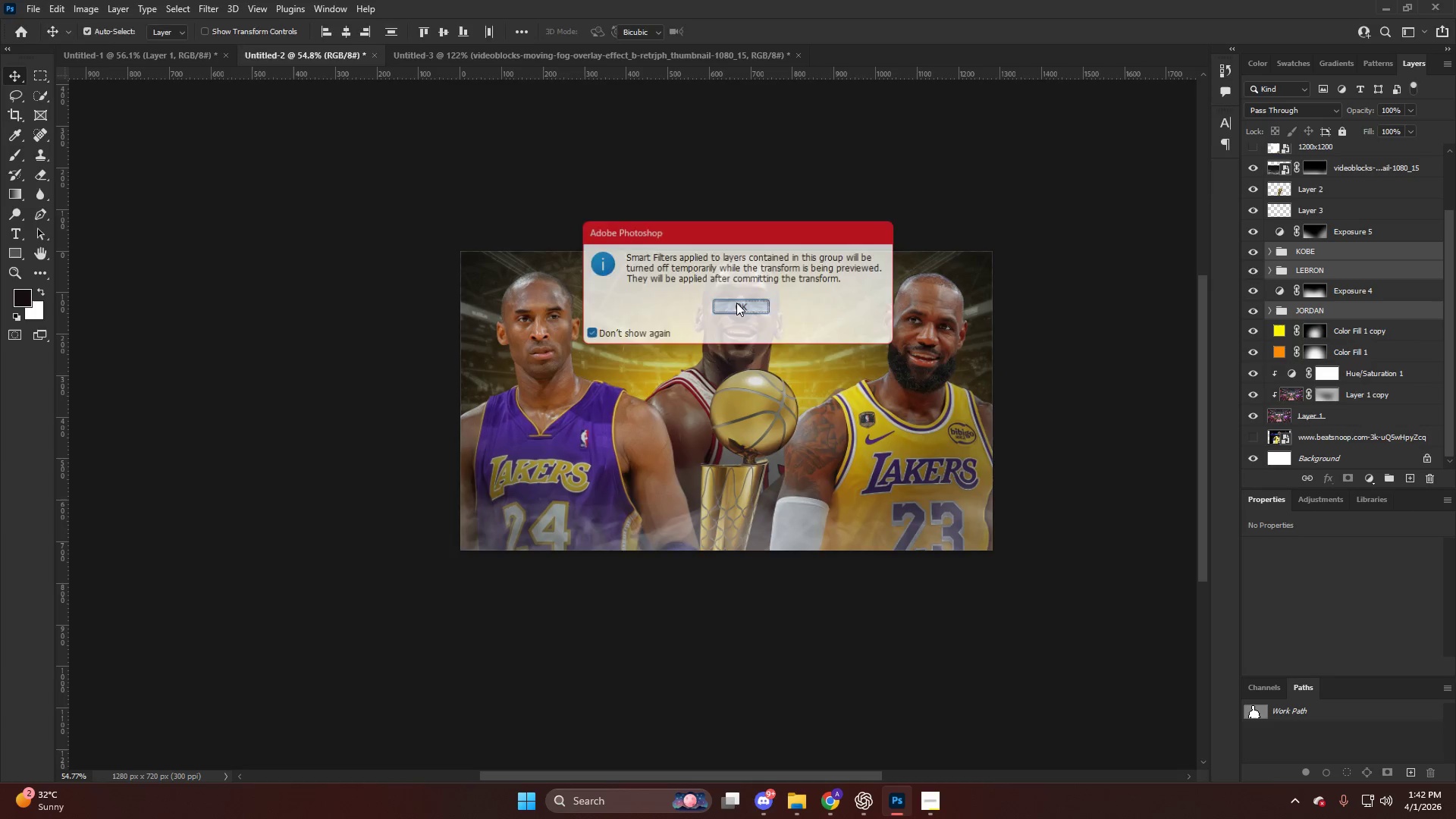 
key(Control+ControlLeft)
 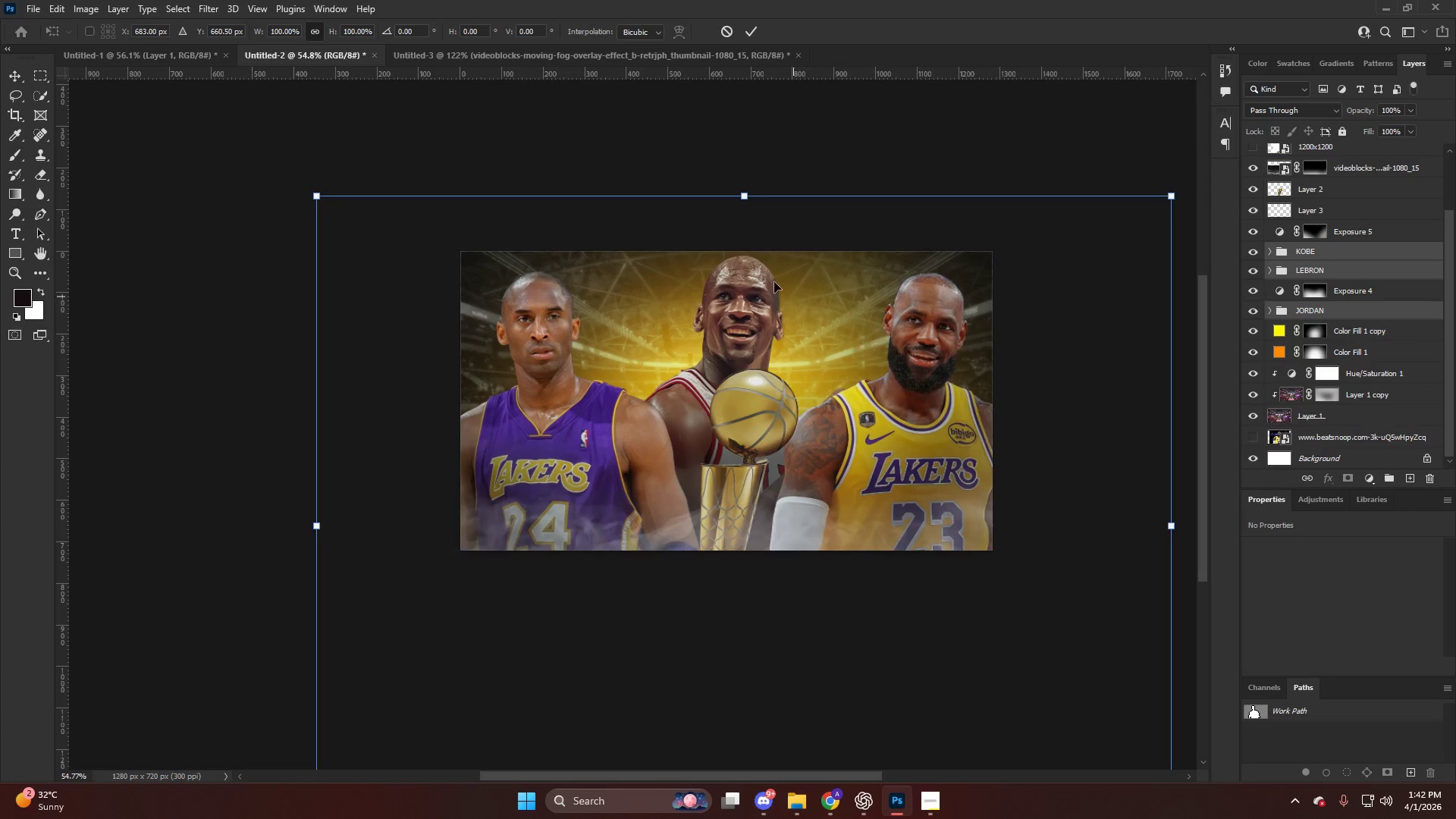 
hold_key(key=AltLeft, duration=1.3)
left_click_drag(start_coordinate=[745, 200], to_coordinate=[750, 166])
 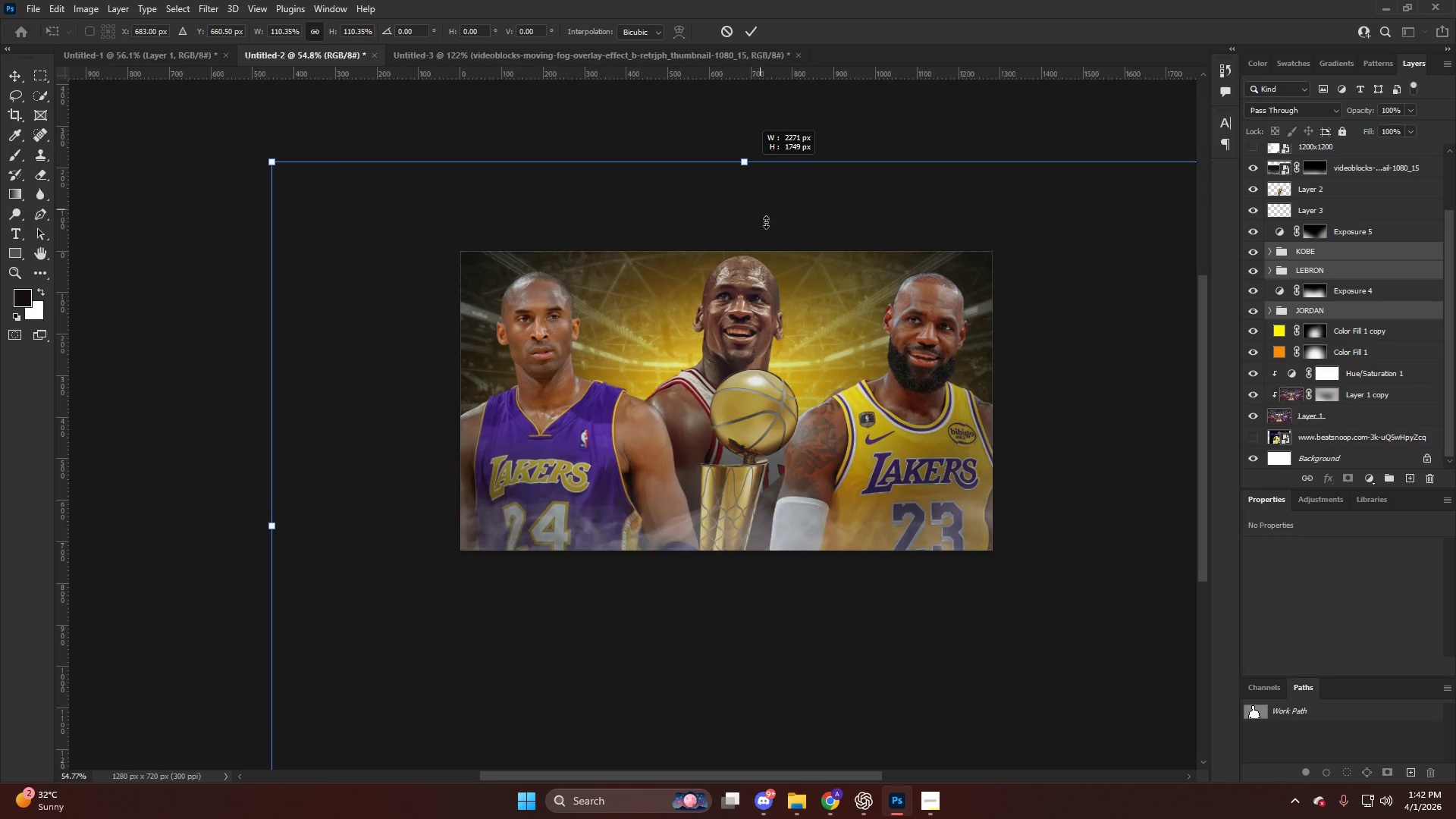 
left_click_drag(start_coordinate=[766, 220], to_coordinate=[771, 248])
 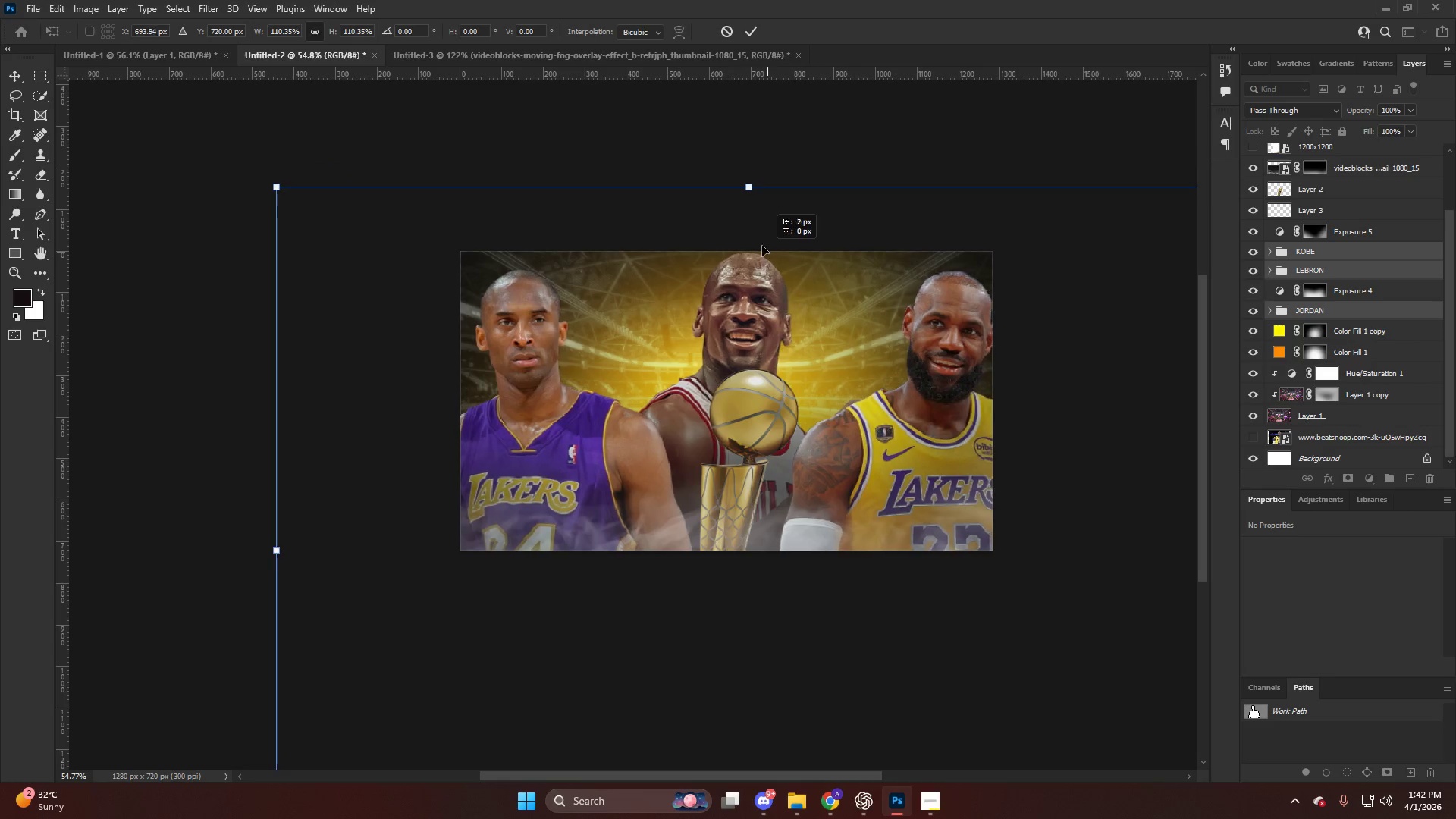 
hold_key(key=AltLeft, duration=0.86)
left_click_drag(start_coordinate=[743, 190], to_coordinate=[745, 210])
 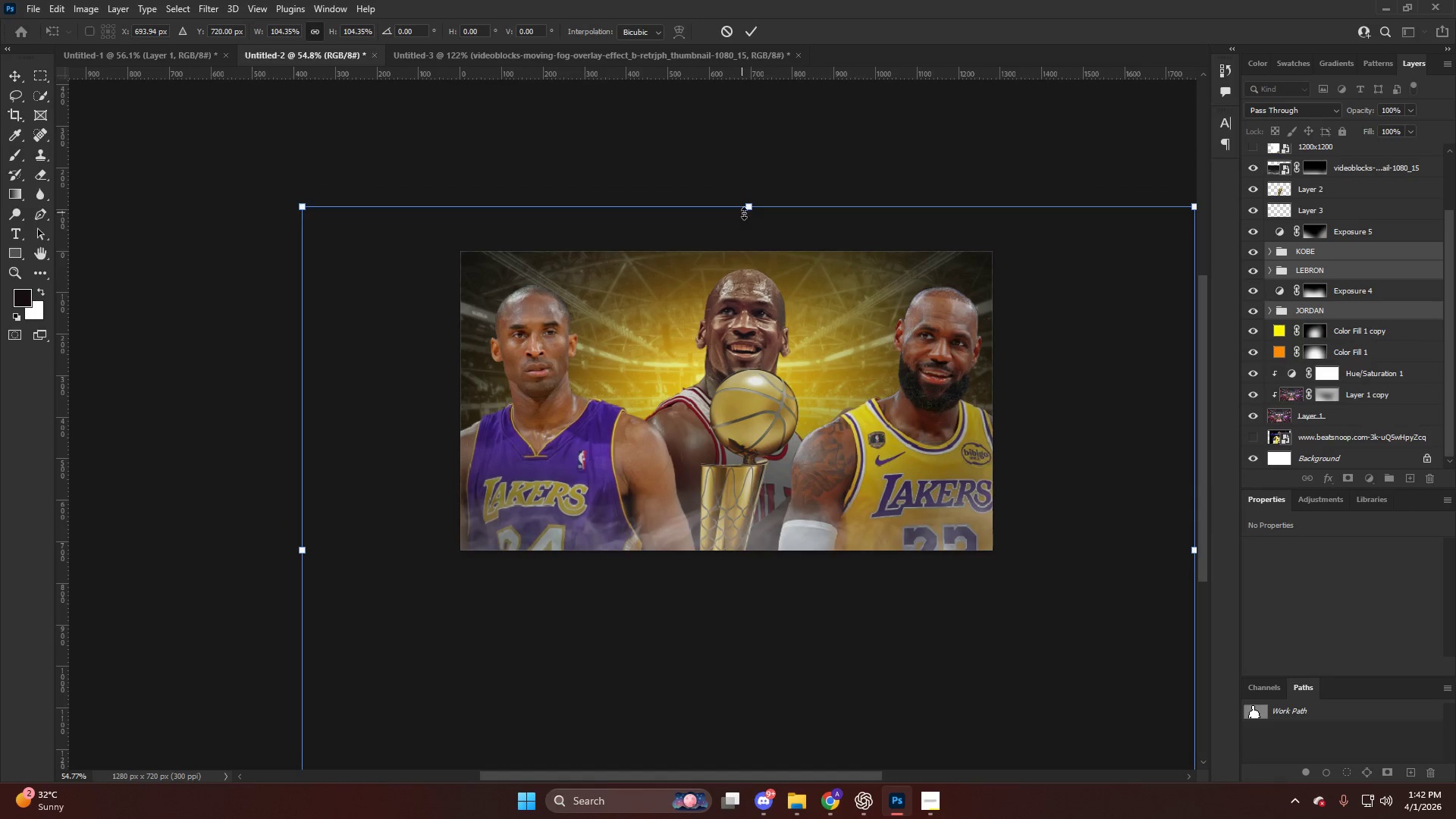 
left_click_drag(start_coordinate=[746, 210], to_coordinate=[747, 197])
 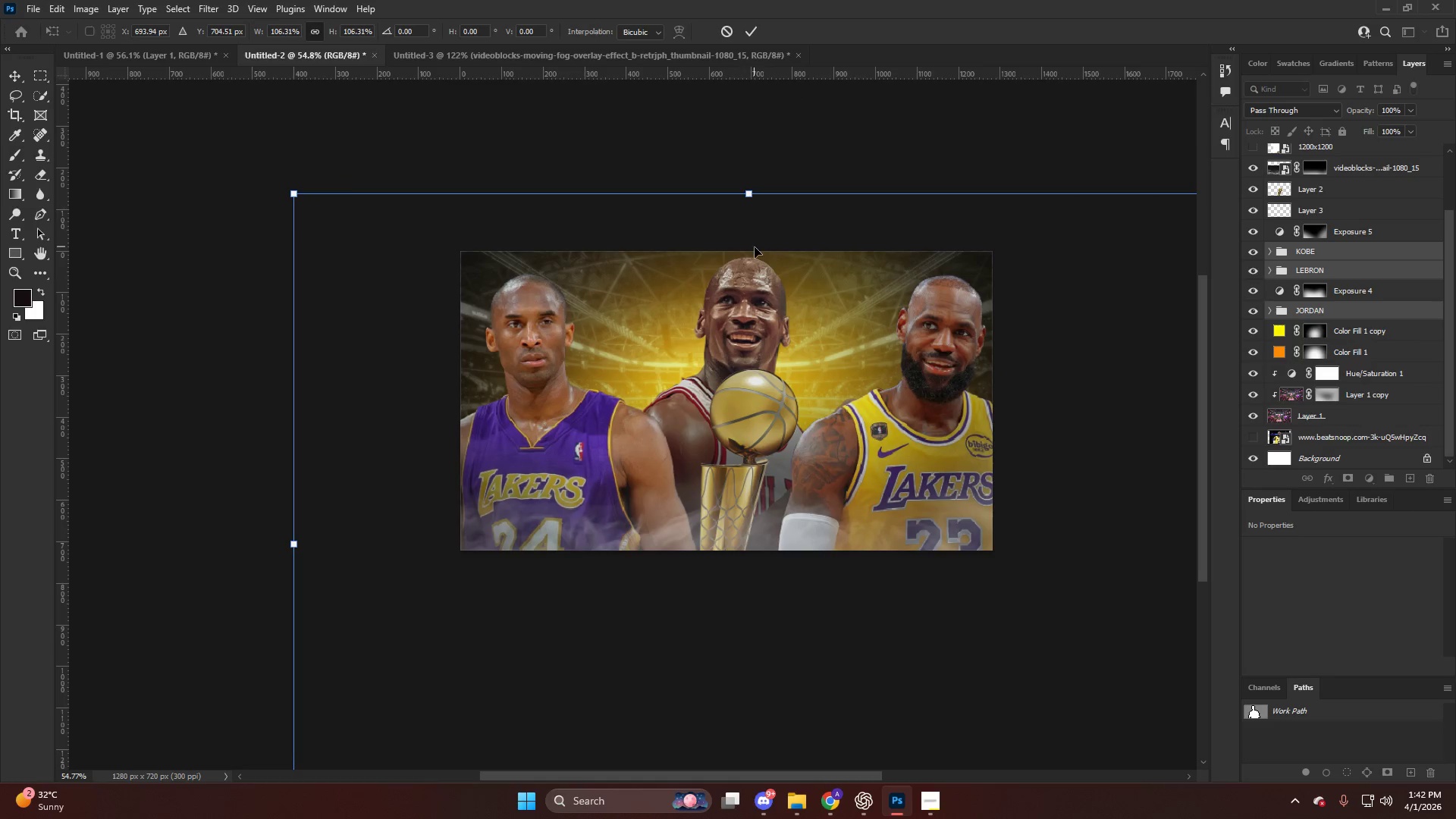 
left_click_drag(start_coordinate=[755, 247], to_coordinate=[754, 243])
 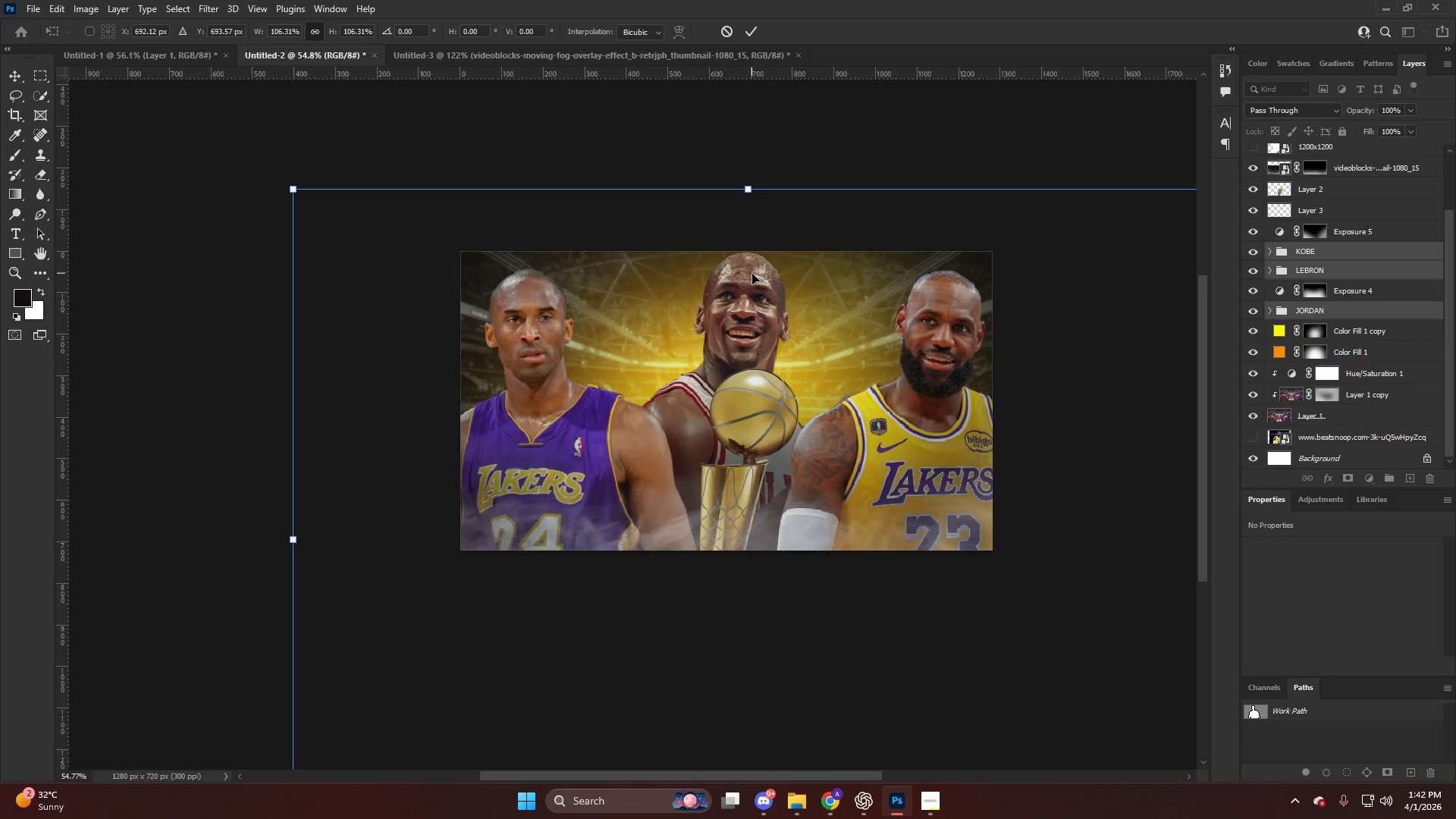 
key(ArrowLeft)
 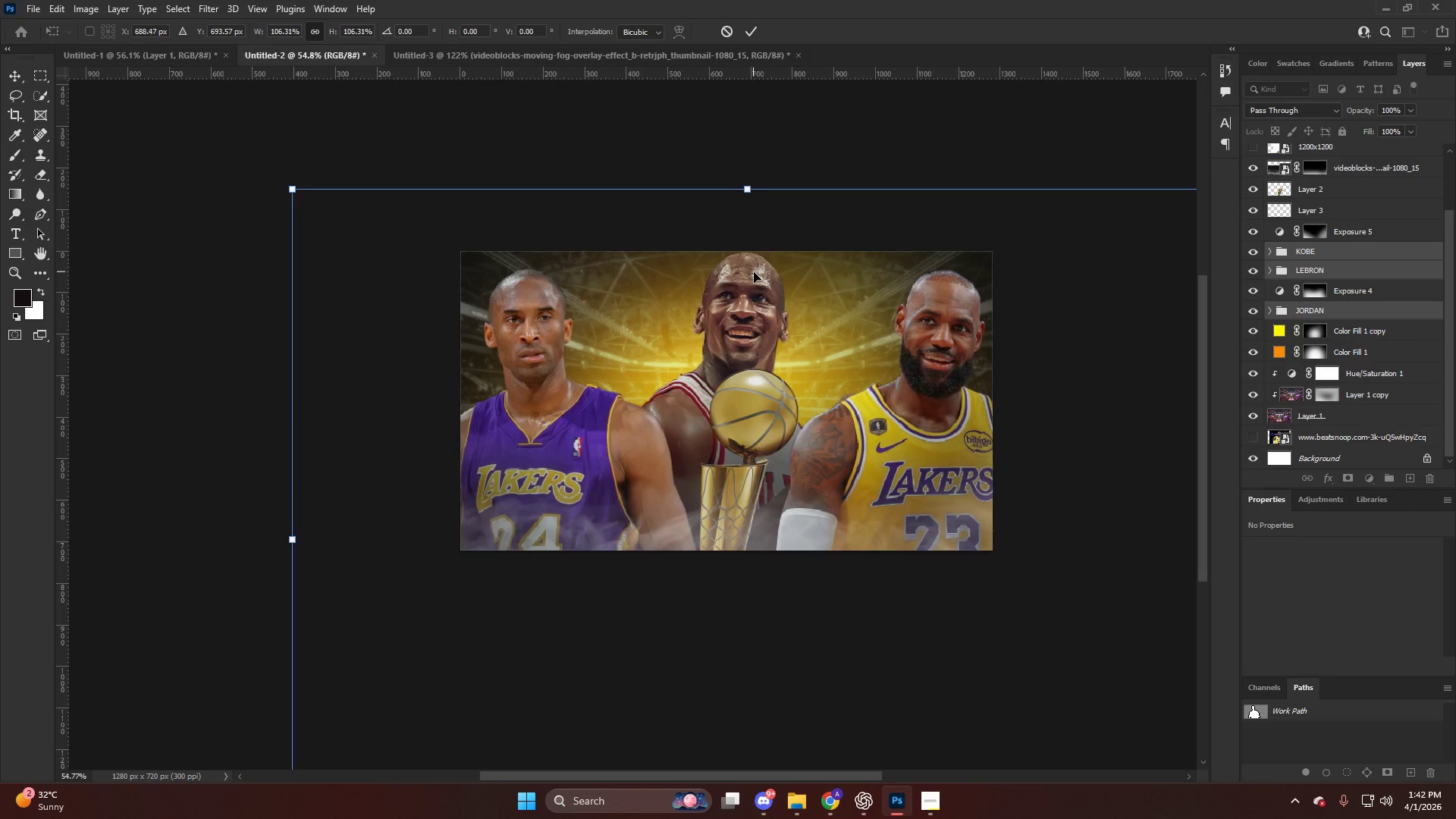 
key(ArrowLeft)
 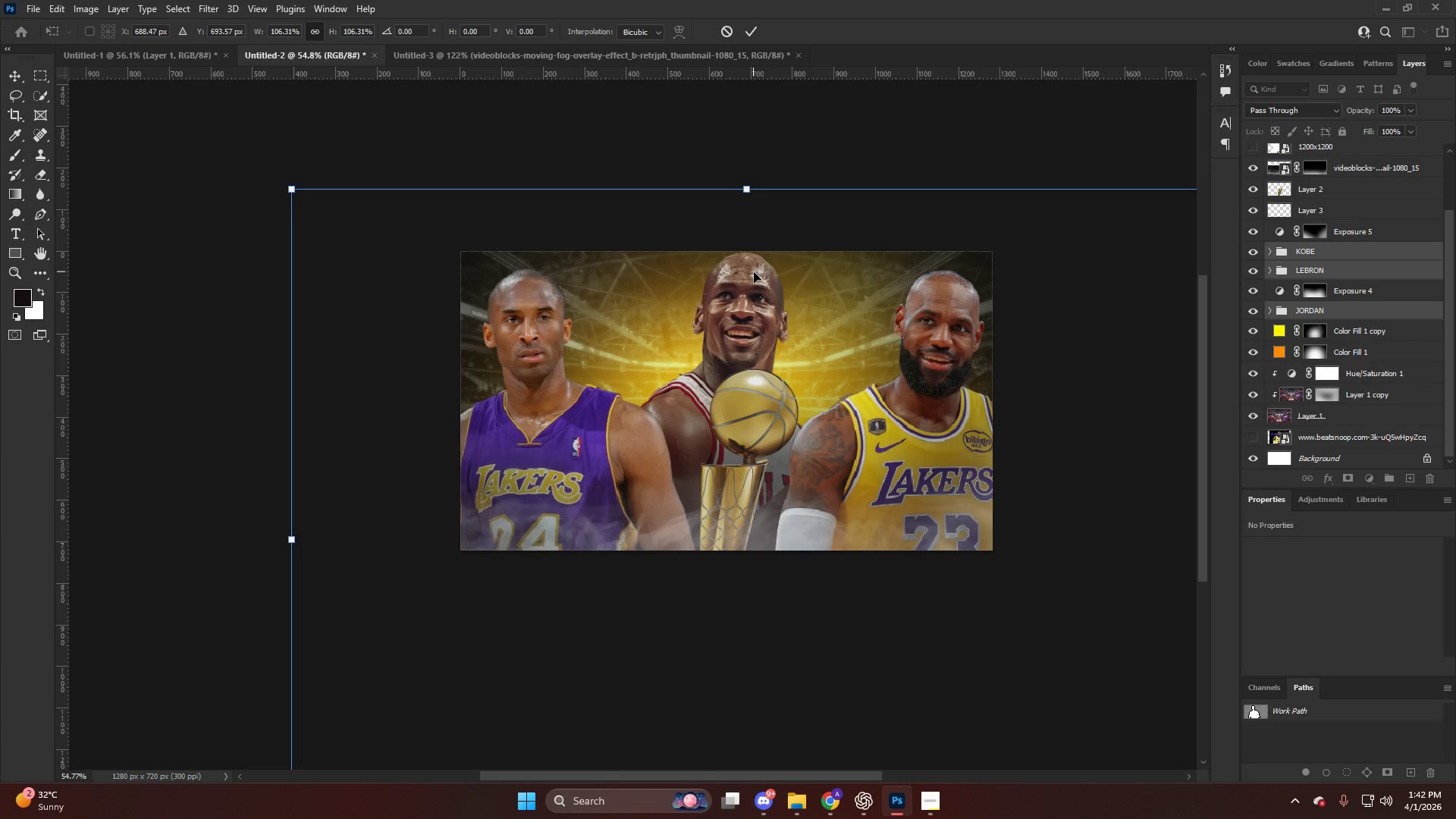 
key(ArrowLeft)
 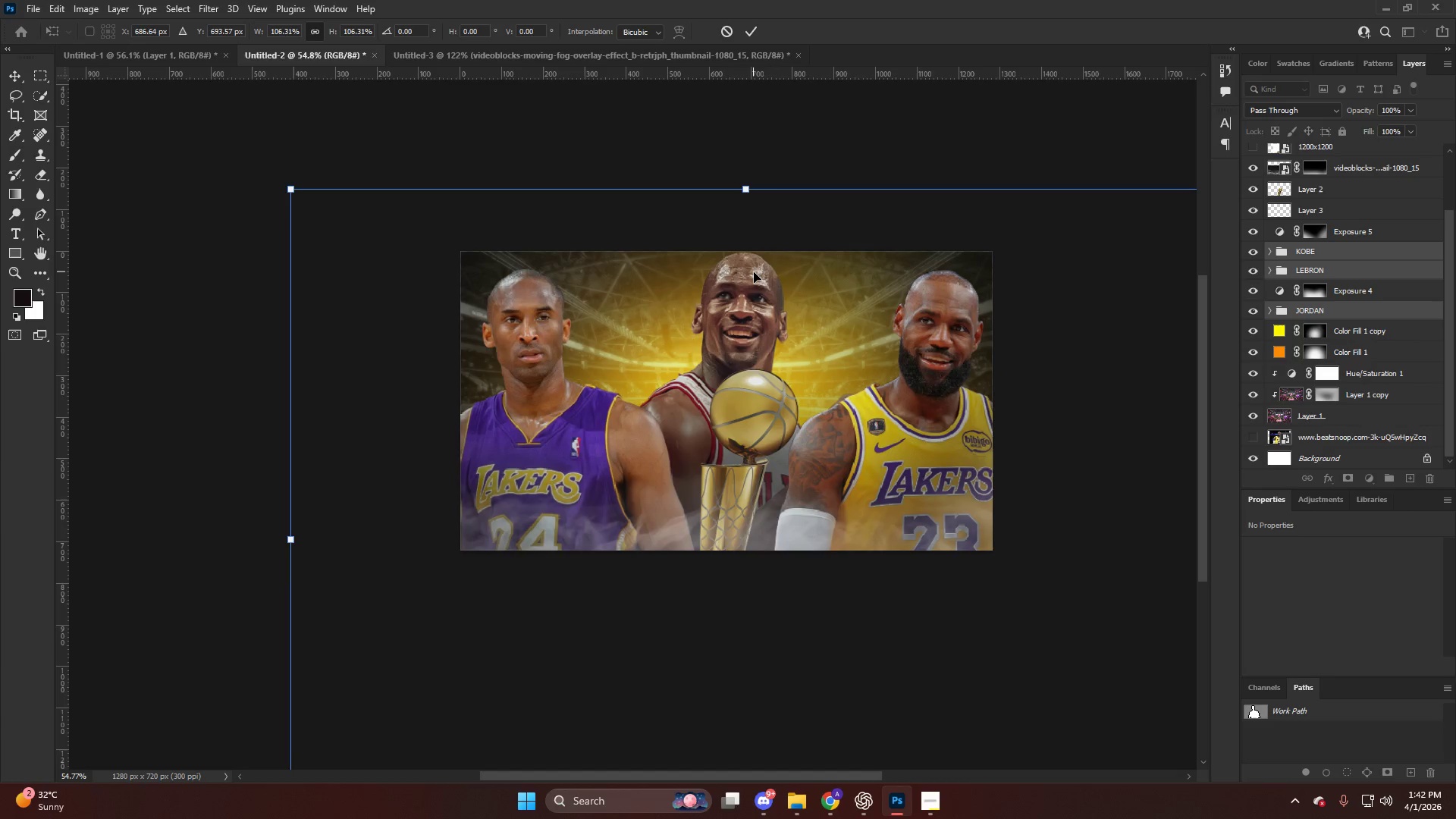 
key(ArrowDown)
 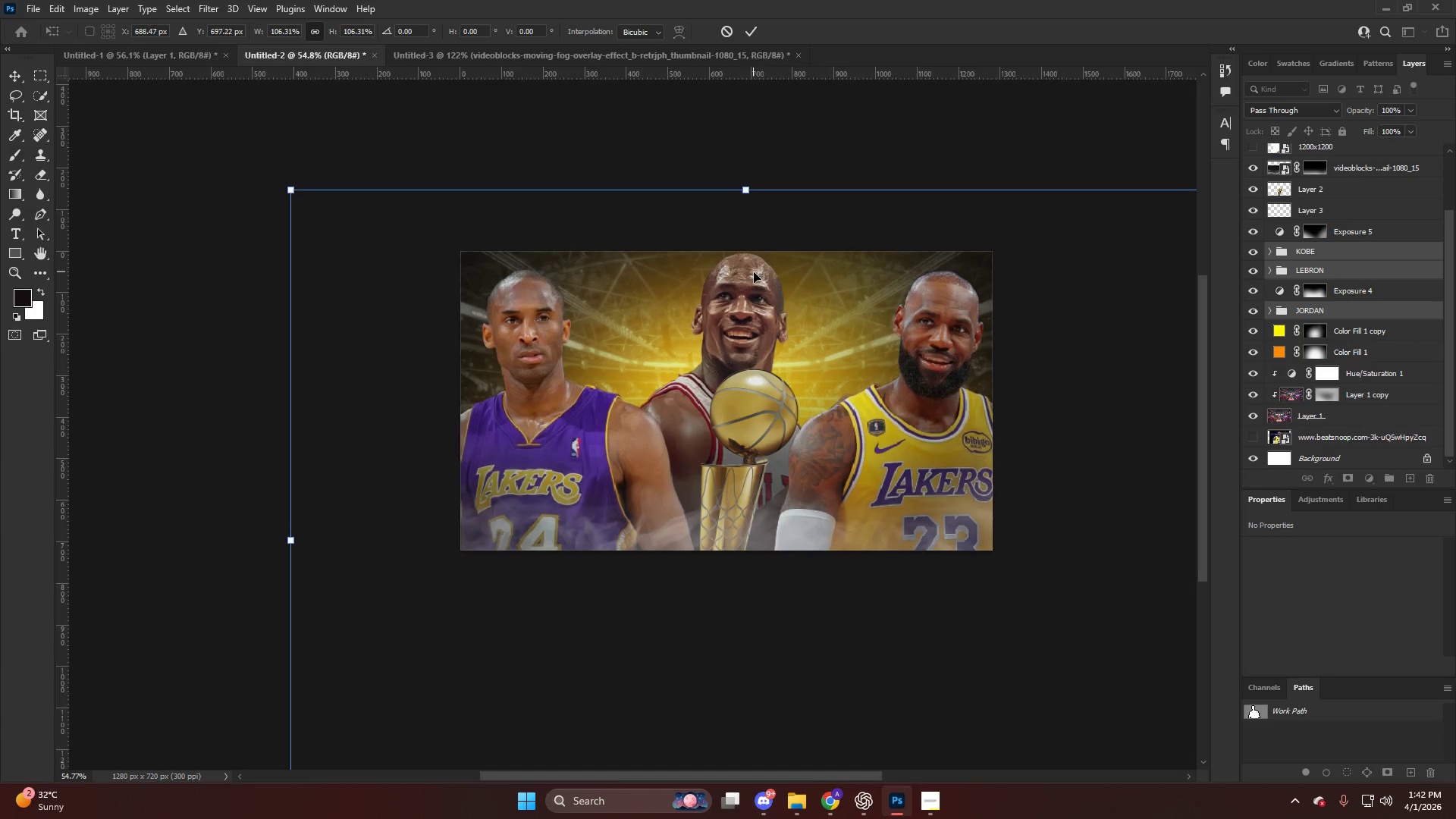 
key(ArrowRight)
 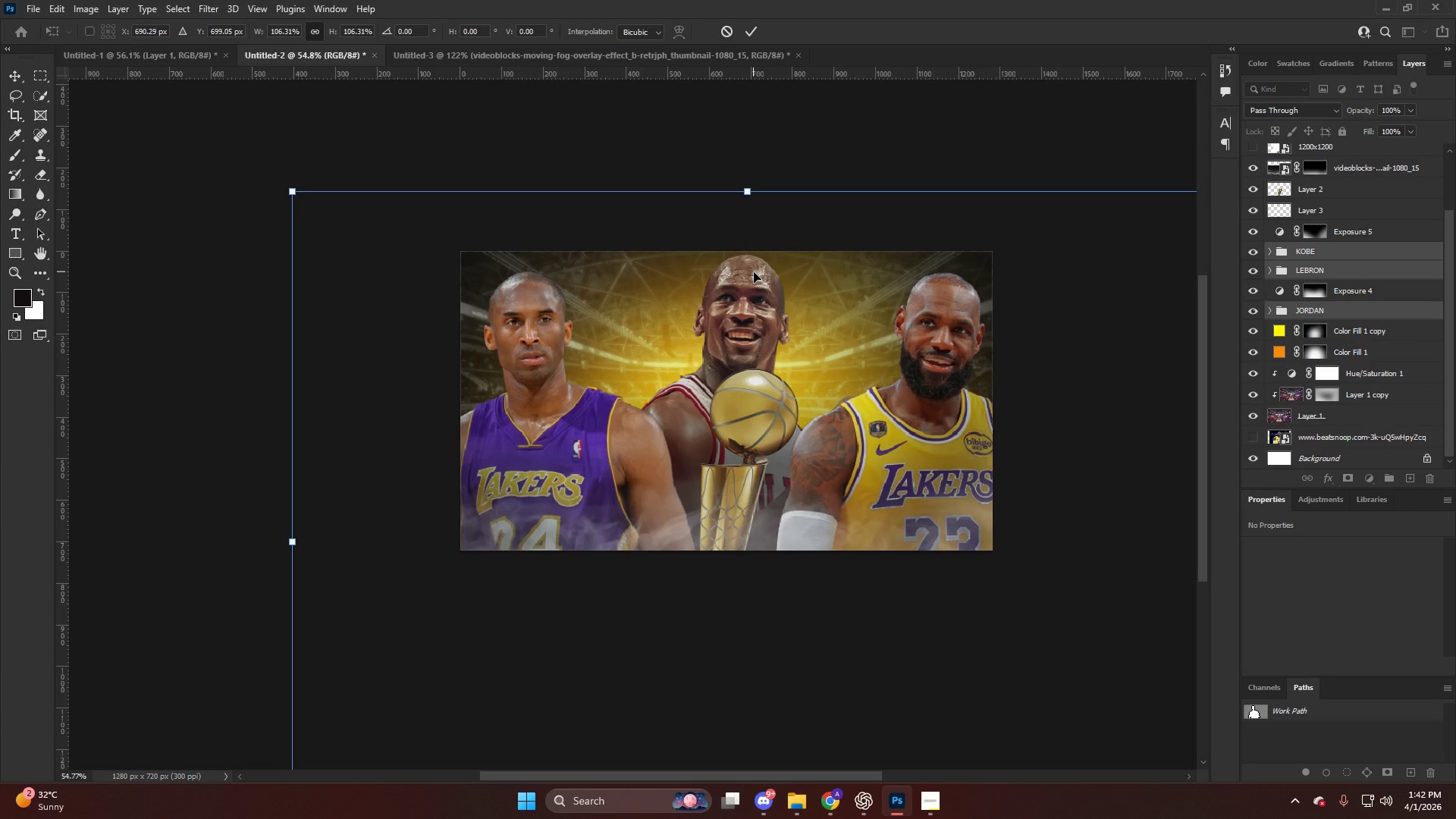 
key(ArrowDown)
 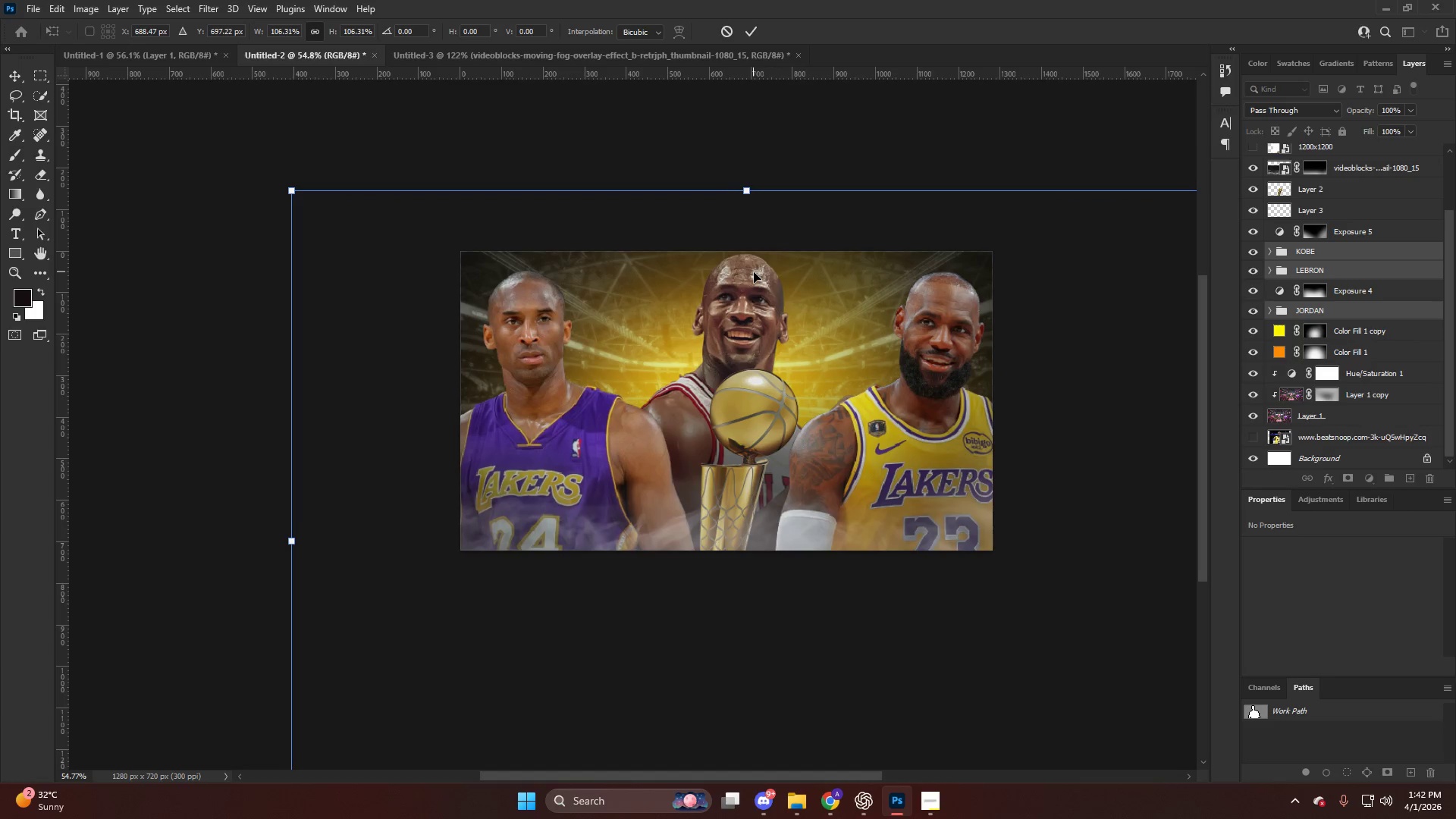 
key(ArrowRight)
 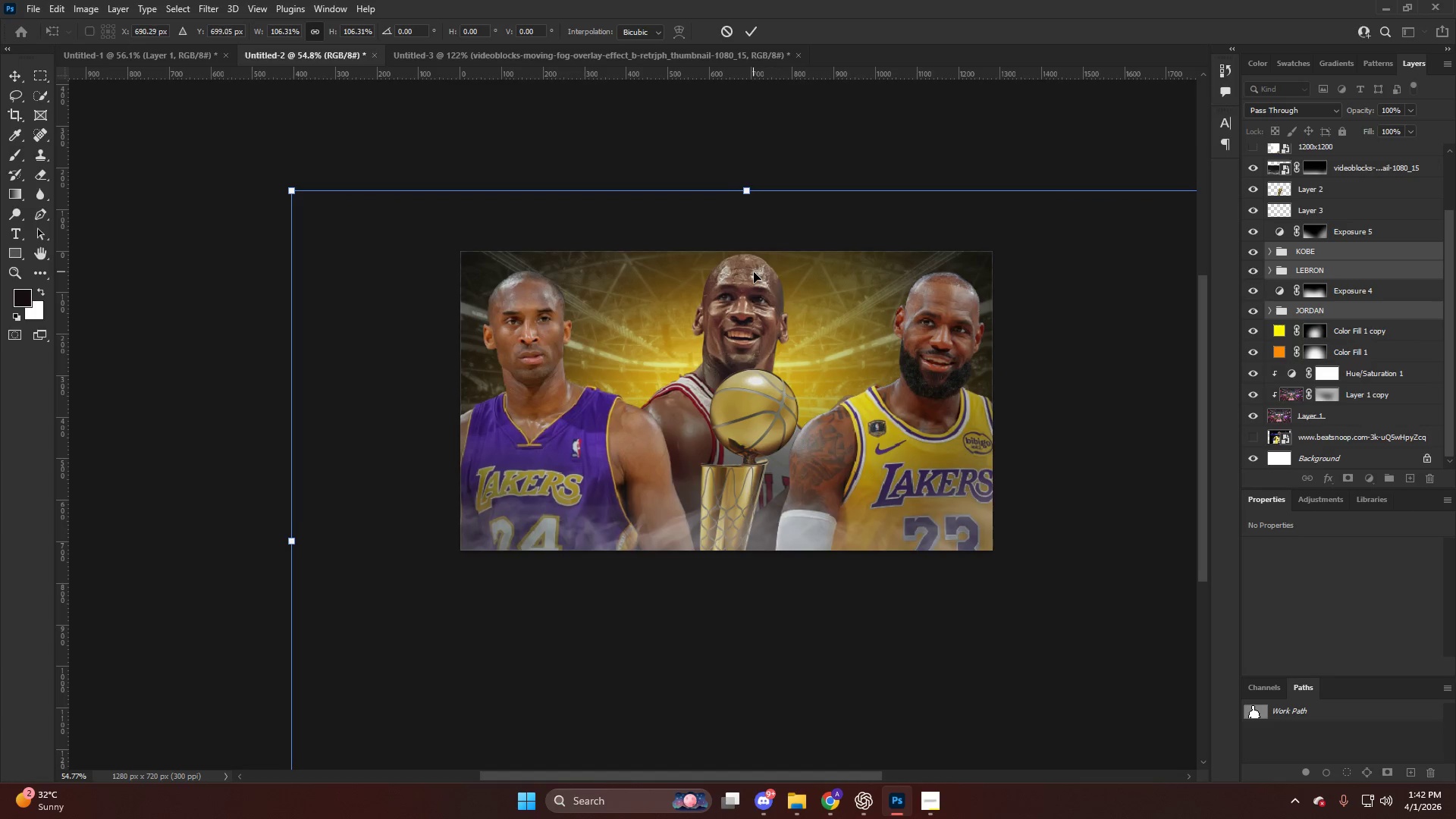 
key(ArrowDown)
 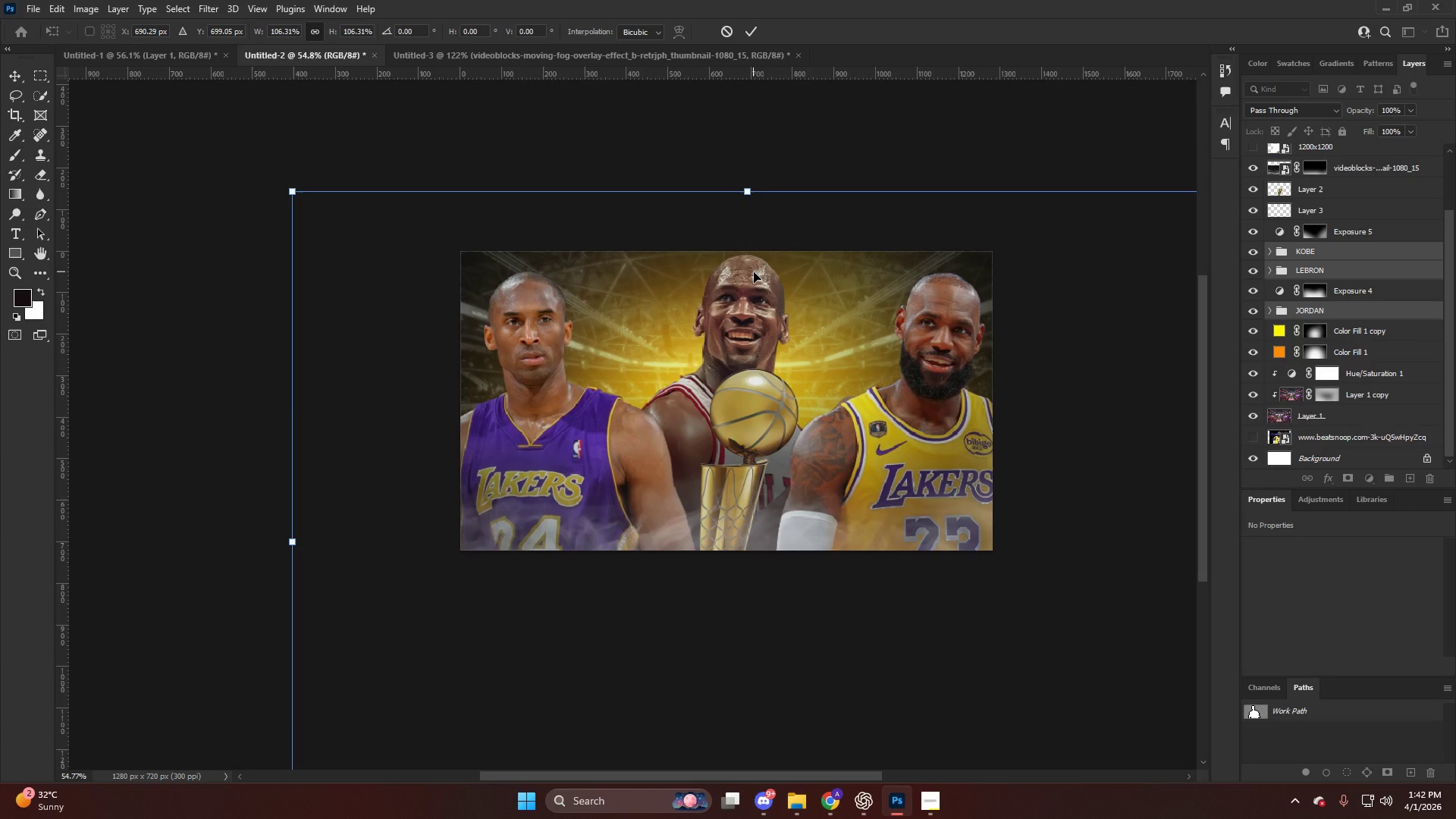 
key(NumpadEnter)
 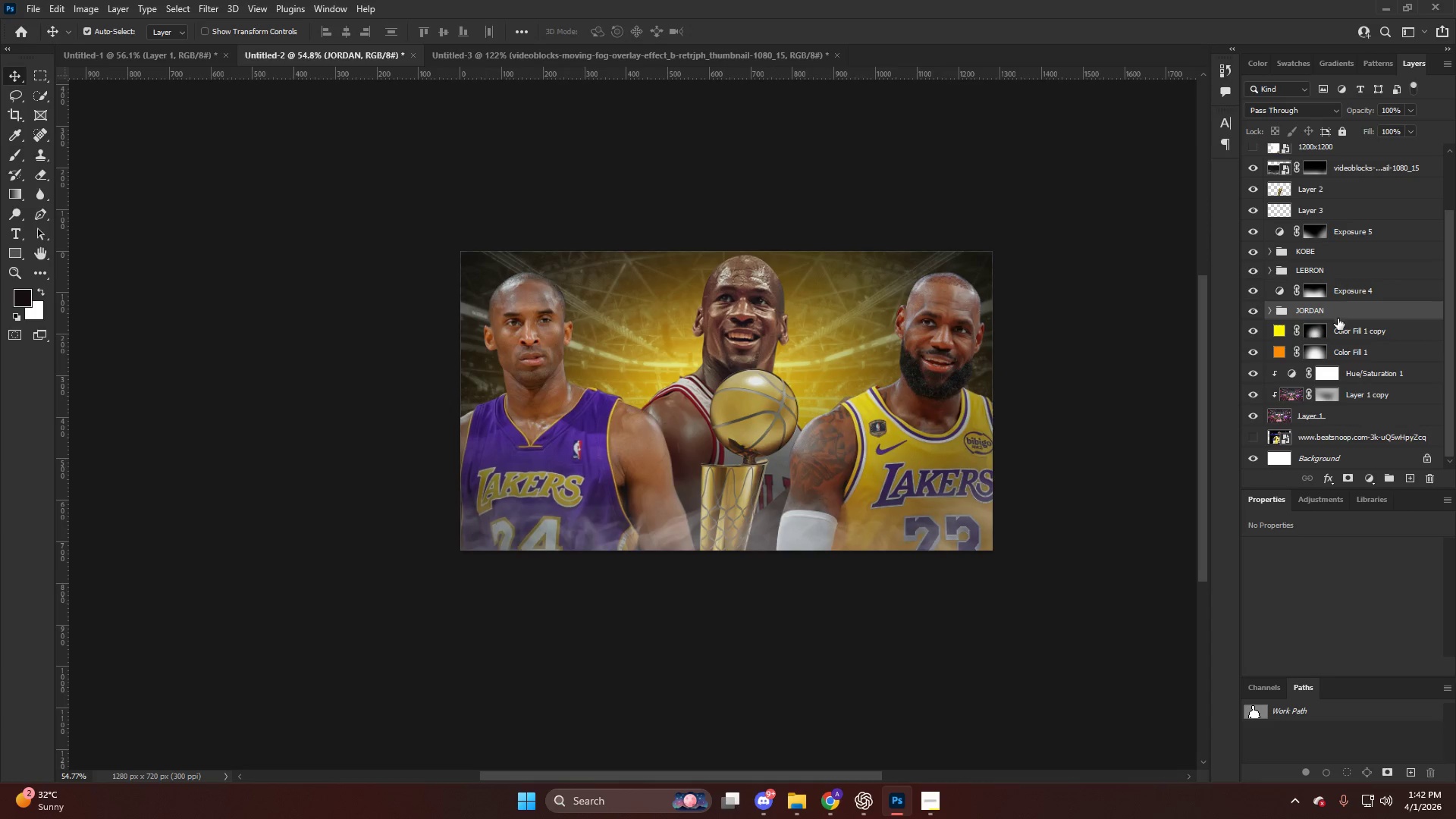 
hold_key(key=AltLeft, duration=0.47)
 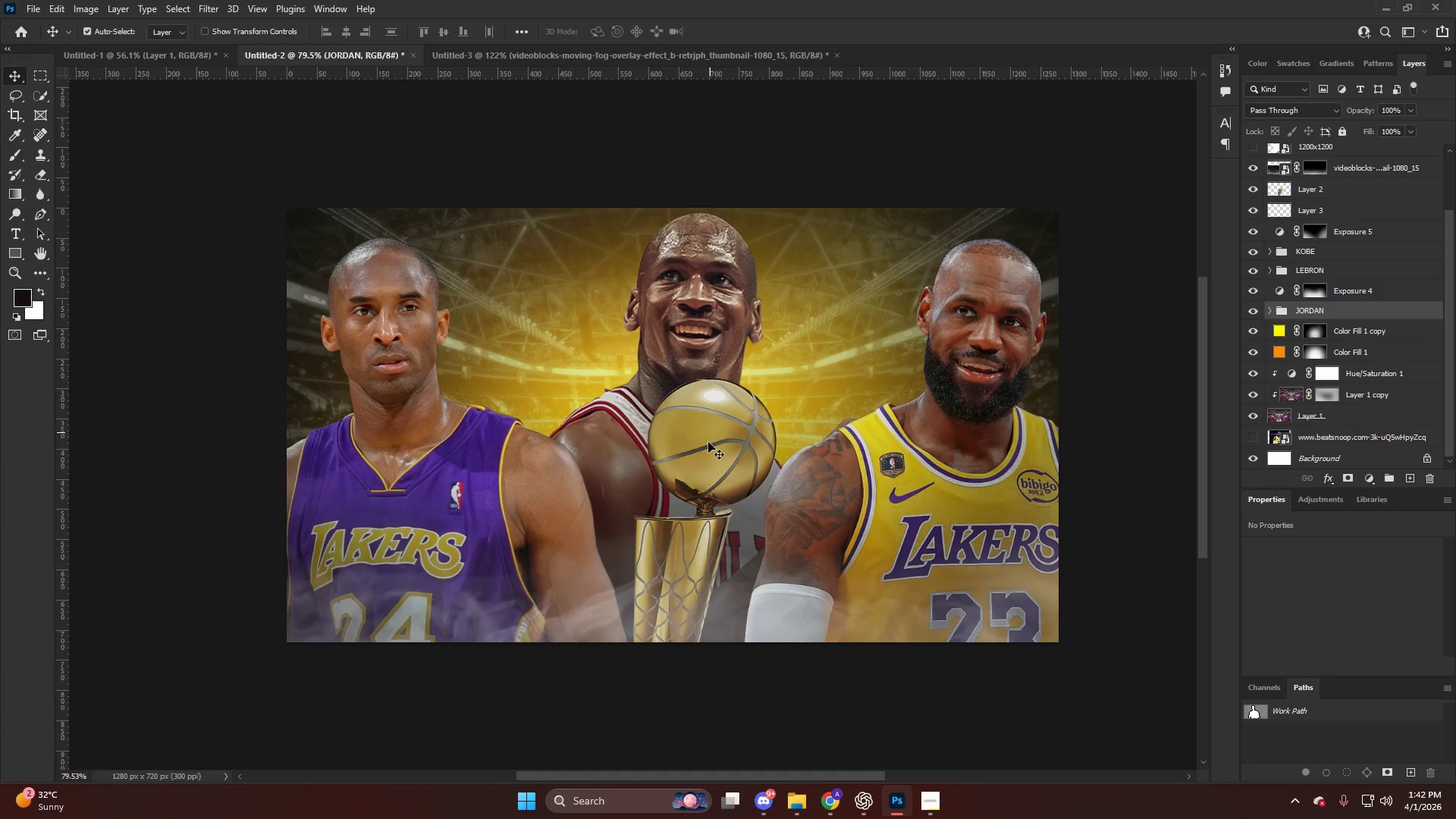 
key(V)
 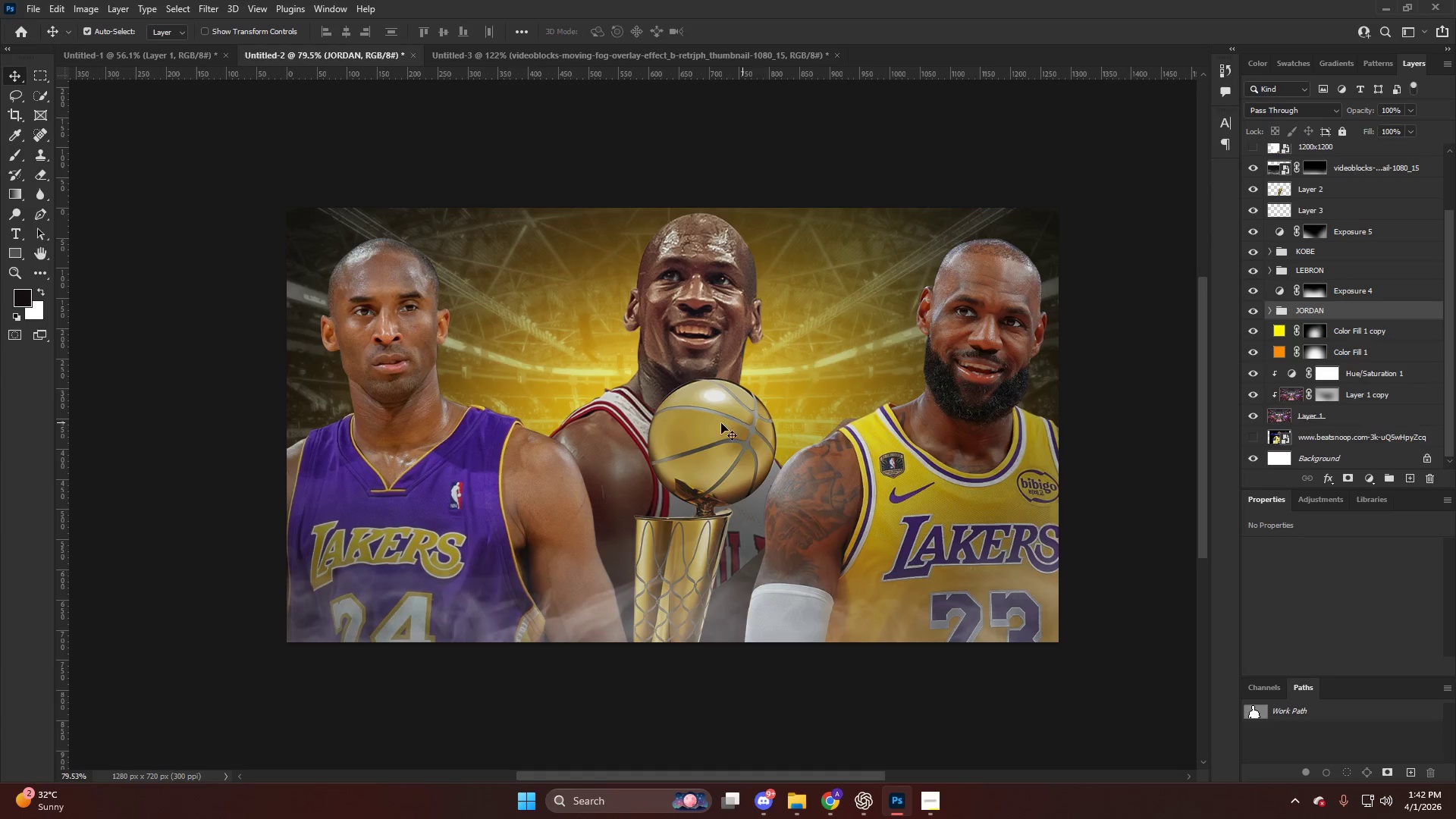 
scroll: coordinate [845, 347], scroll_direction: up, amount: 4.0
 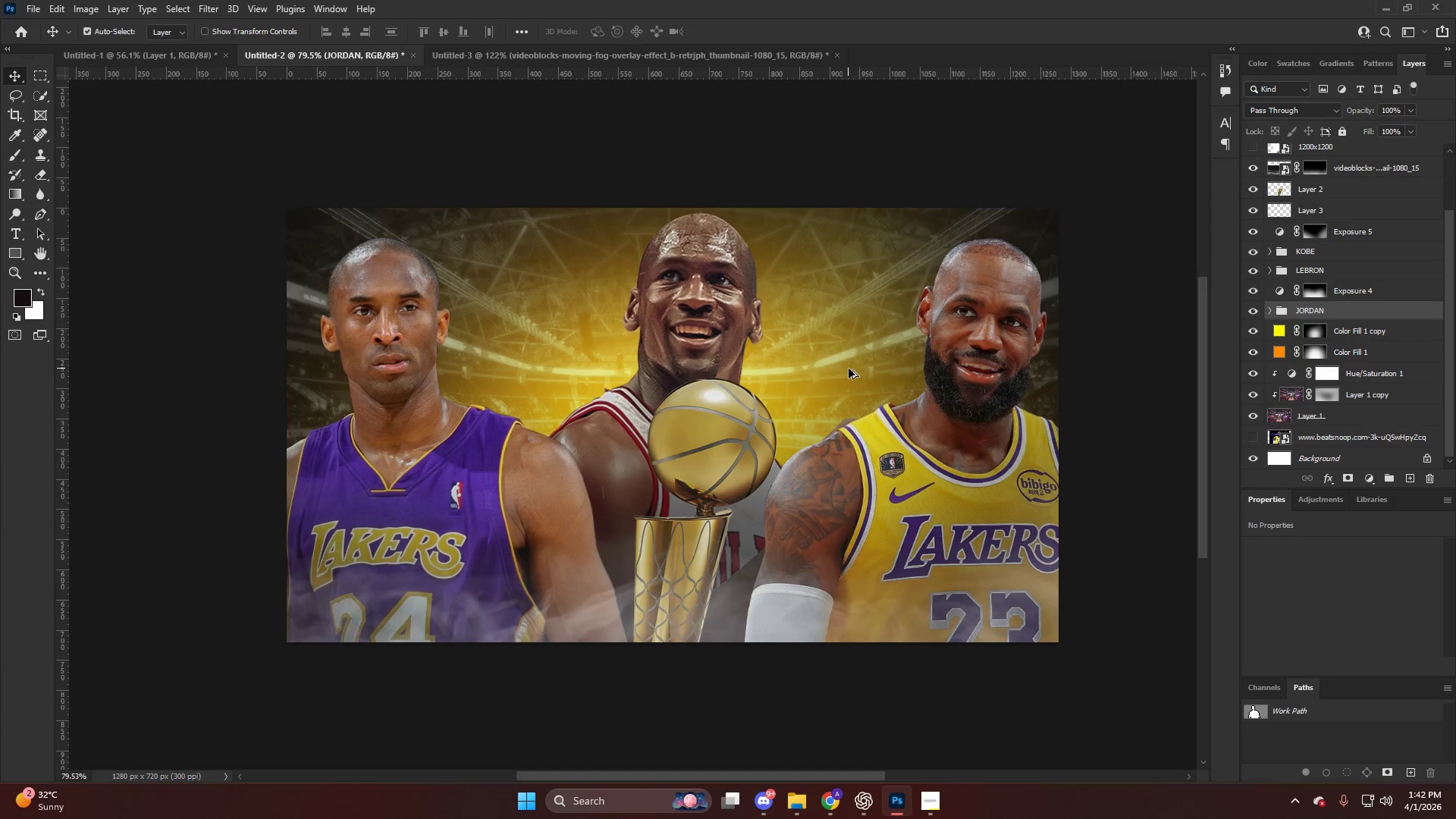 
left_click_drag(start_coordinate=[708, 439], to_coordinate=[710, 462])
 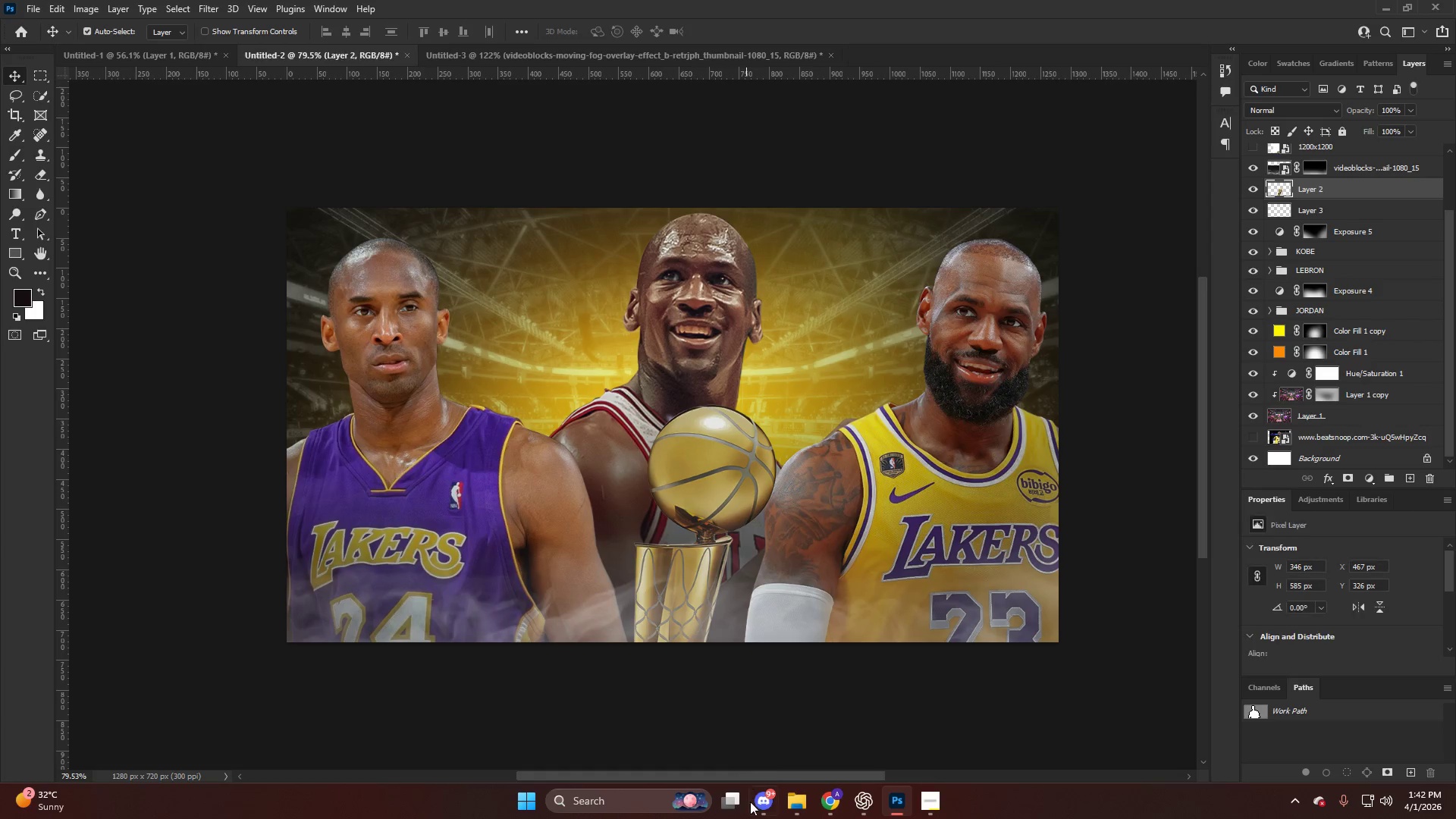 
left_click([761, 813])
 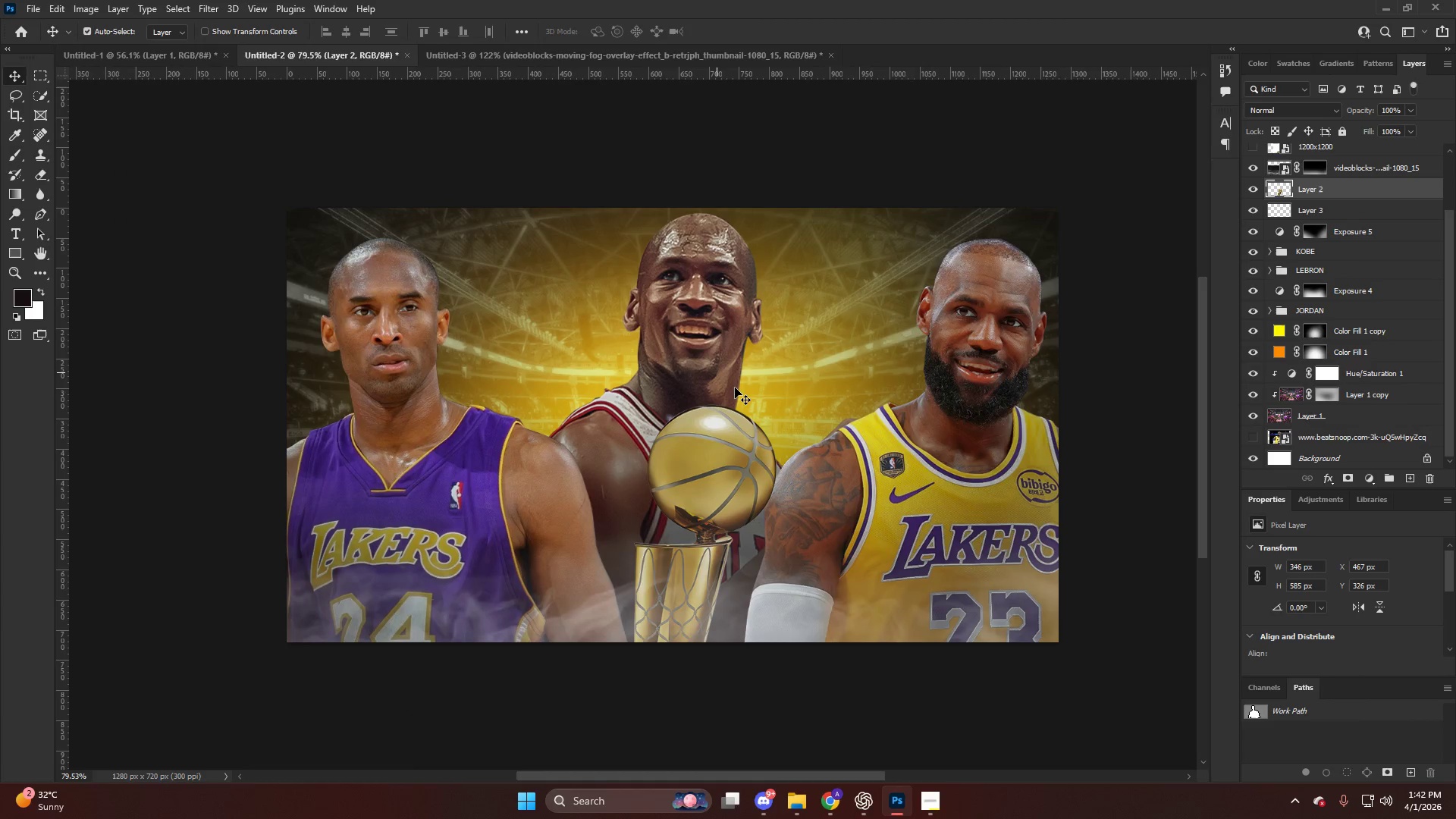 
left_click([758, 809])
 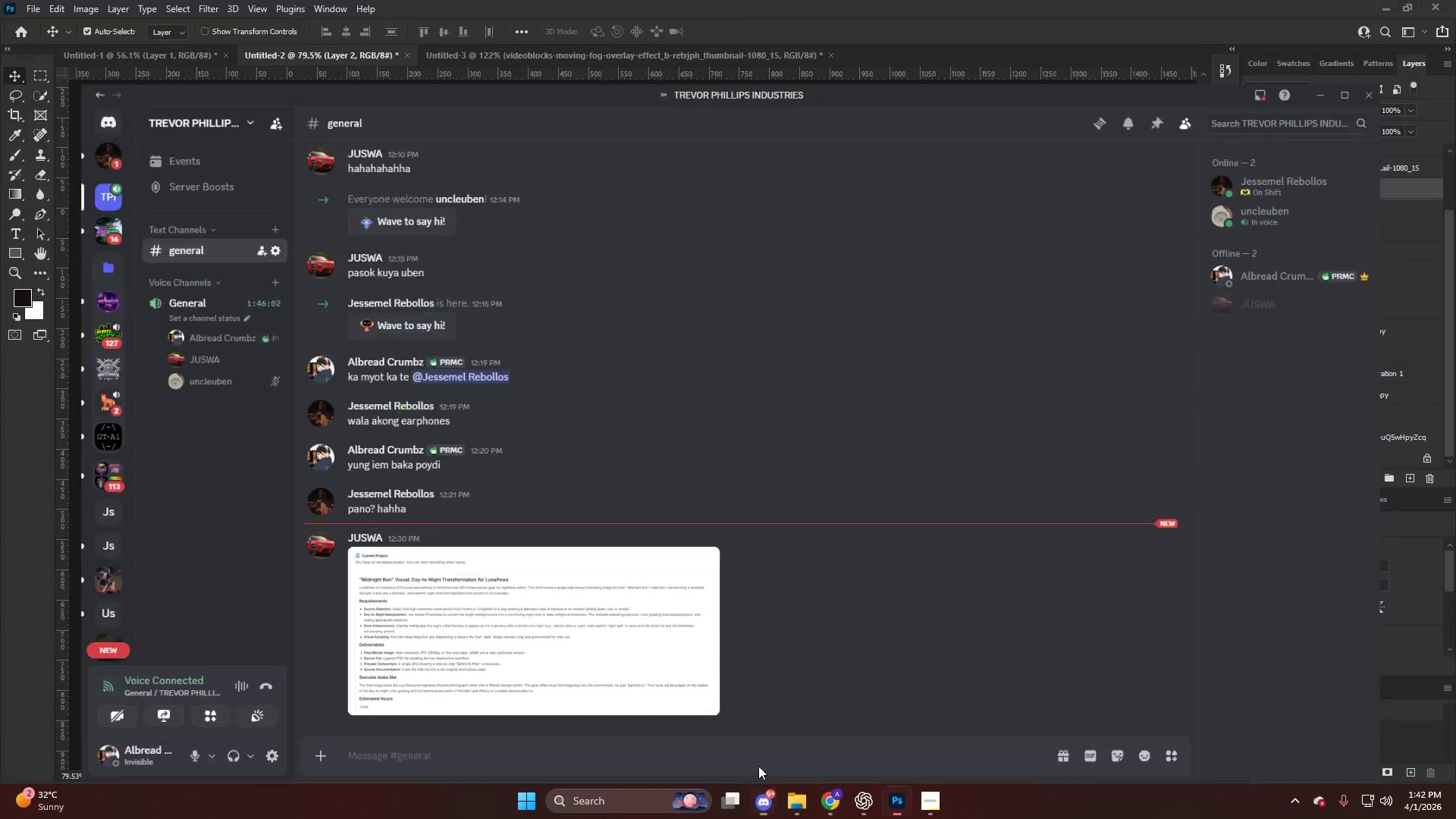 
key(Alt+AltLeft)
 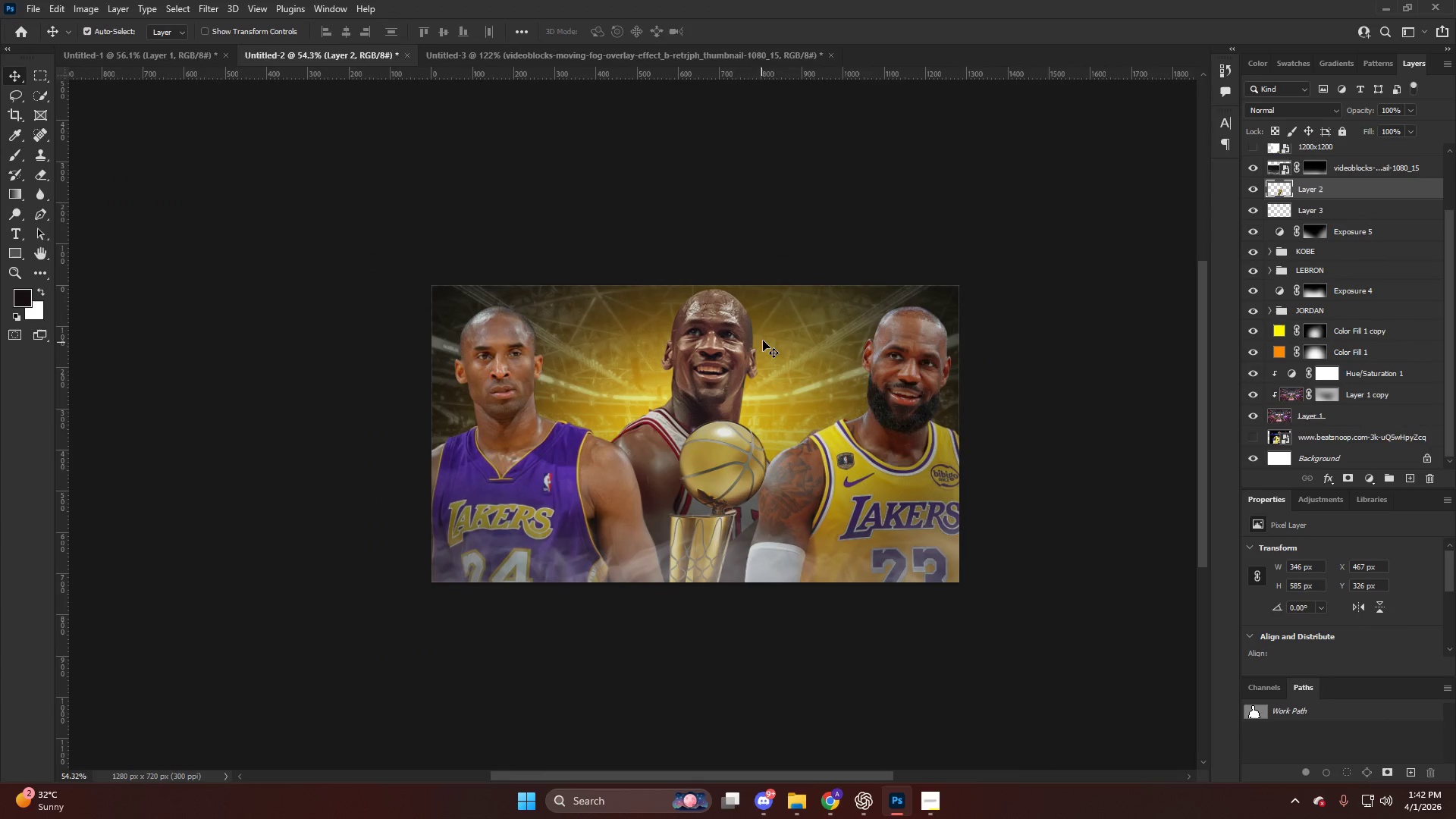 
scroll: coordinate [743, 348], scroll_direction: none, amount: 0.0
 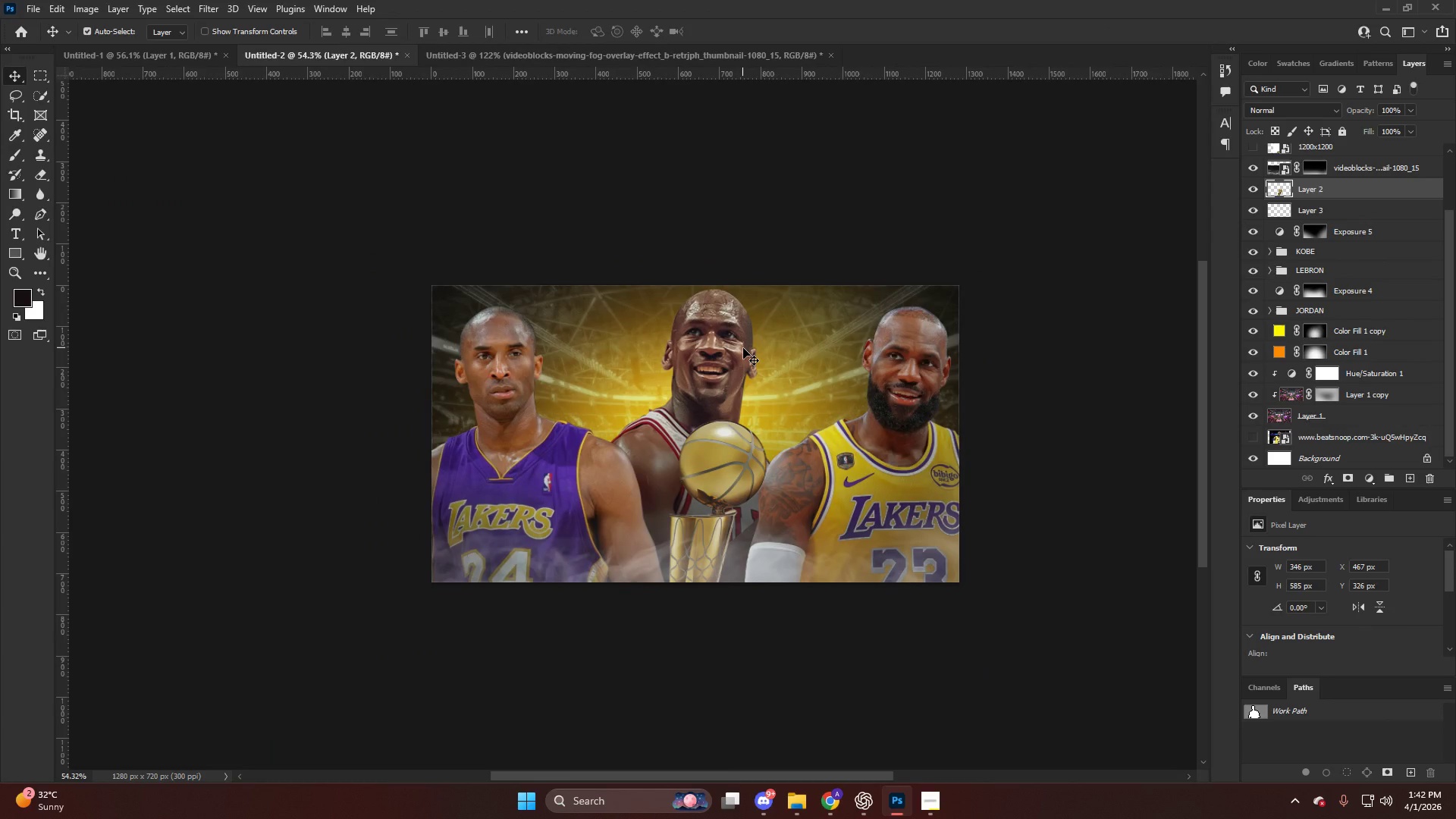 
key(CapsLock)
 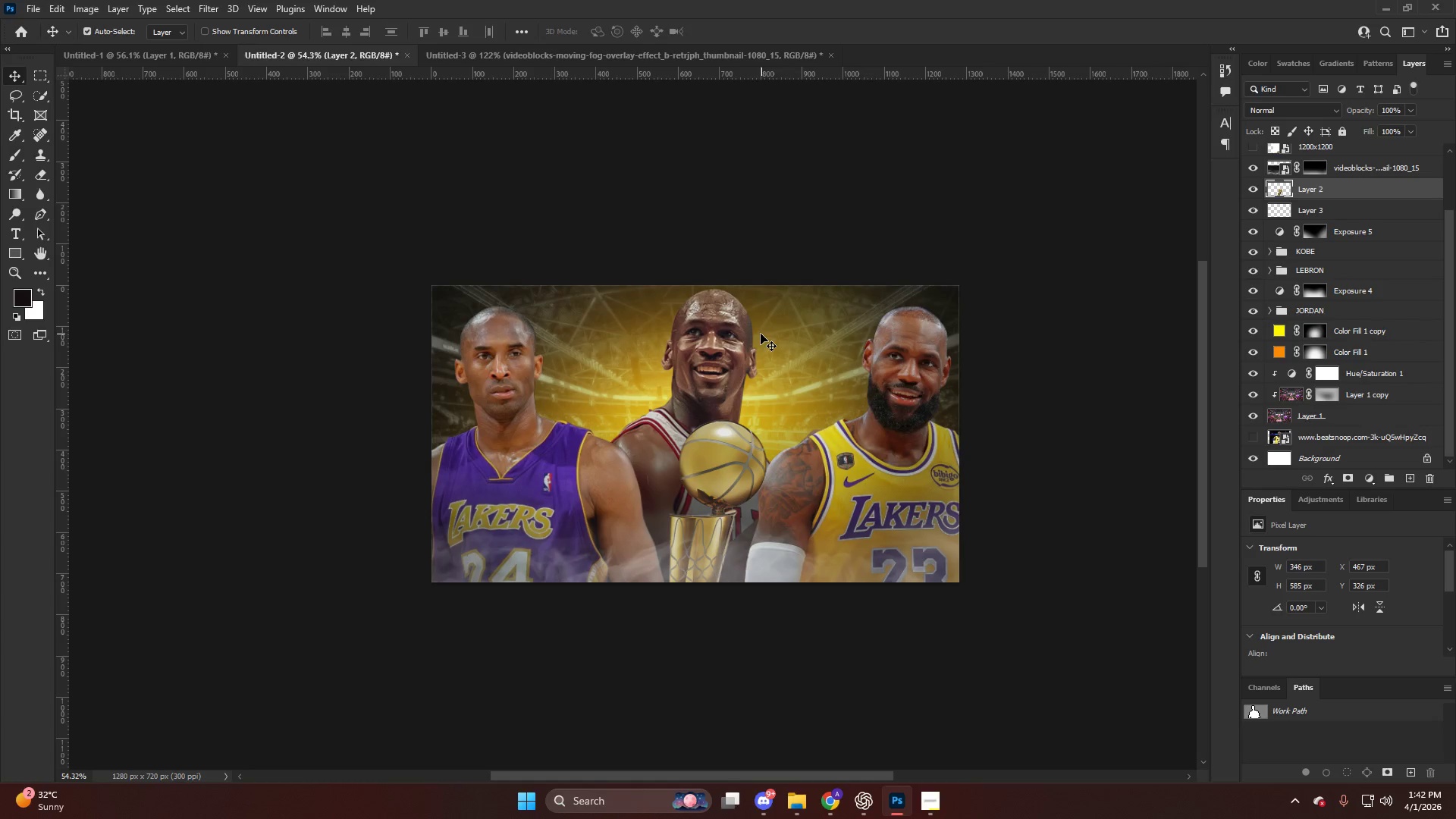 
key(Alt+AltLeft)
 